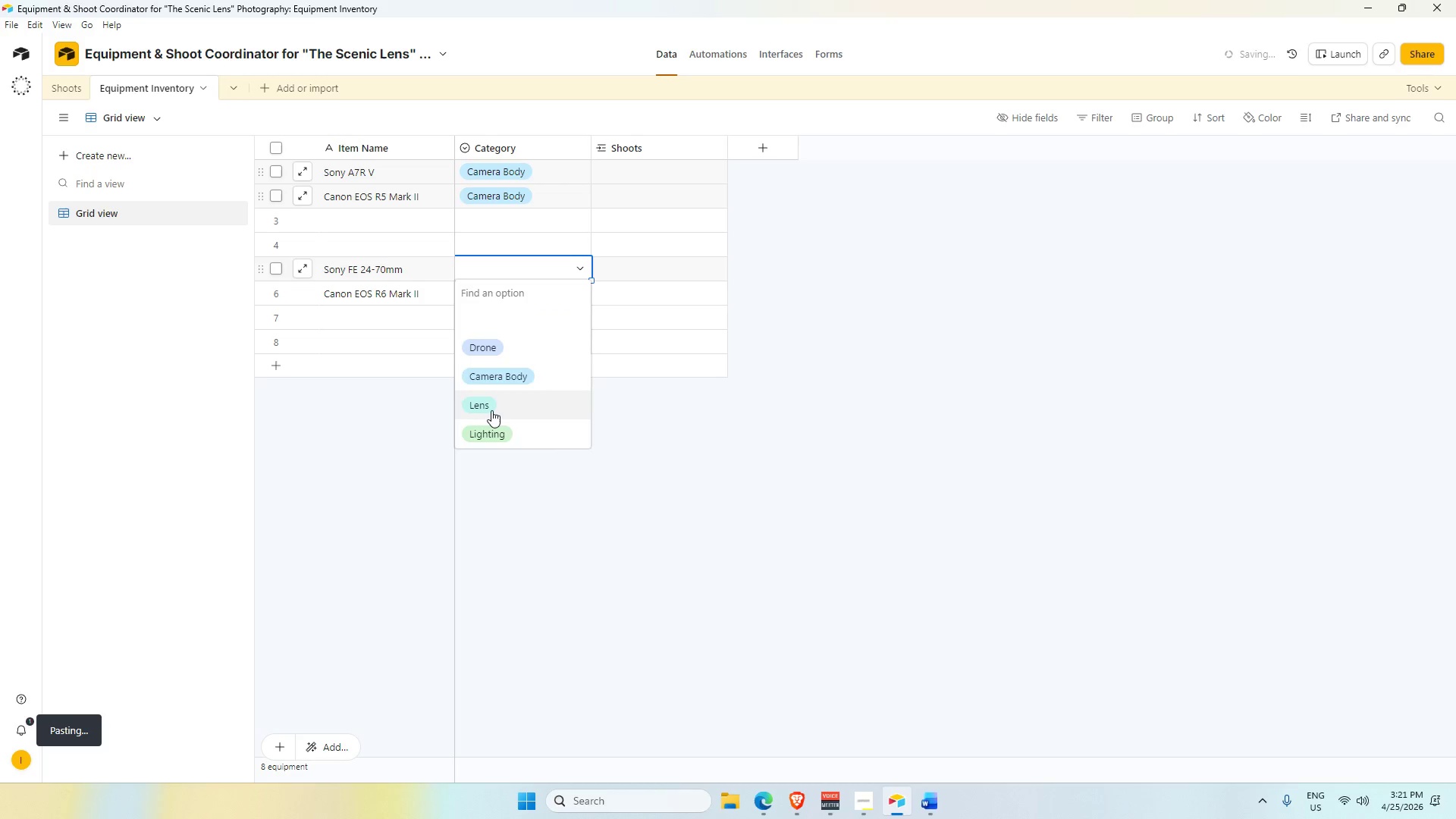 
key(Alt+AltLeft)
 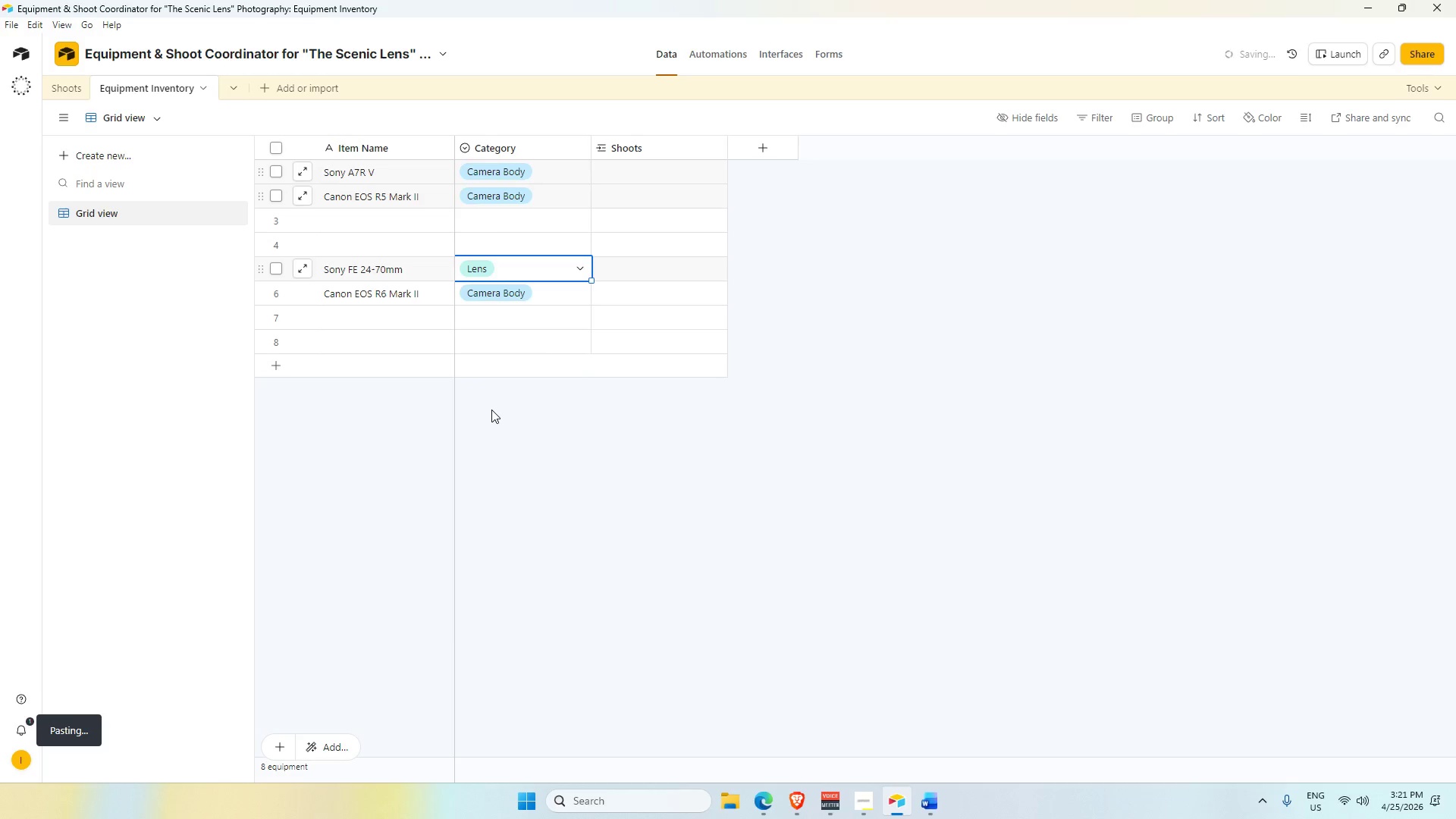 
key(Alt+Tab)
 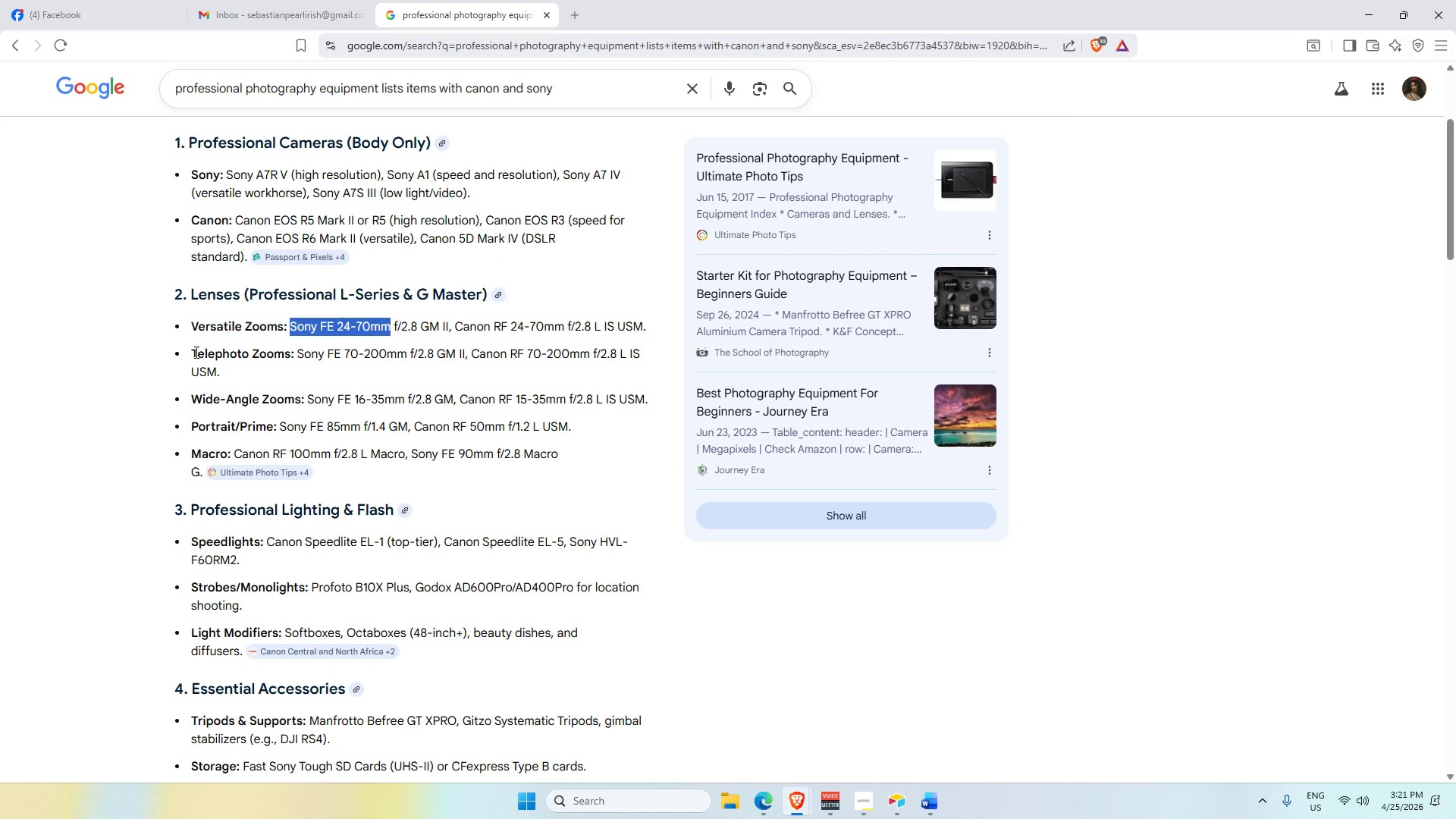 
left_click_drag(start_coordinate=[191, 352], to_coordinate=[275, 356])
 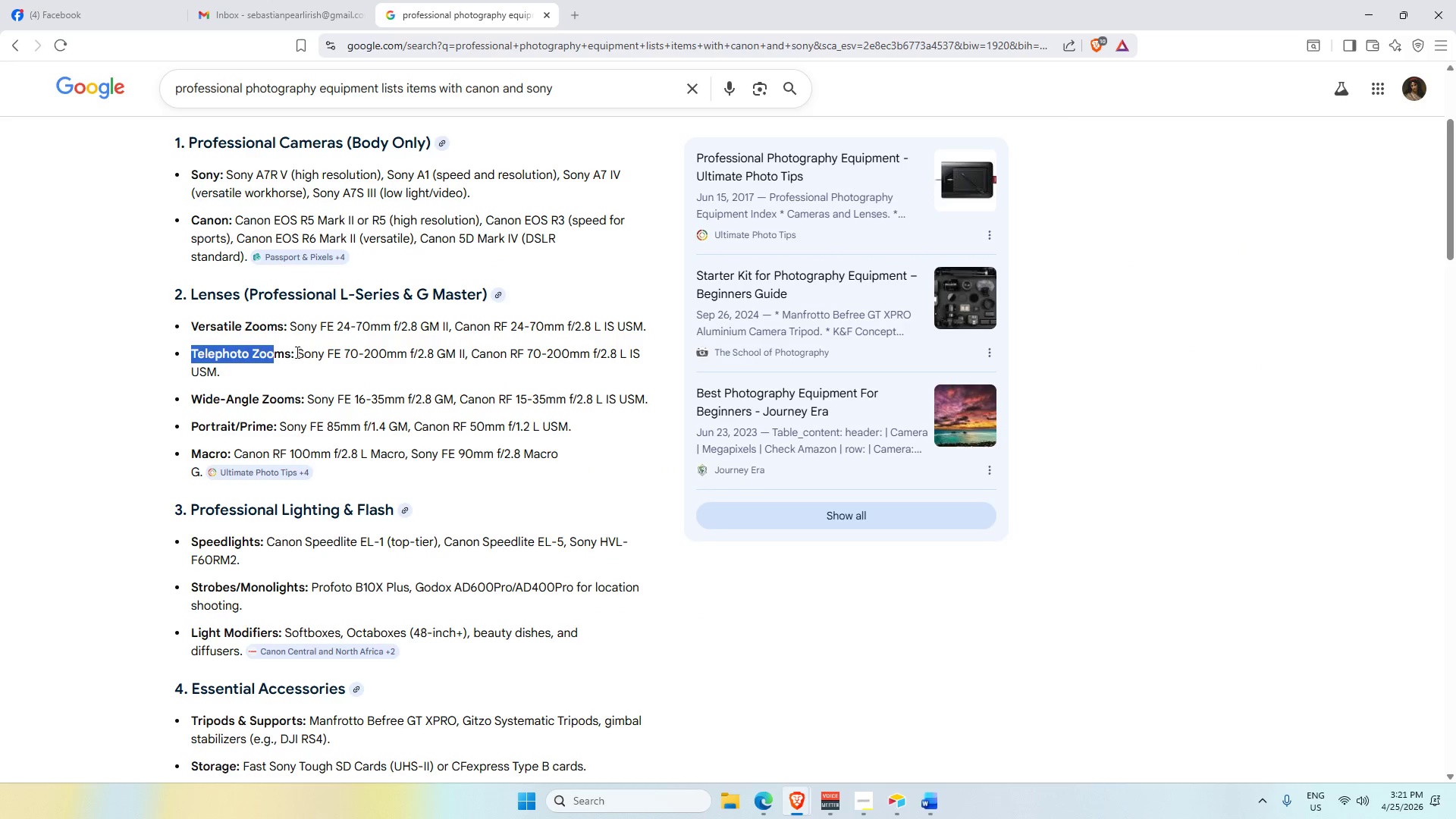 
left_click_drag(start_coordinate=[299, 352], to_coordinate=[405, 361])
 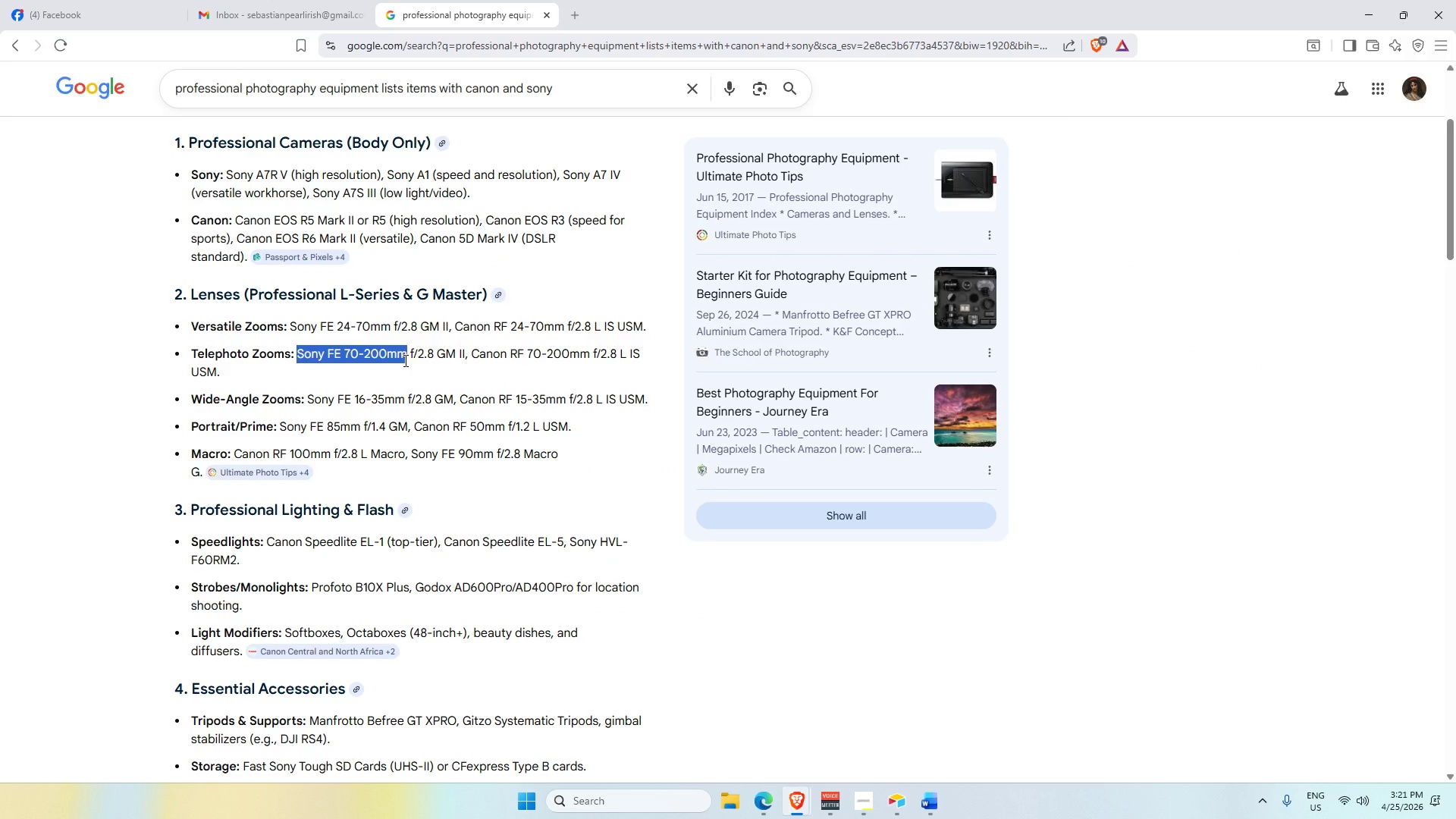 
key(Control+C)
 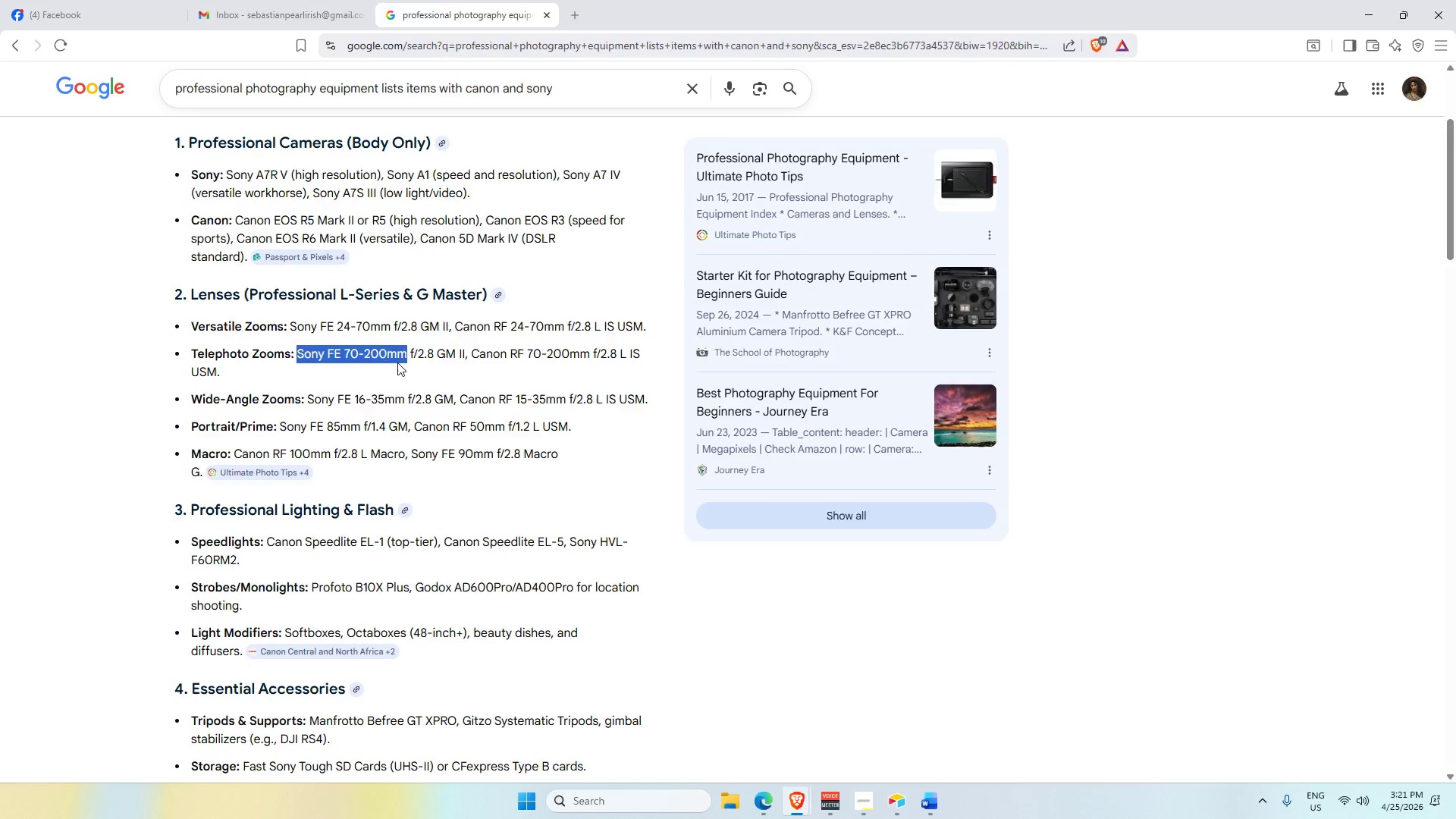 
key(Alt+AltLeft)
 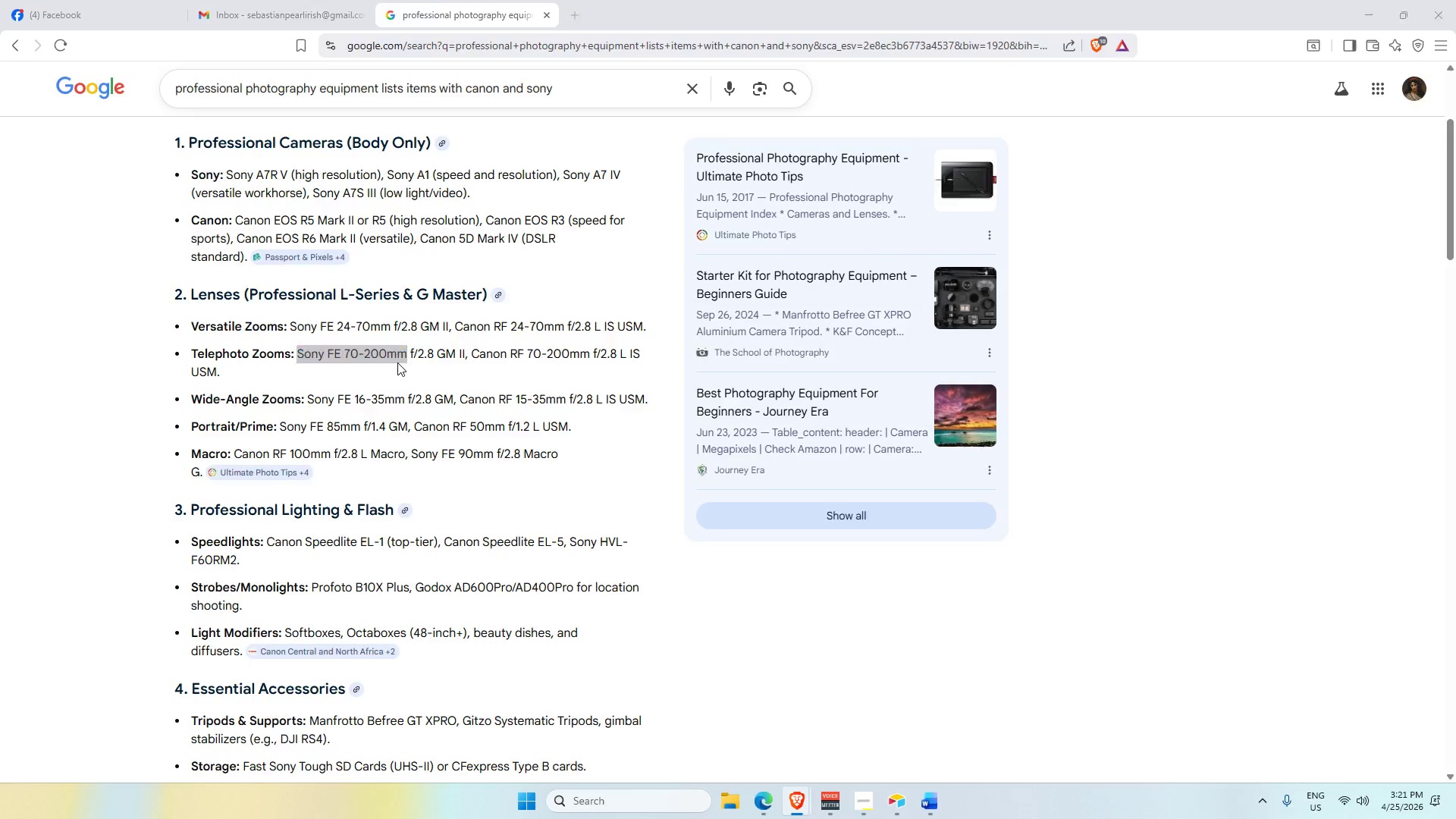 
key(Alt+Tab)
 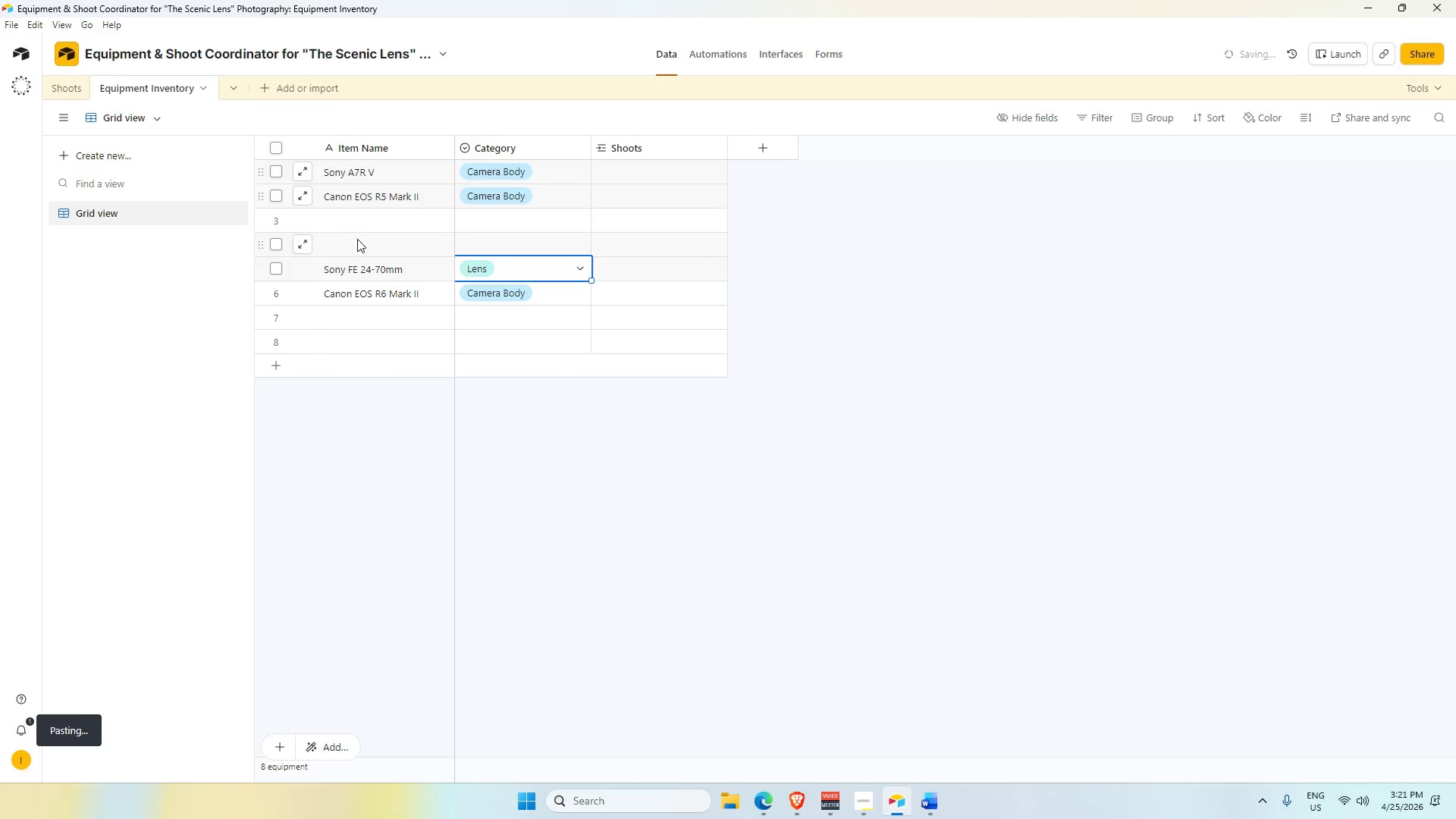 
left_click([366, 222])
 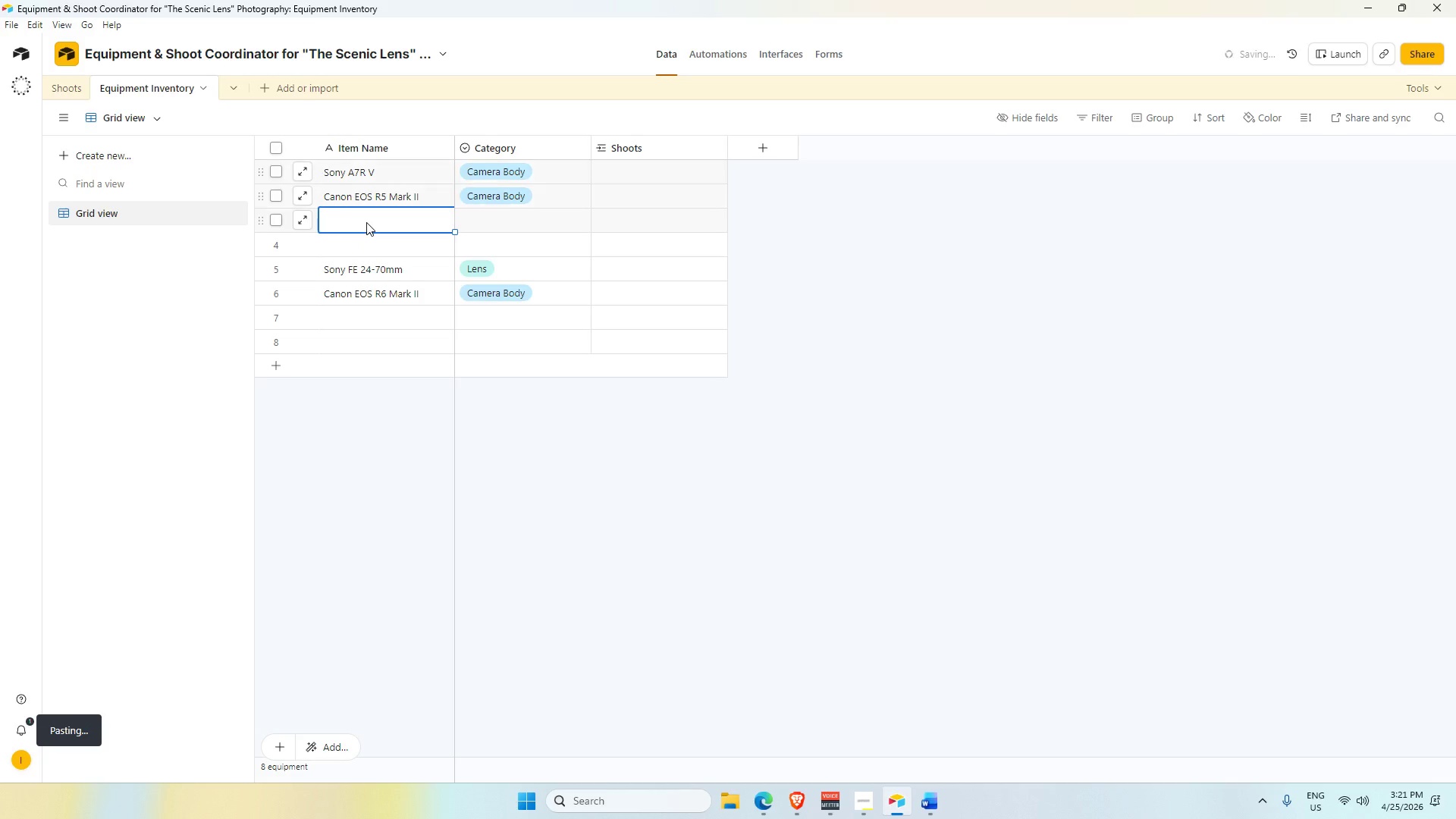 
key(Control+V)
 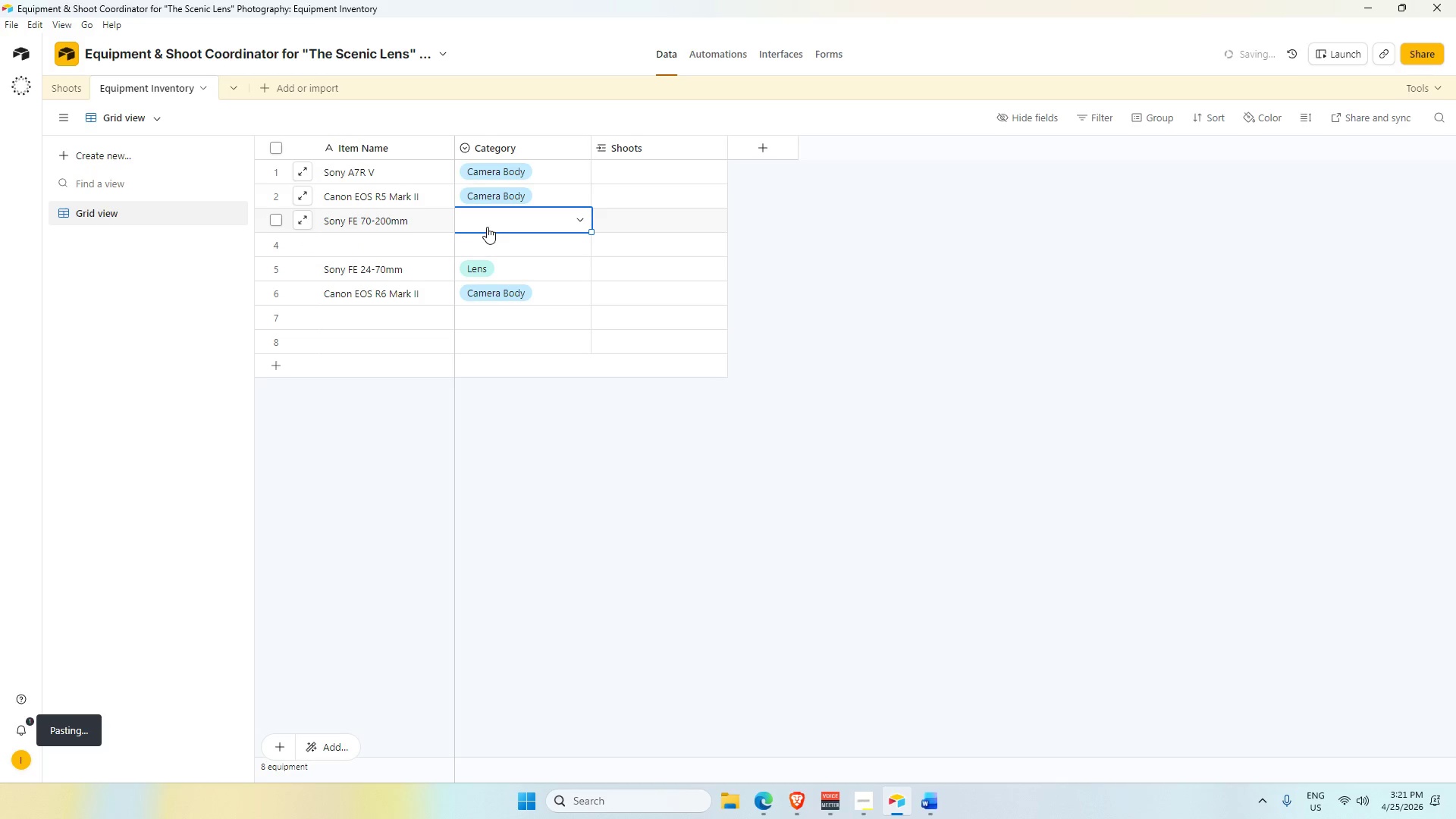 
double_click([487, 225])
 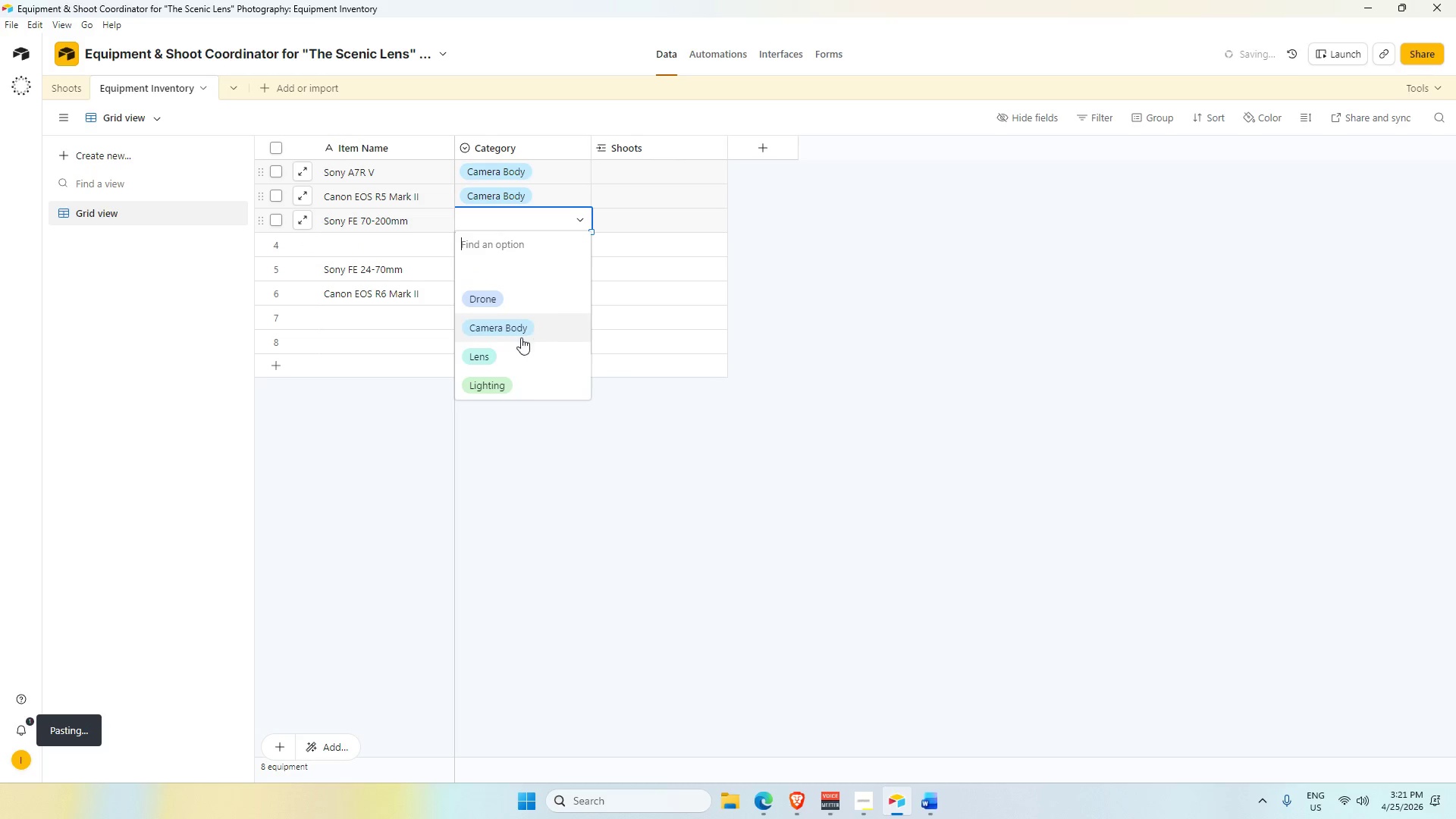 
left_click([490, 353])
 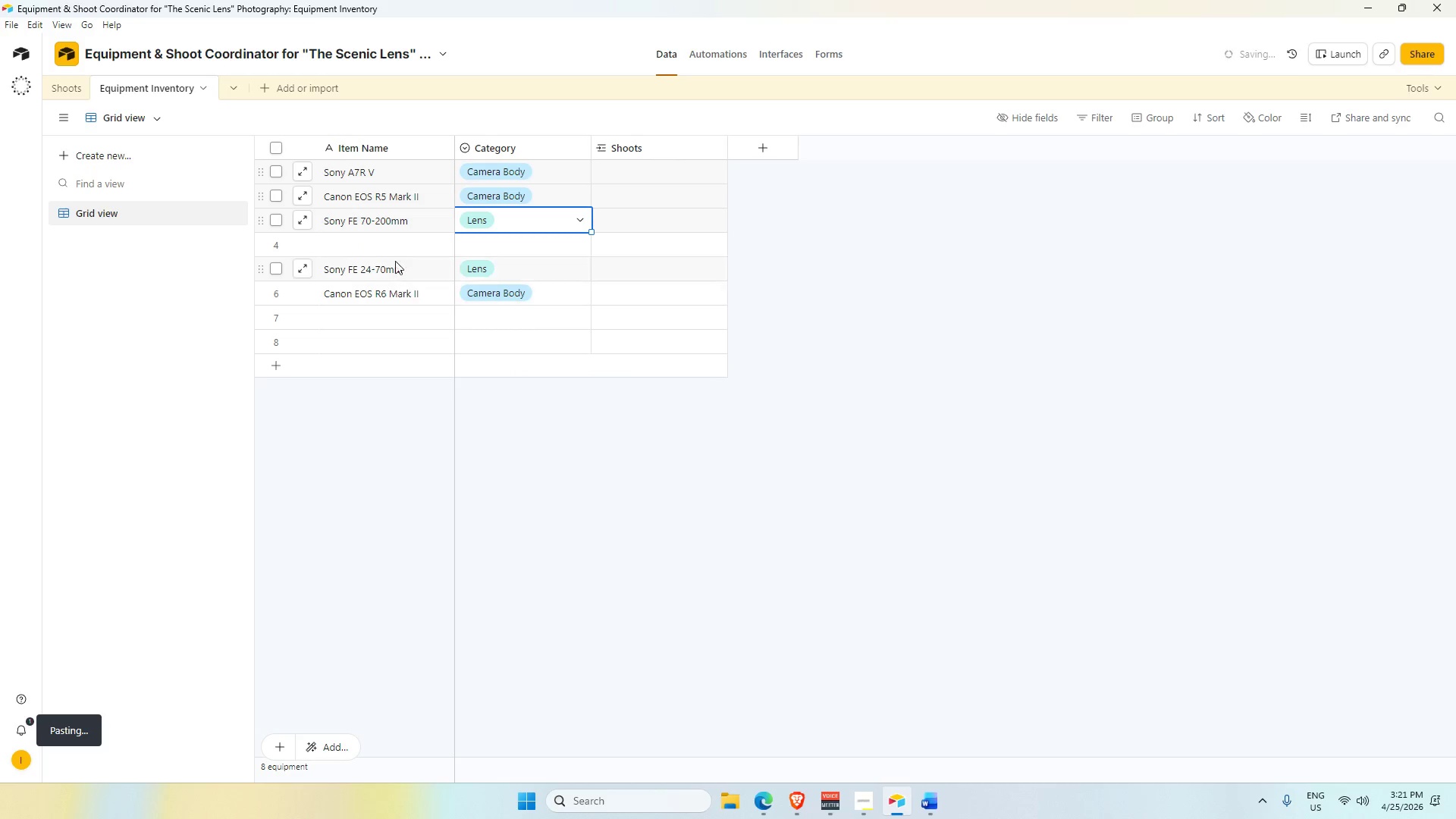 
left_click([388, 239])
 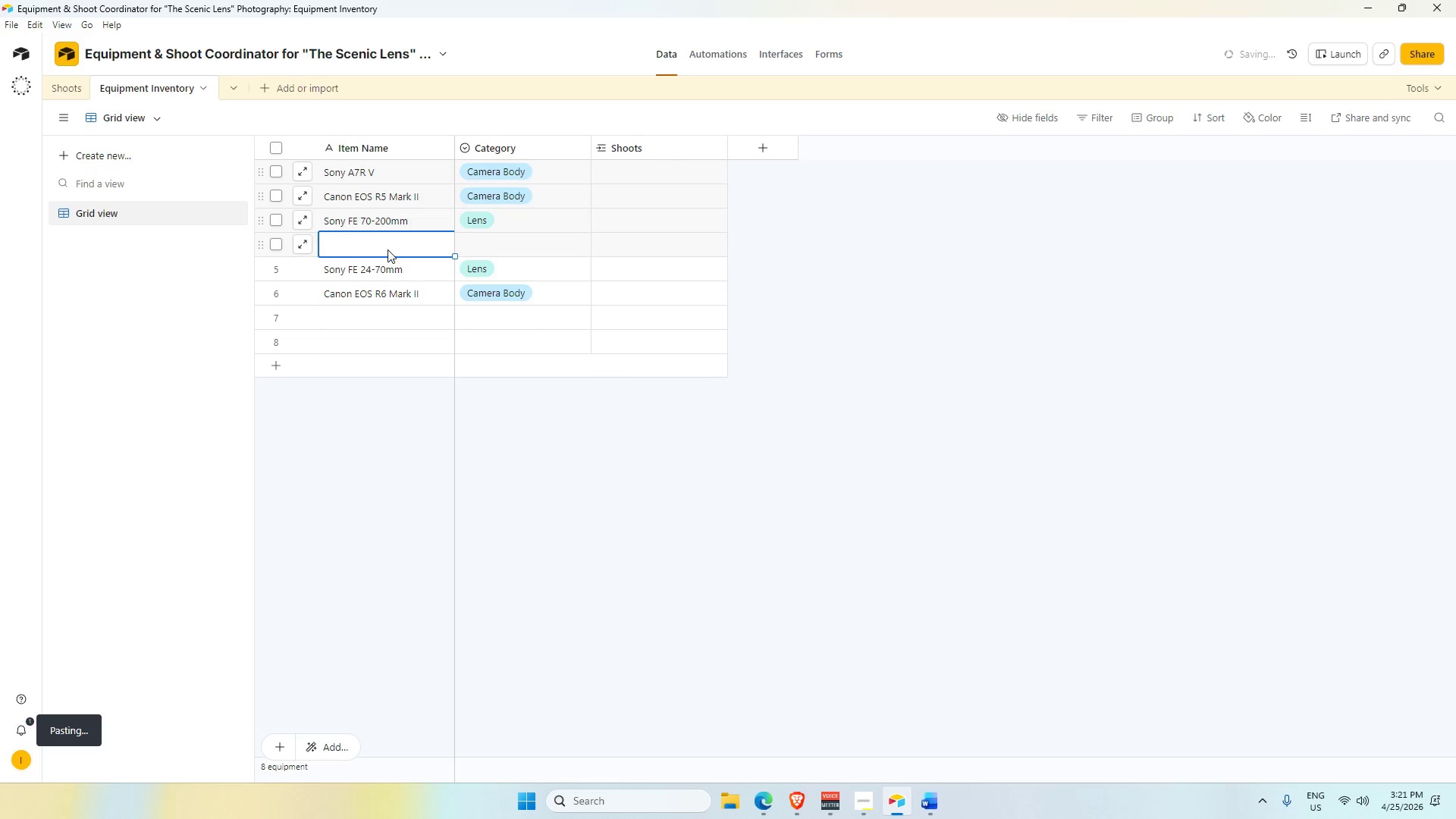 
key(Alt+AltLeft)
 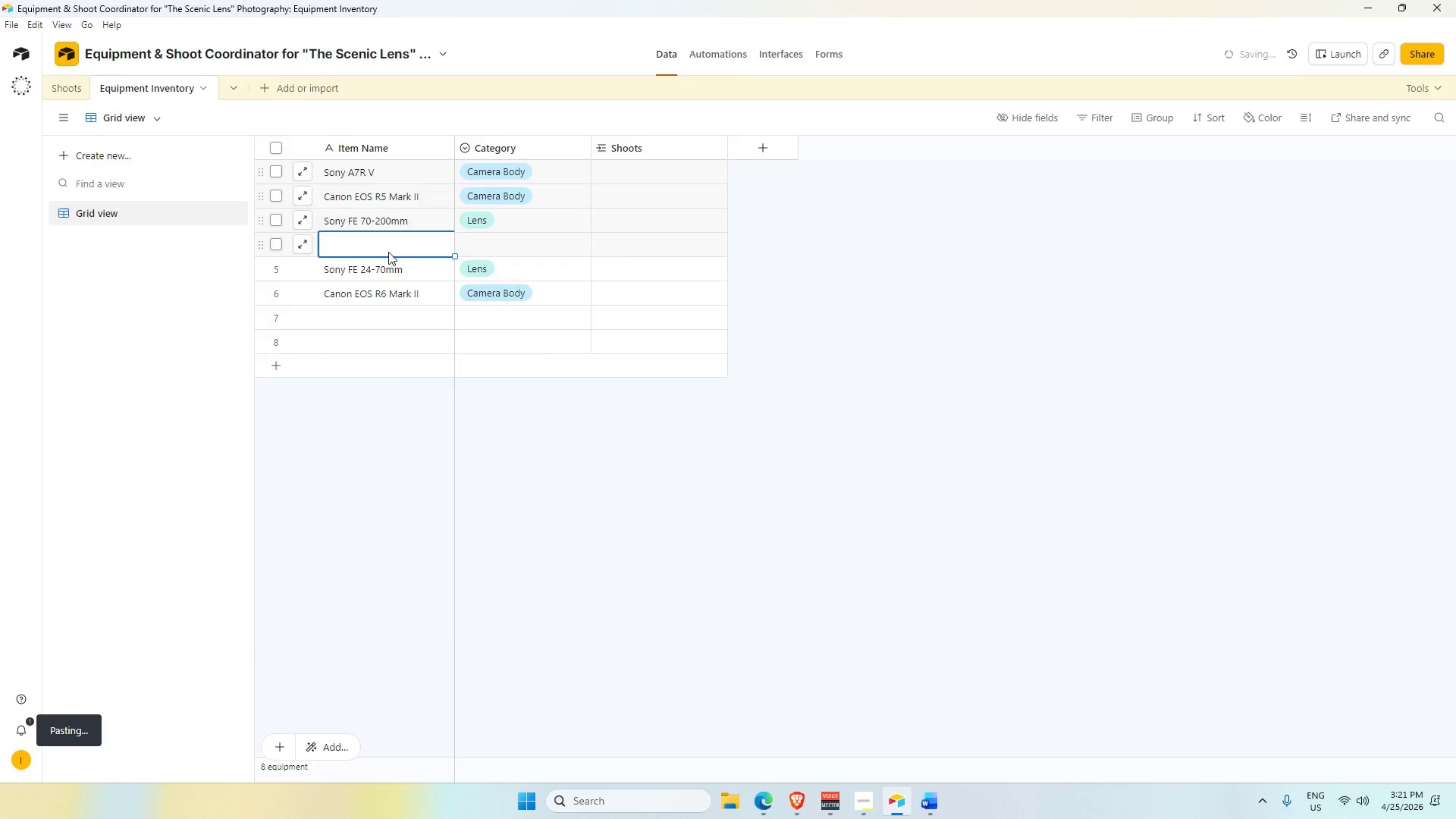 
key(Alt+Tab)
 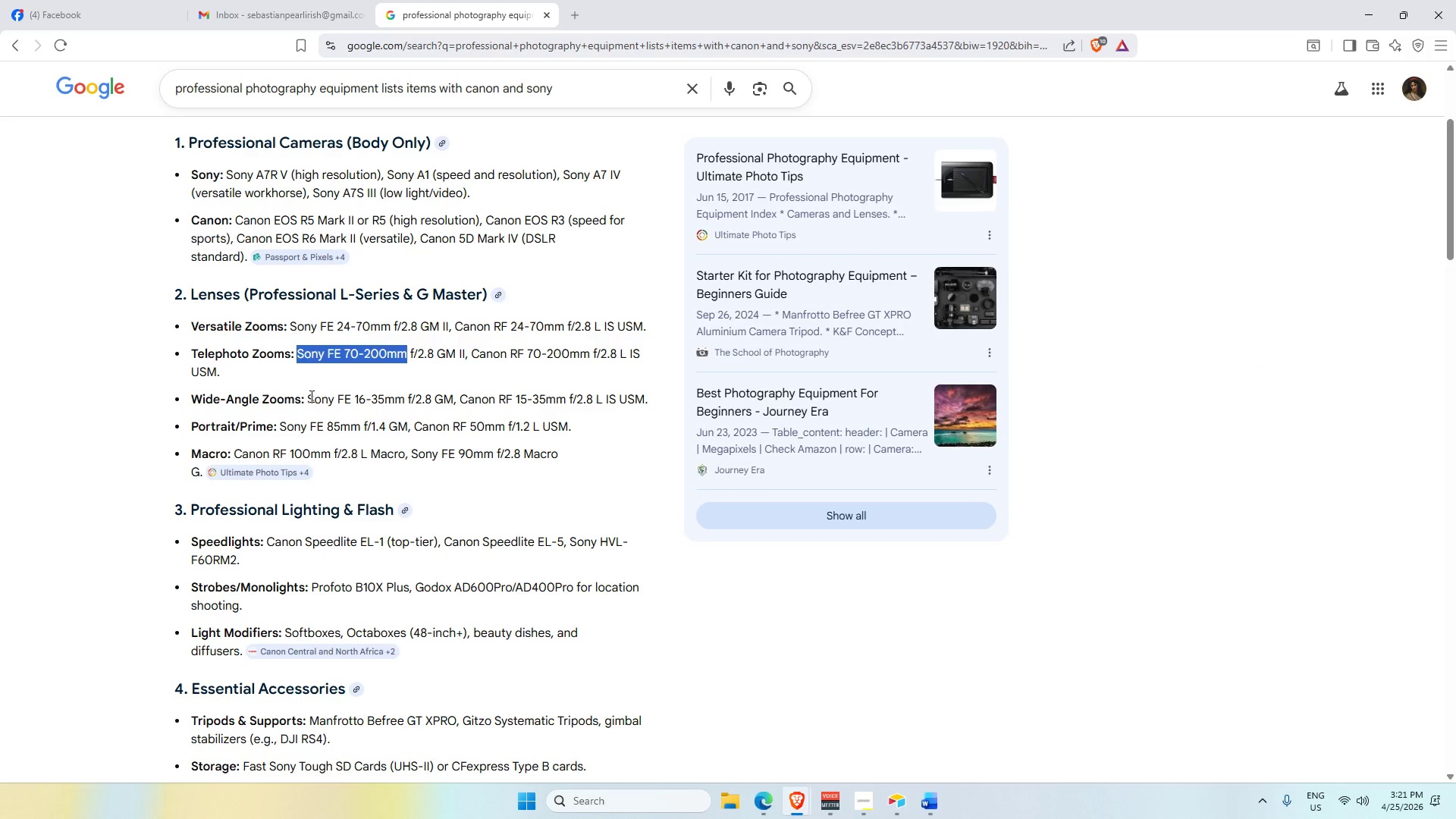 
left_click_drag(start_coordinate=[310, 396], to_coordinate=[404, 393])
 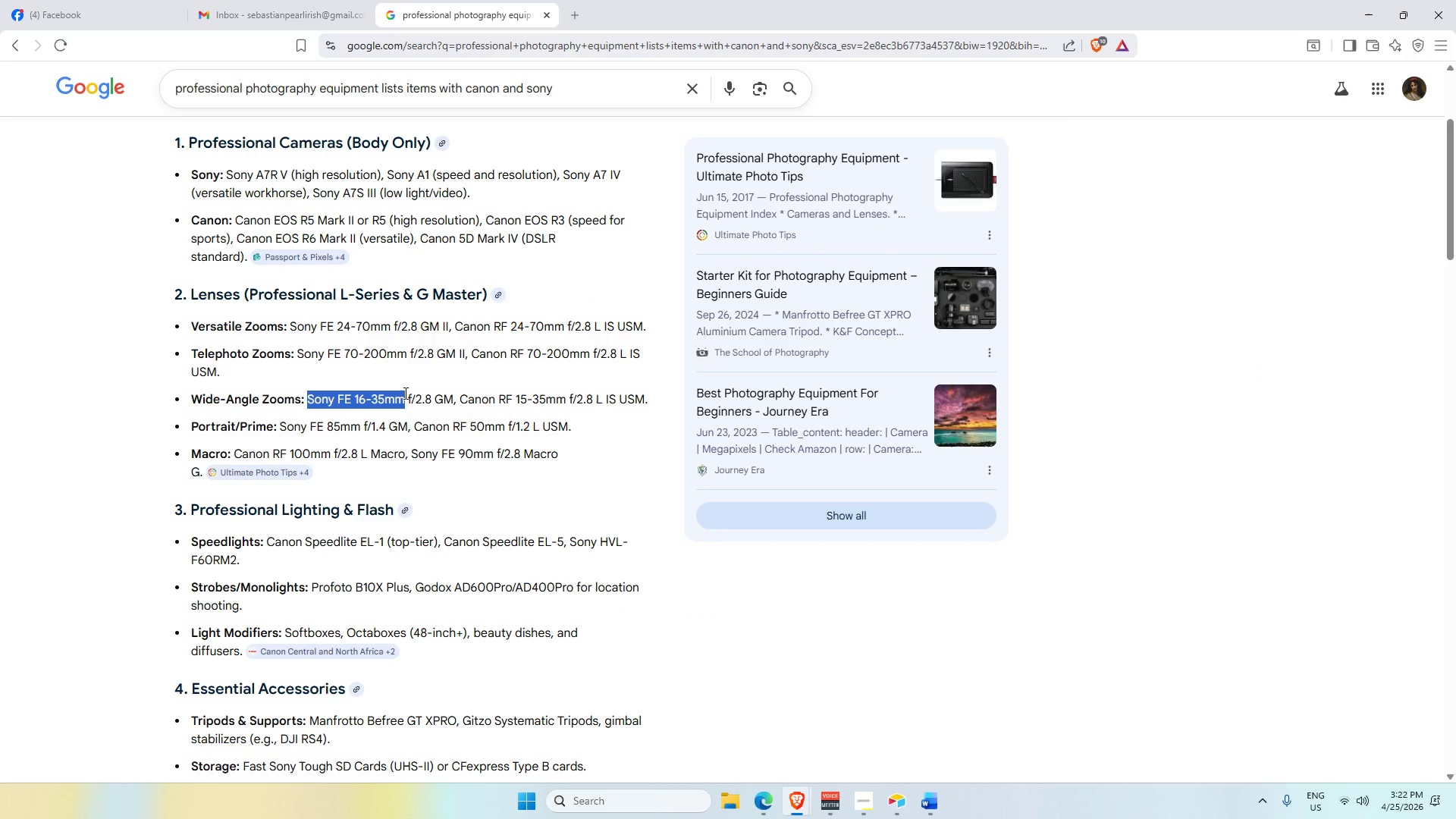 
key(Control+C)
 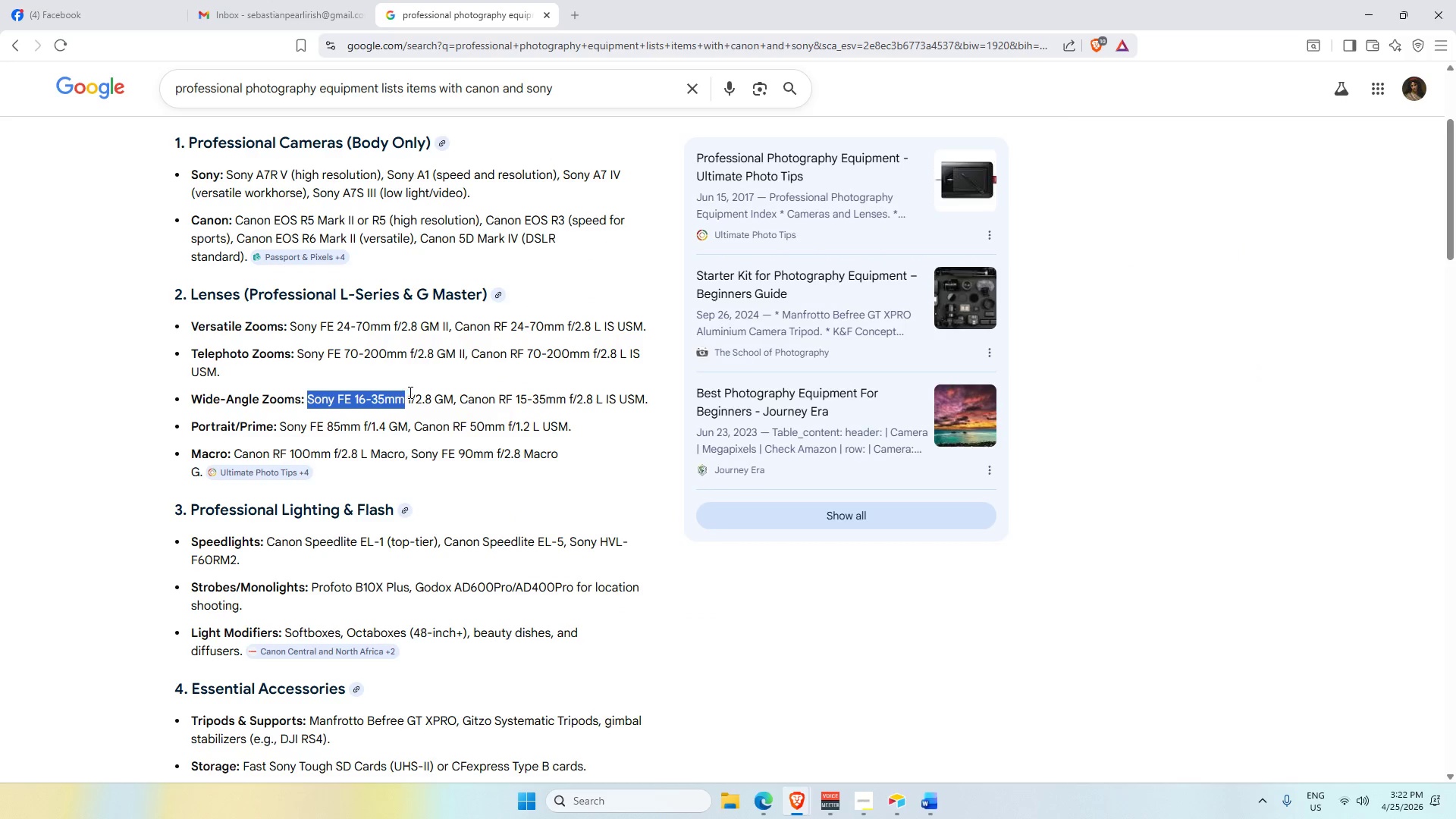 
key(Tab)
 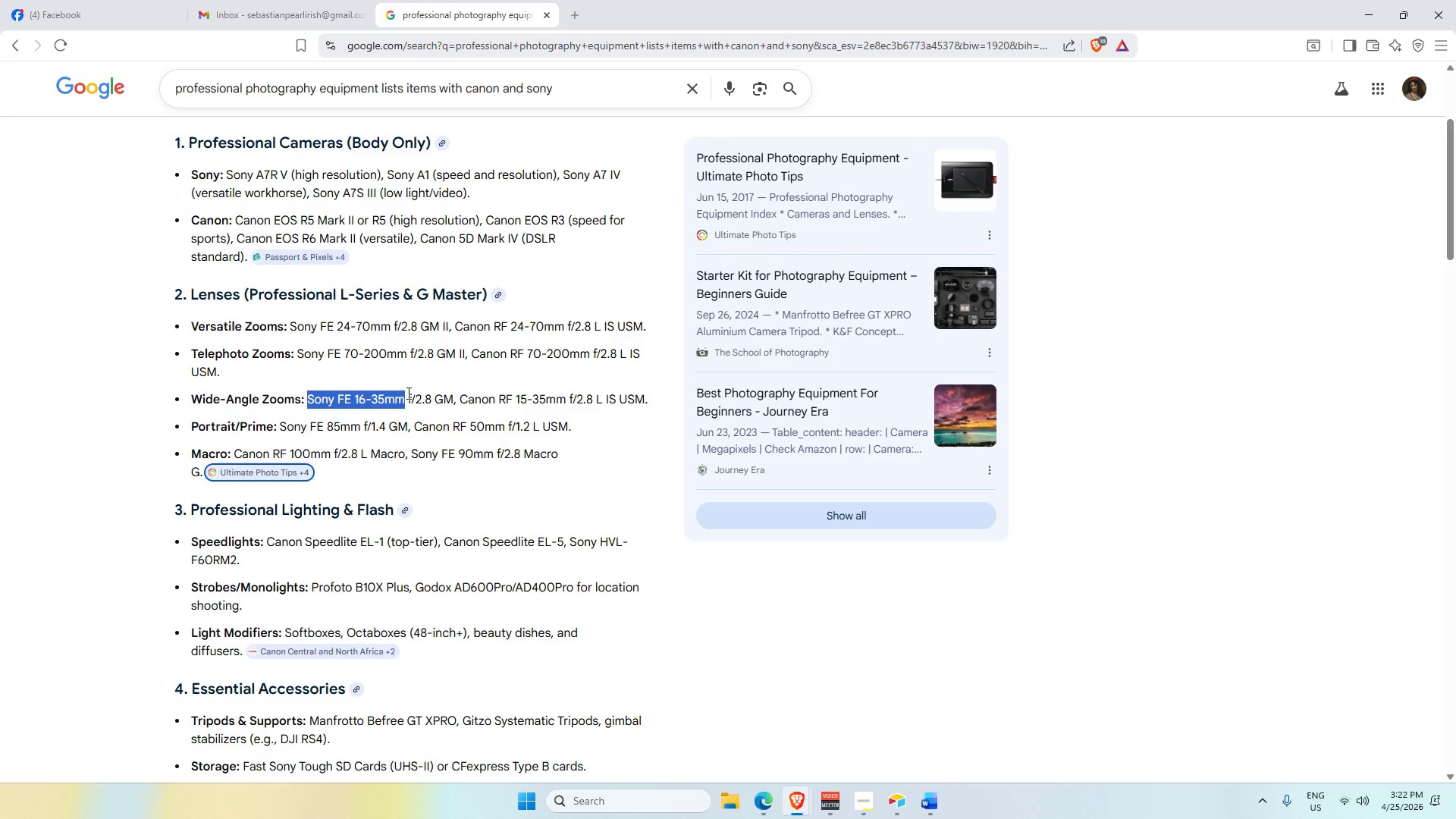 
key(Alt+AltLeft)
 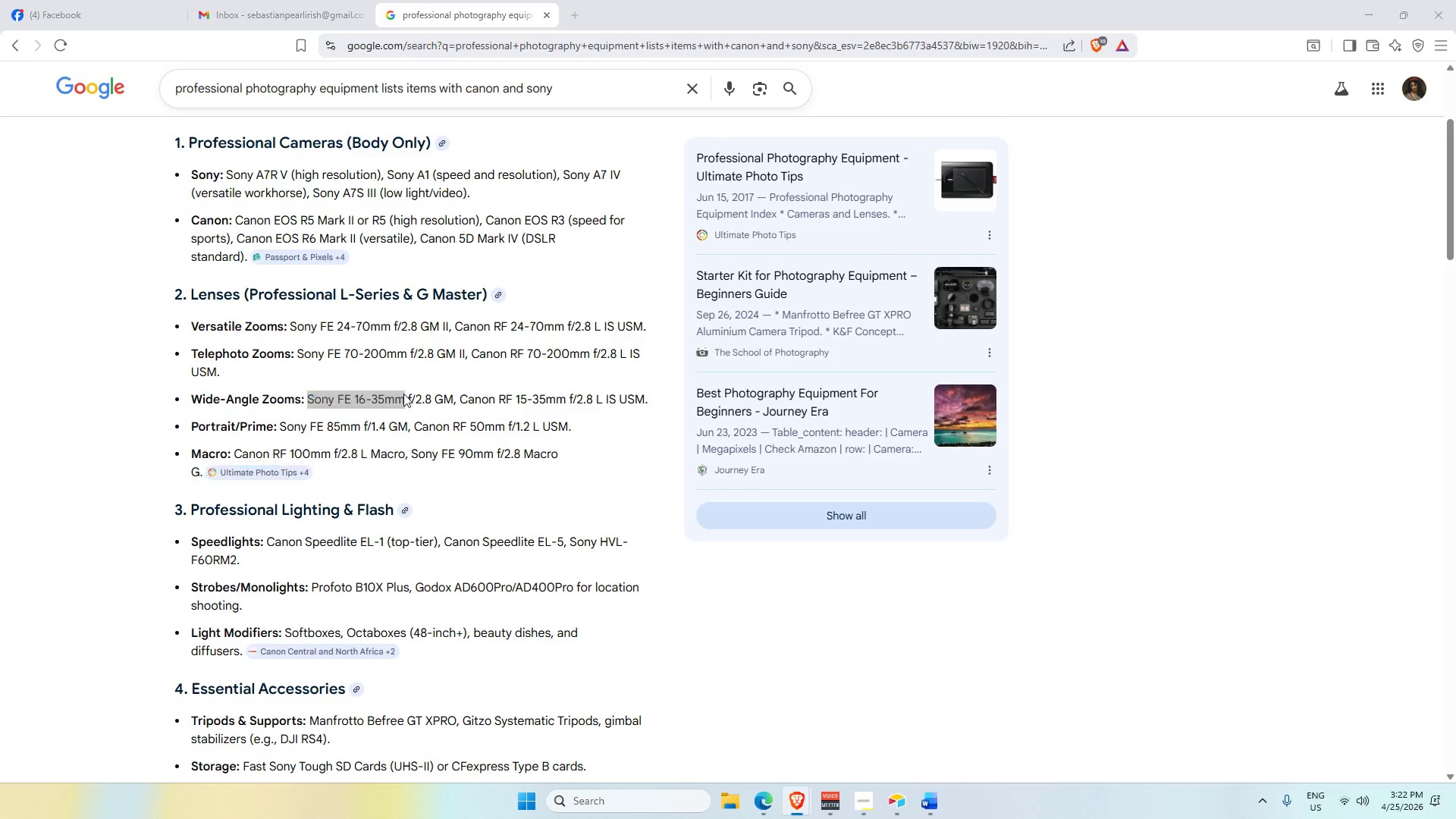 
key(Alt+Tab)
 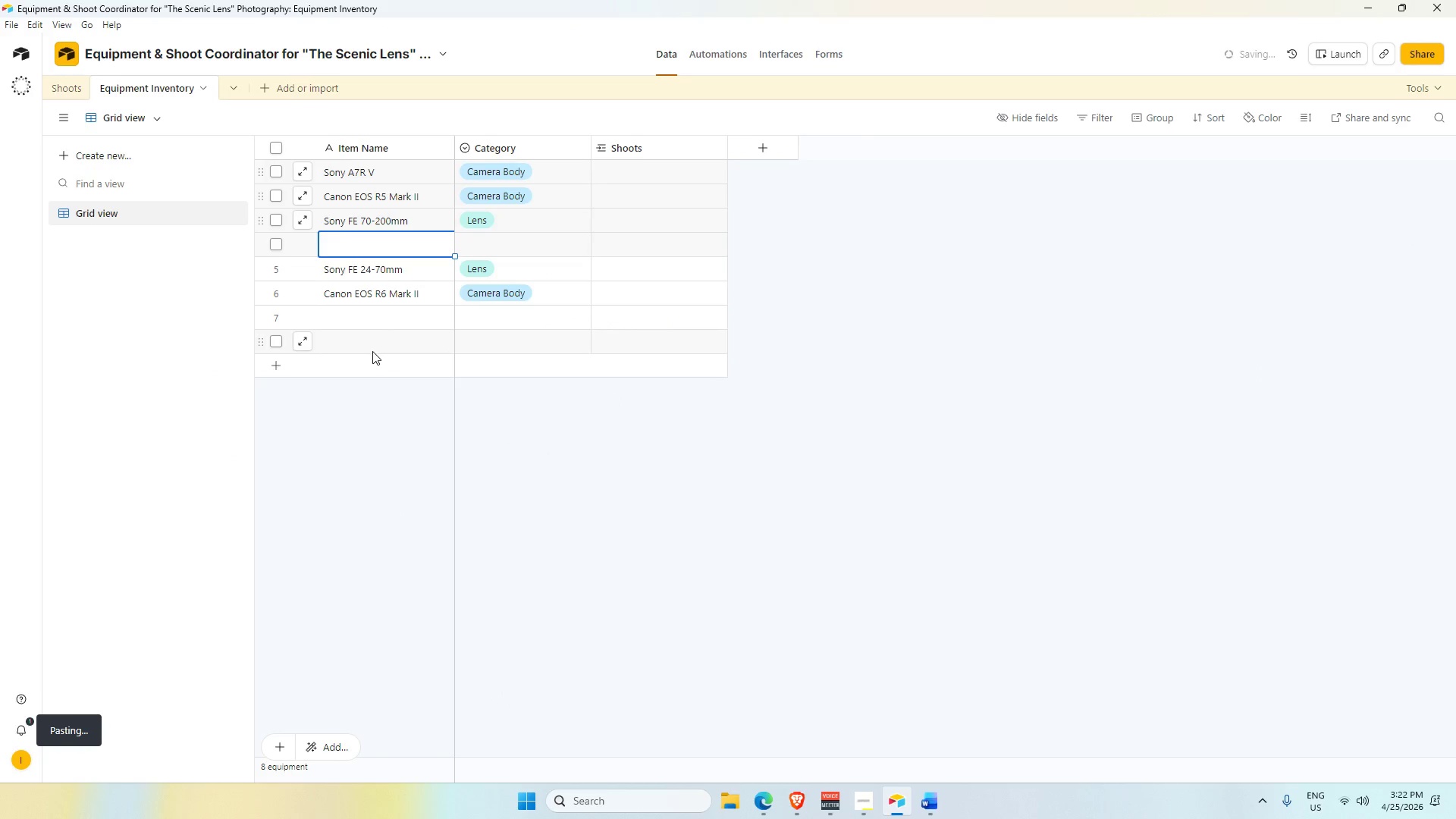 
left_click([372, 347])
 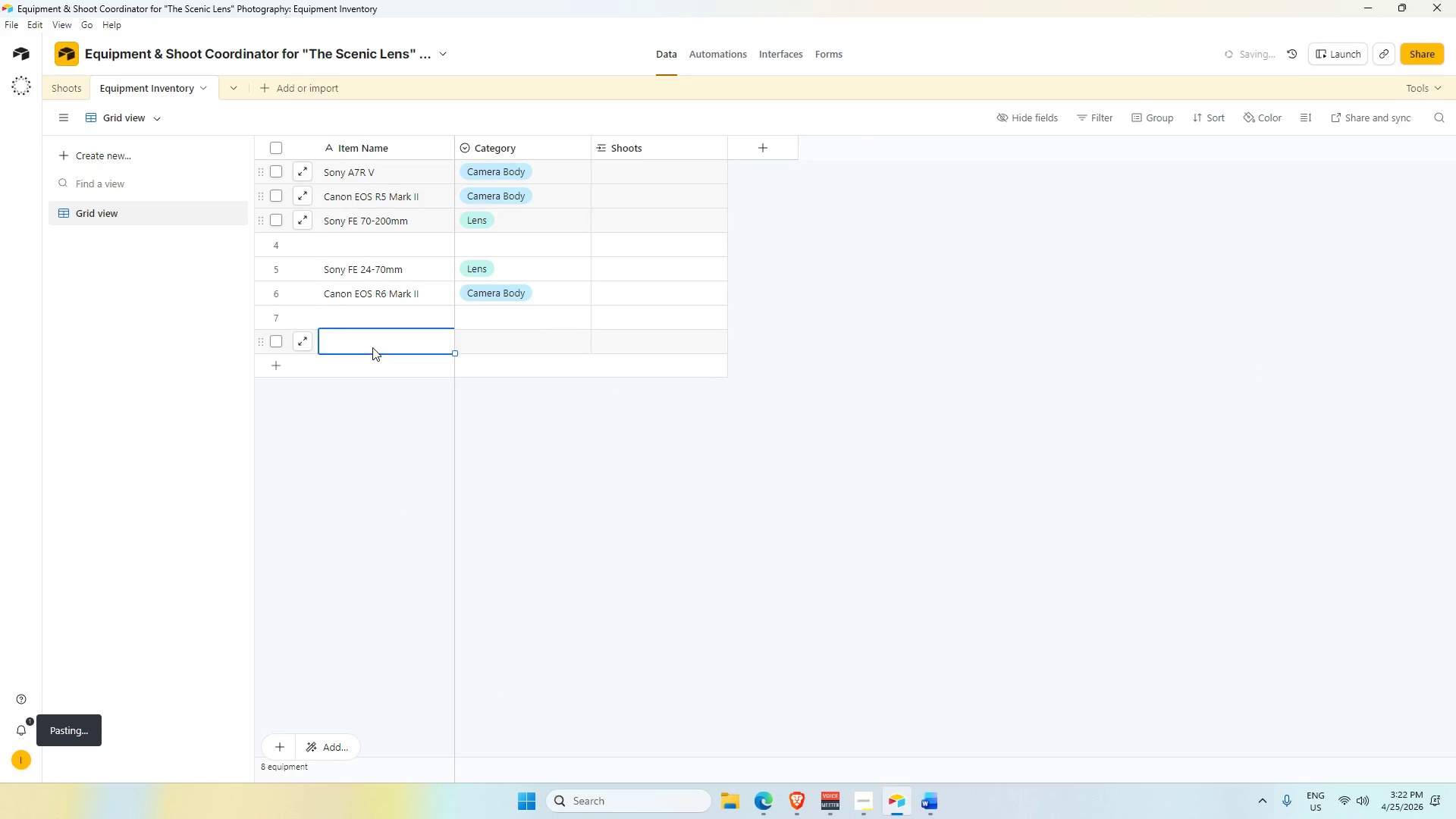 
key(Shift+Enter)
 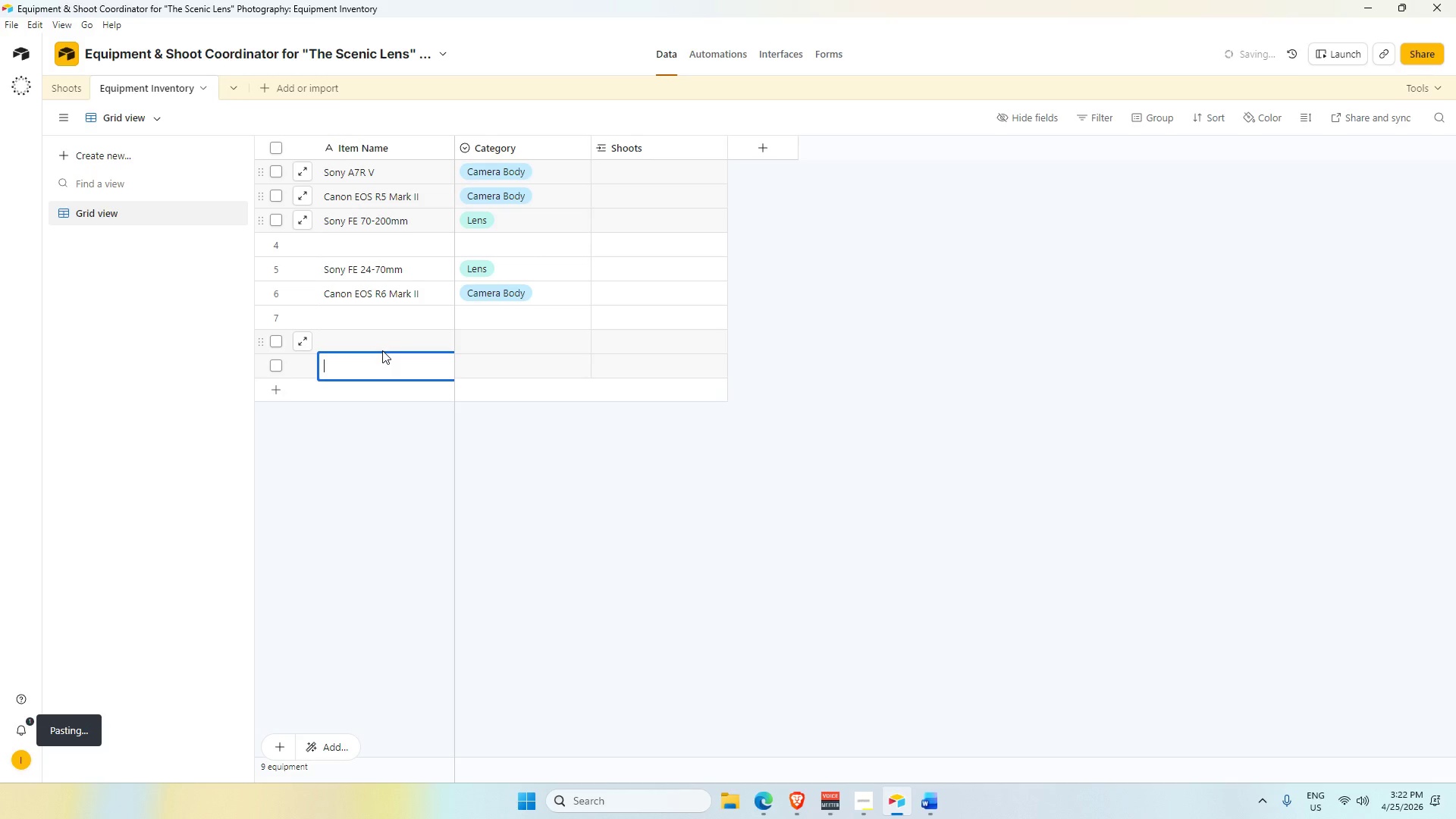 
key(Shift+Enter)
 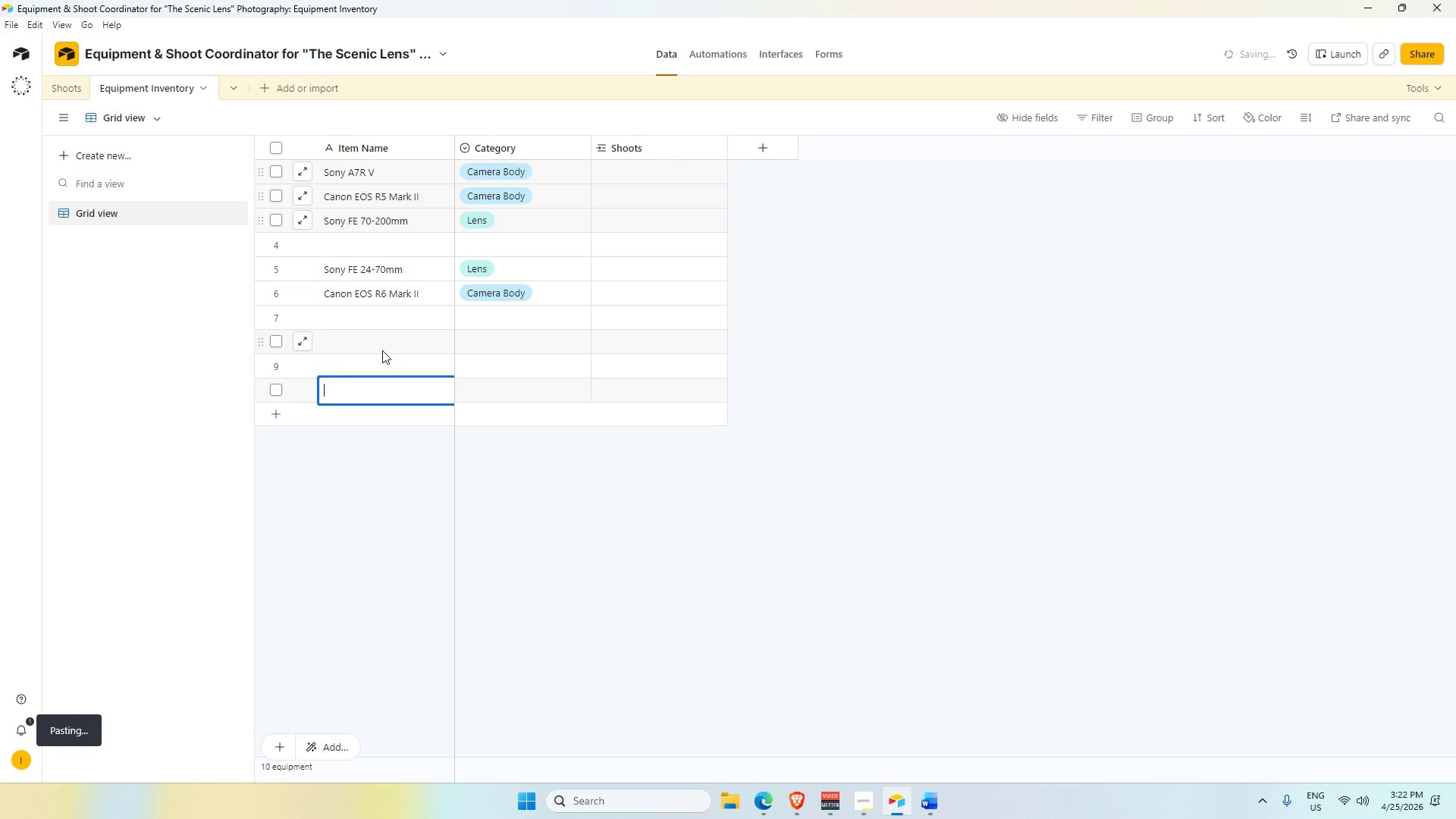 
key(Shift+Enter)
 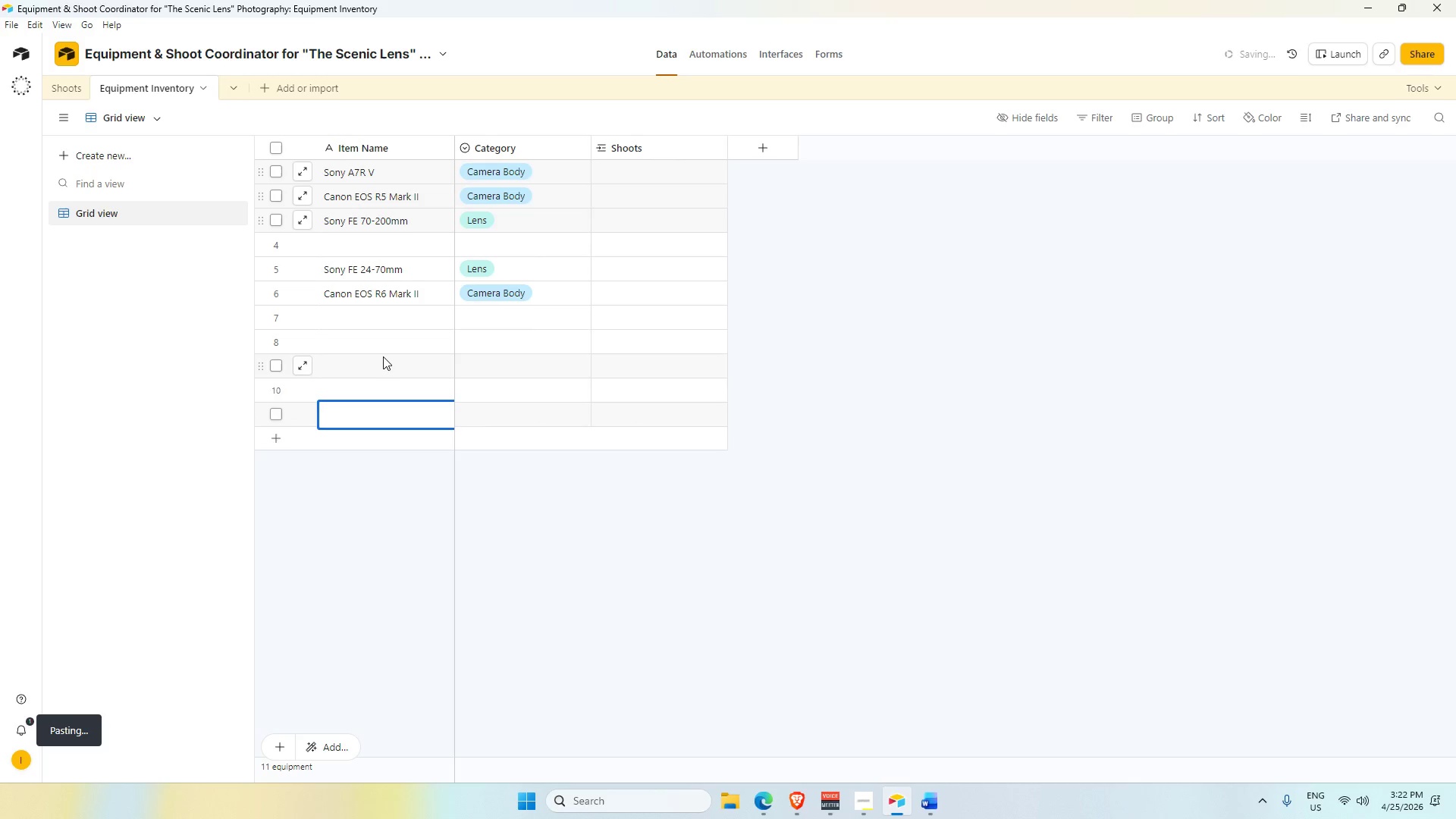 
key(Control+V)
 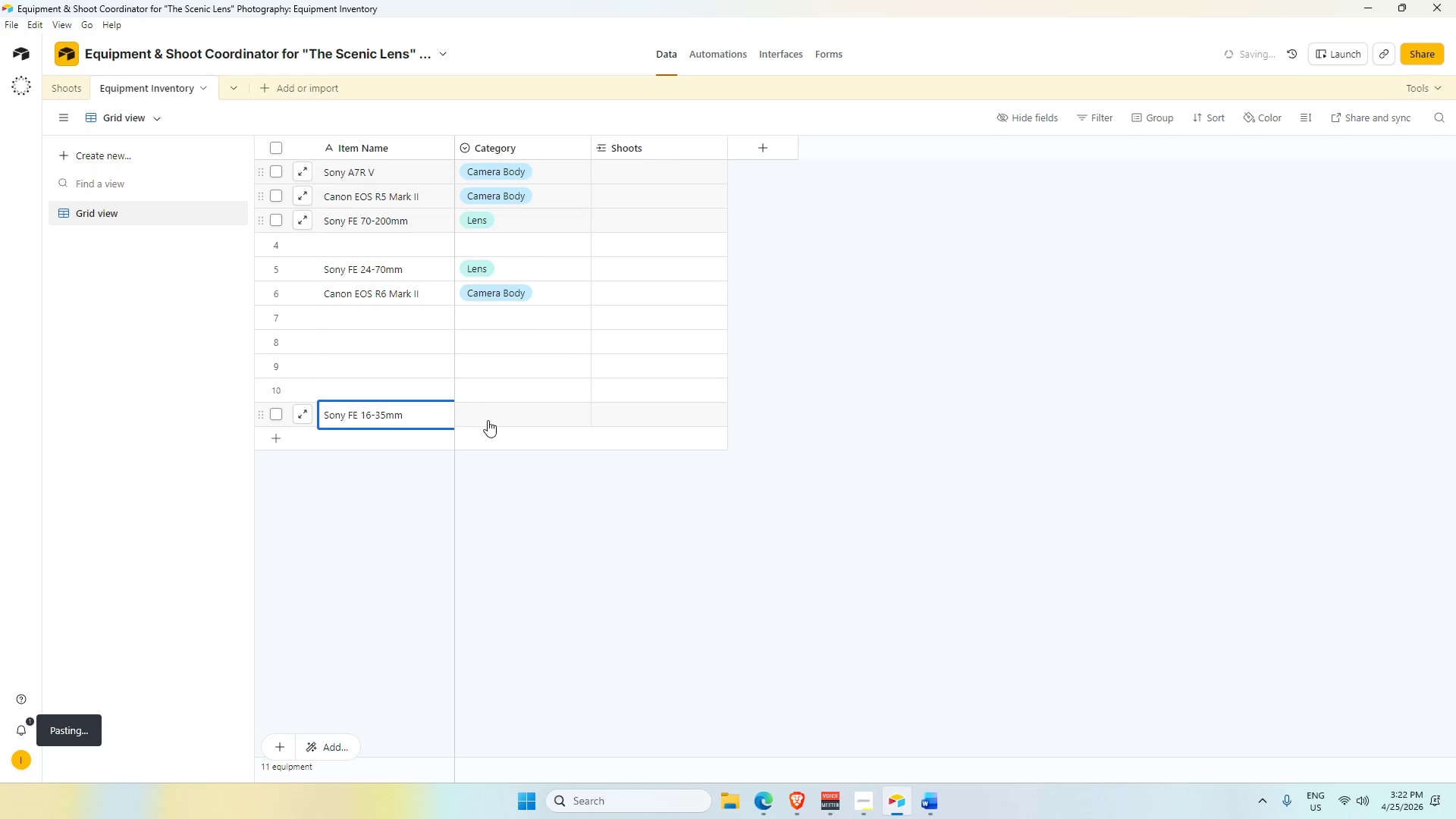 
double_click([488, 420])
 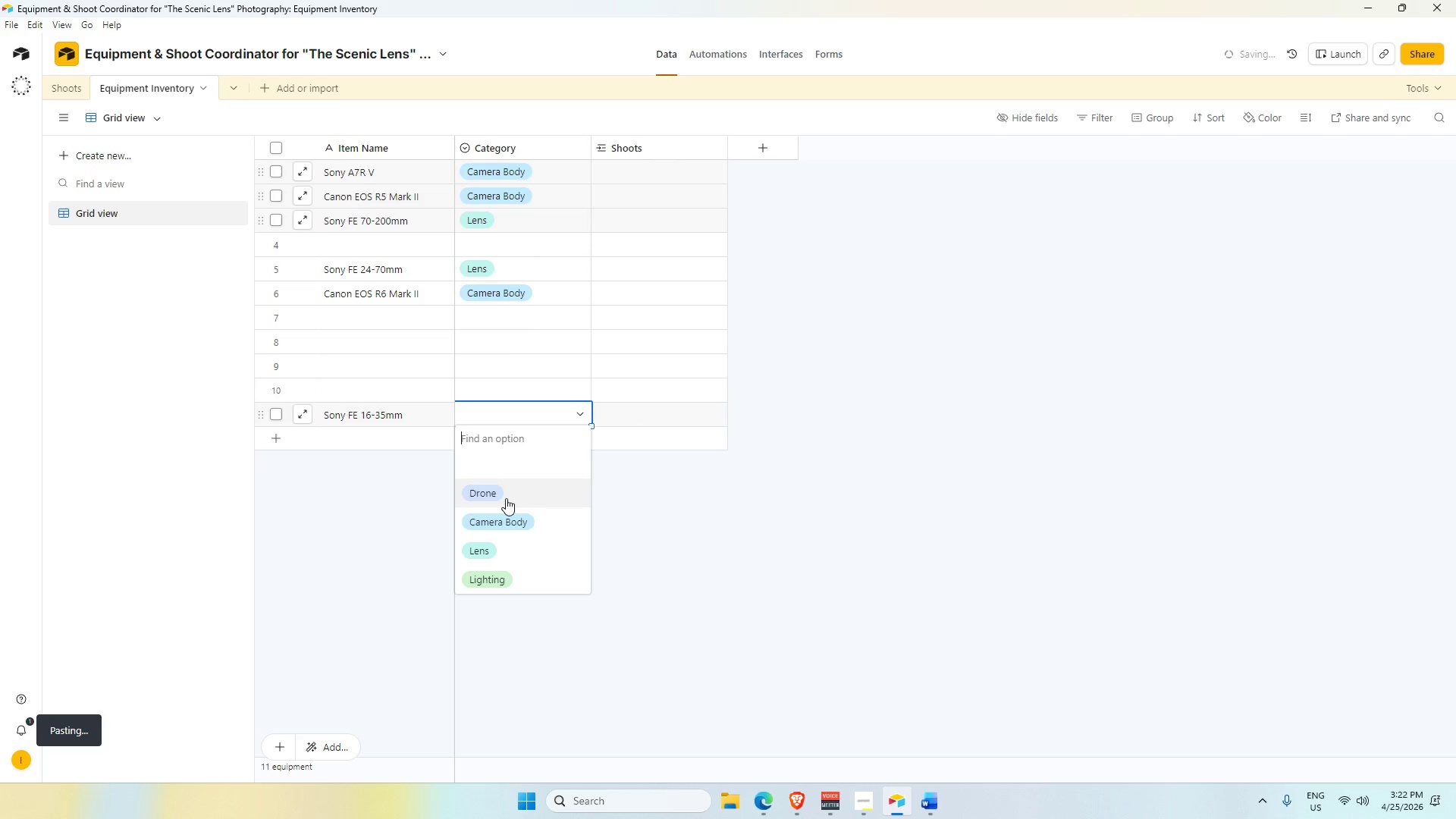 
left_click([506, 547])
 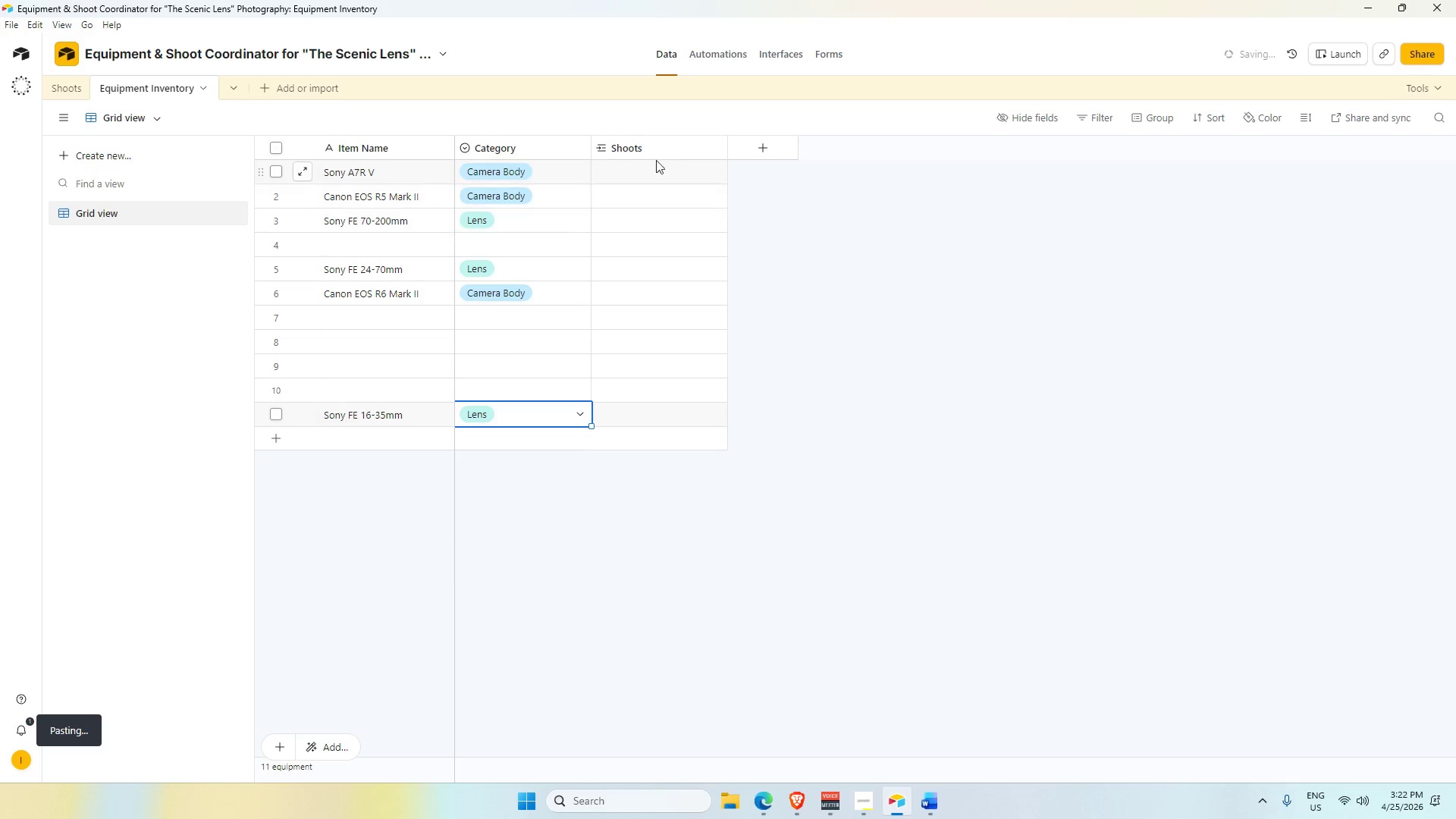 
key(Alt+AltLeft)
 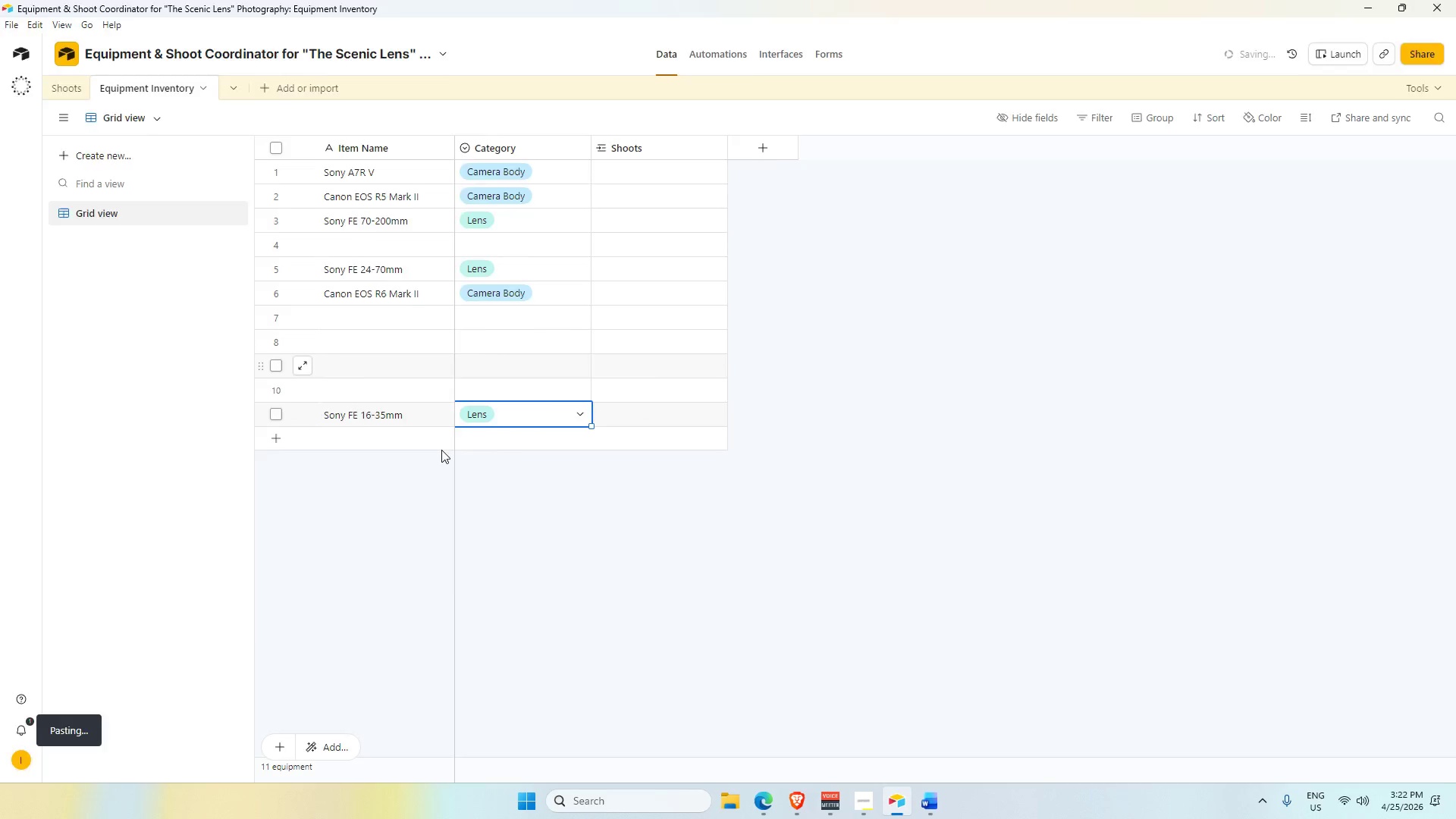 
key(Alt+Tab)
 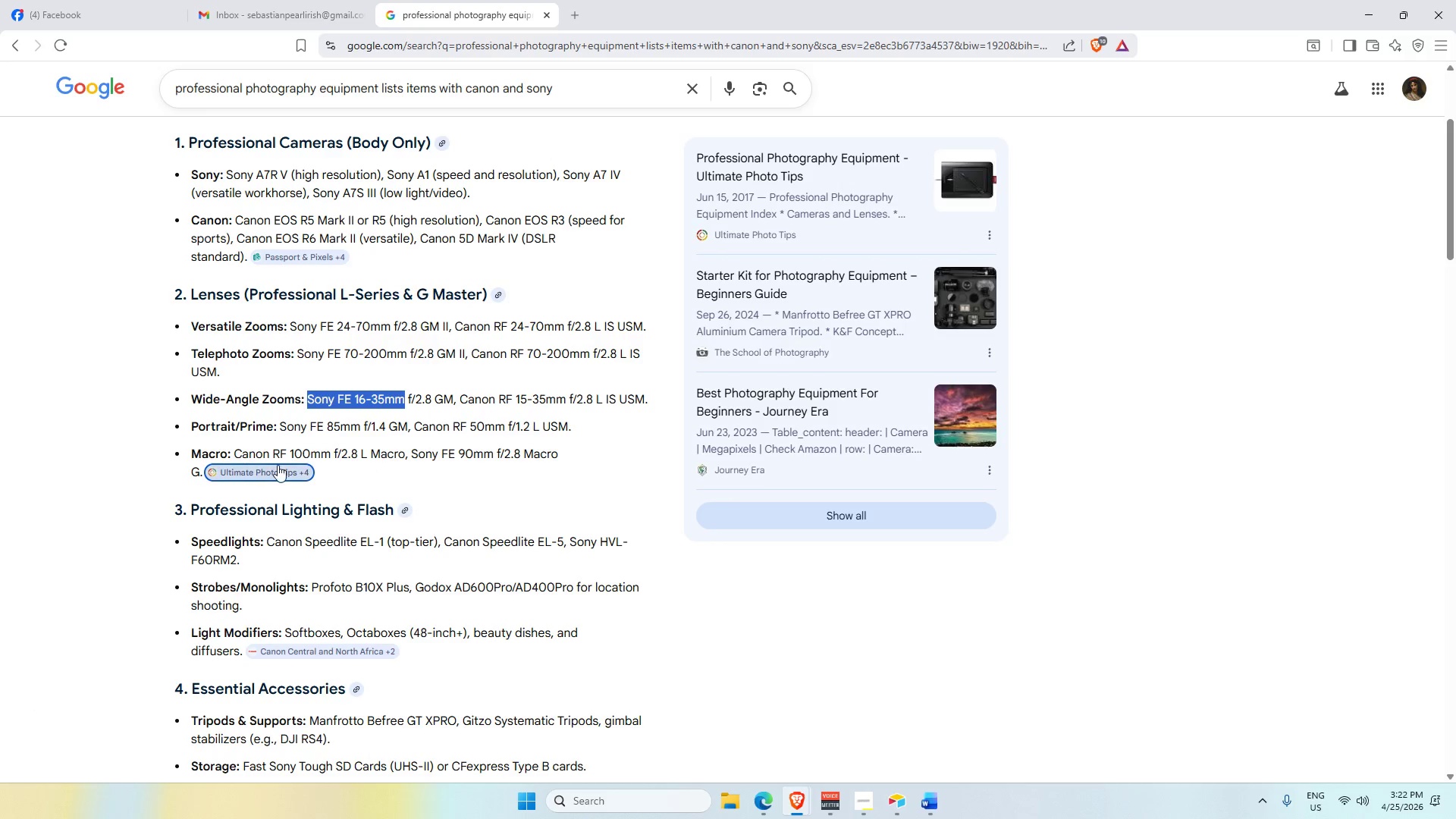 
scroll: coordinate [297, 481], scroll_direction: down, amount: 2.0
 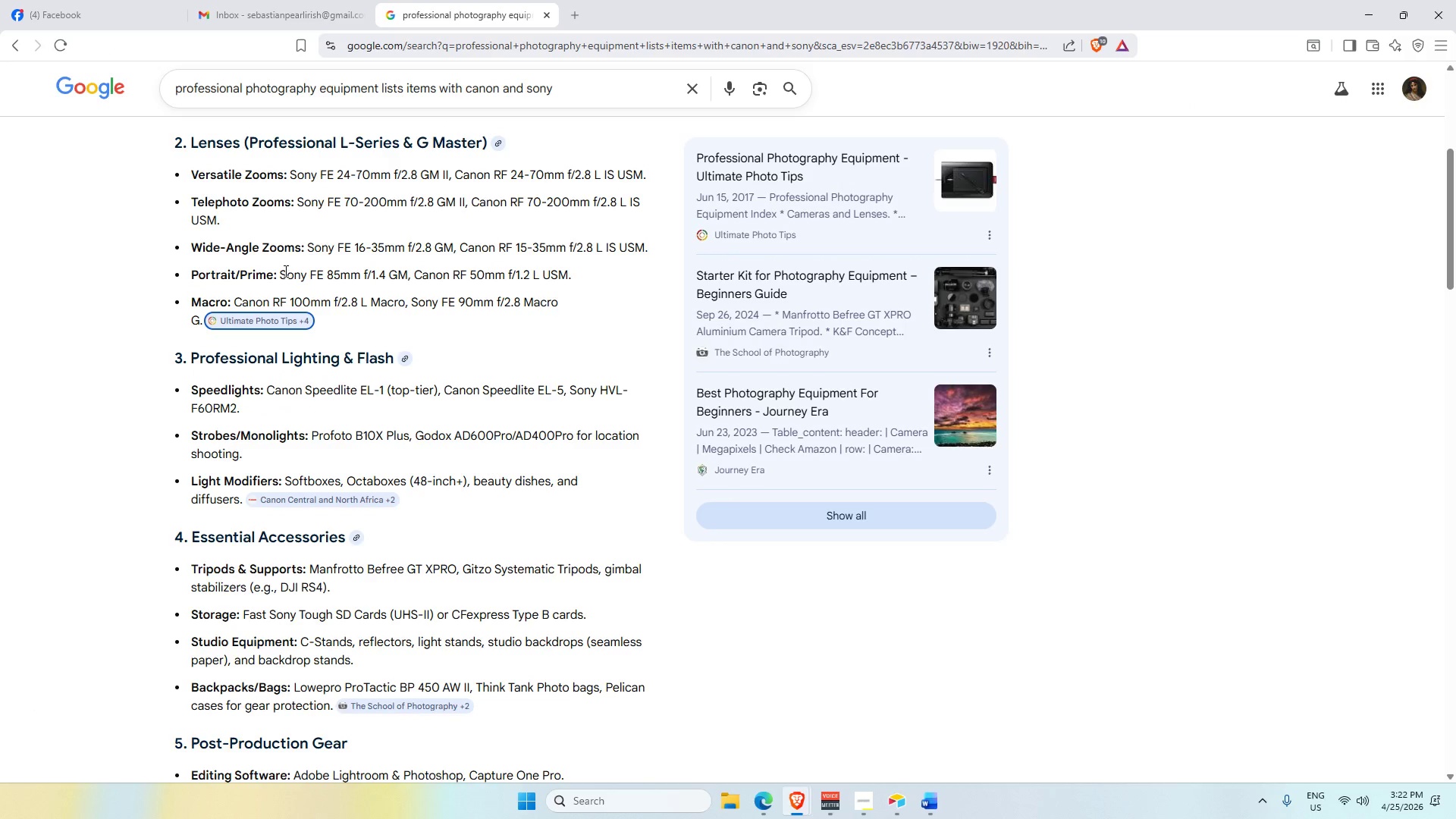 
left_click_drag(start_coordinate=[283, 271], to_coordinate=[360, 276])
 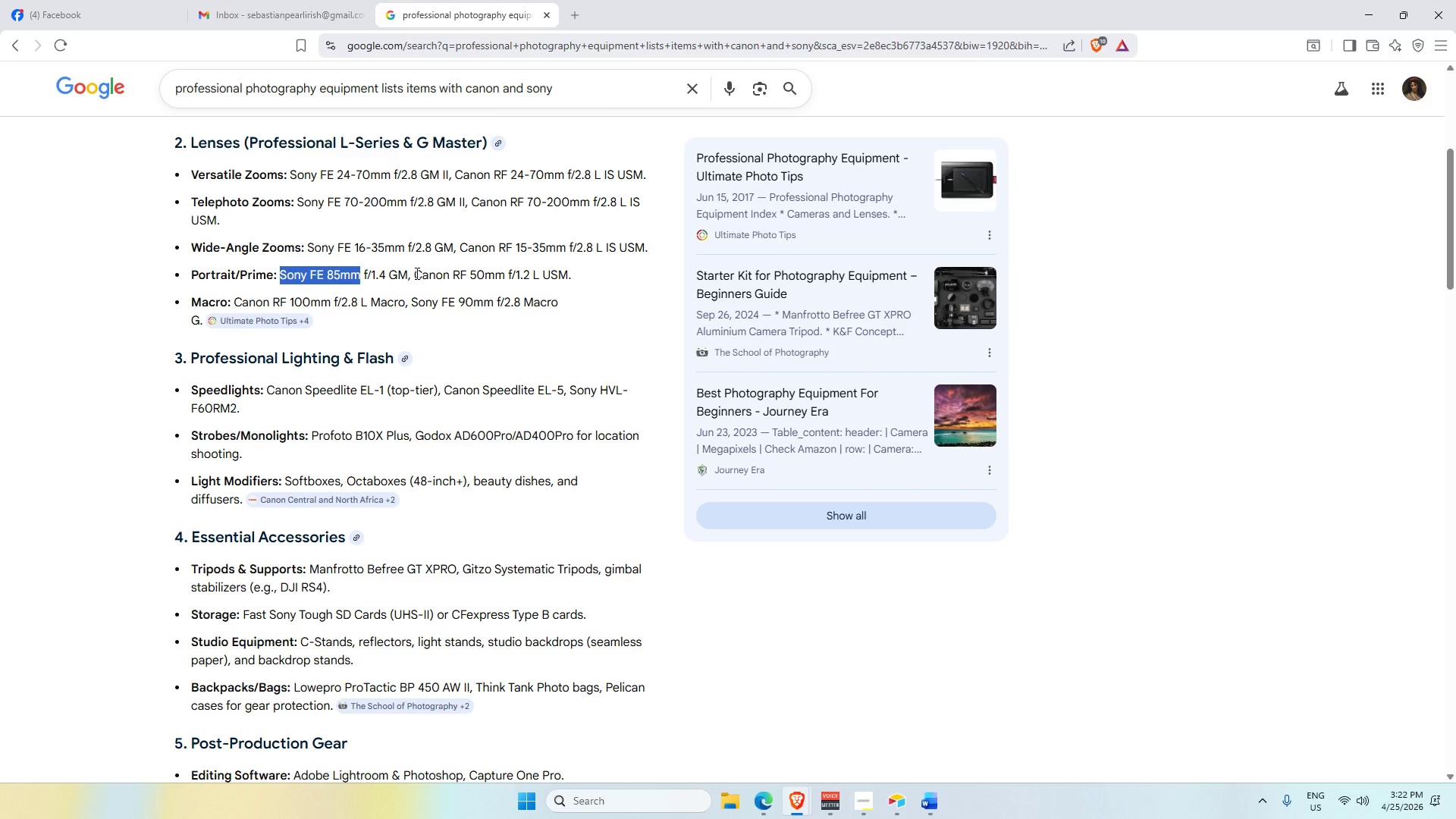 
left_click_drag(start_coordinate=[413, 273], to_coordinate=[501, 284])
 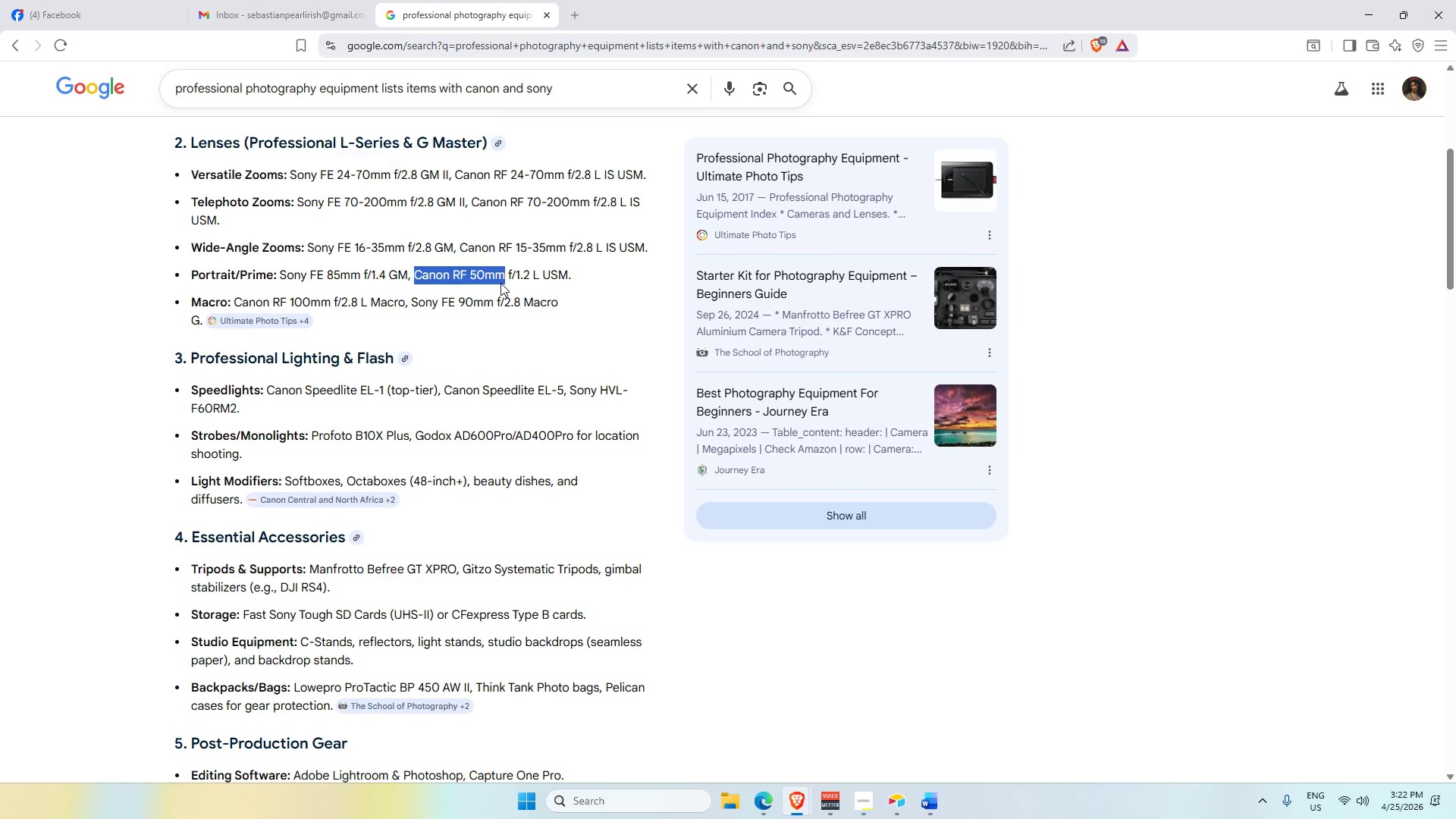 
key(Control+C)
 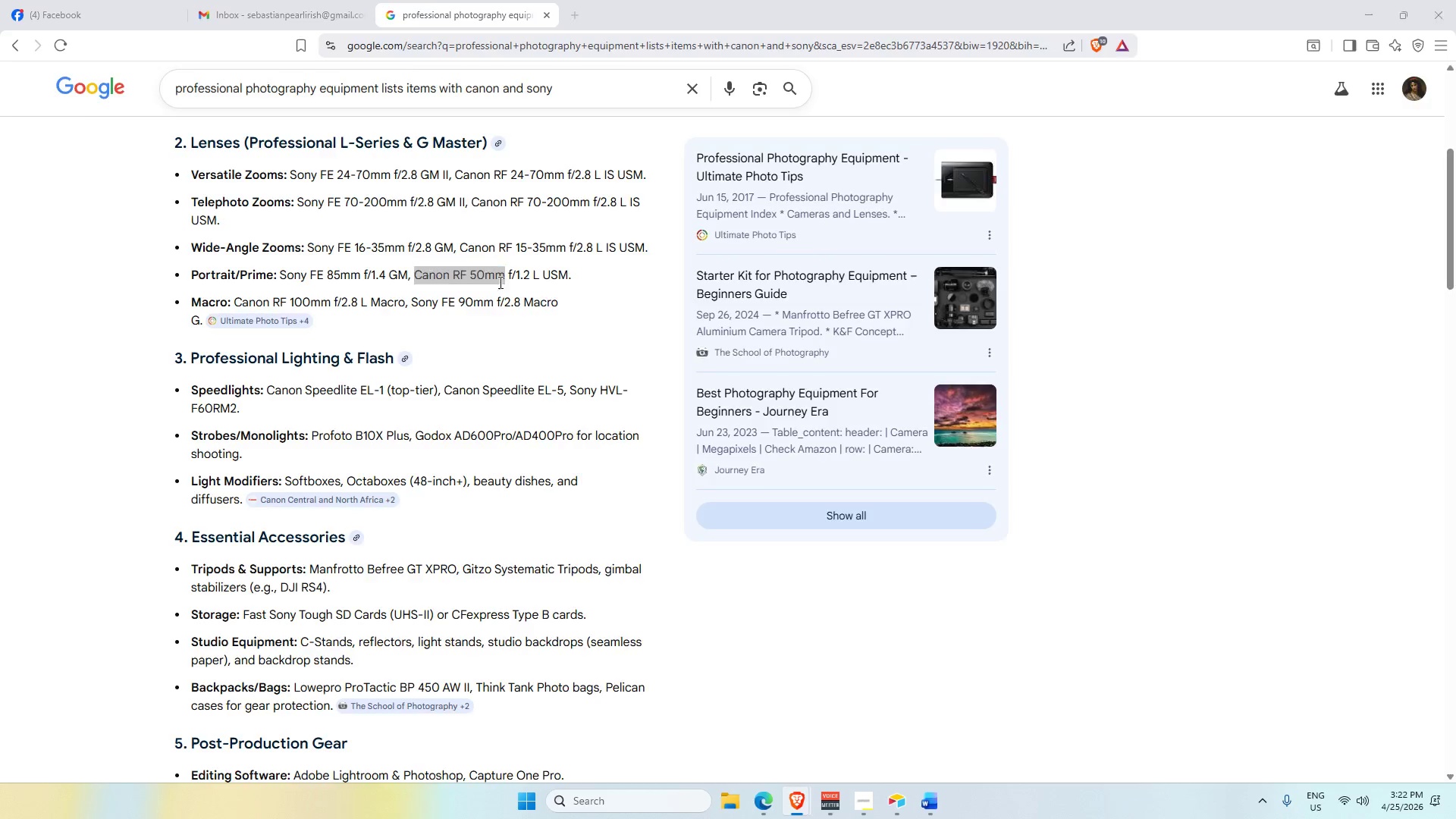 
key(Alt+AltLeft)
 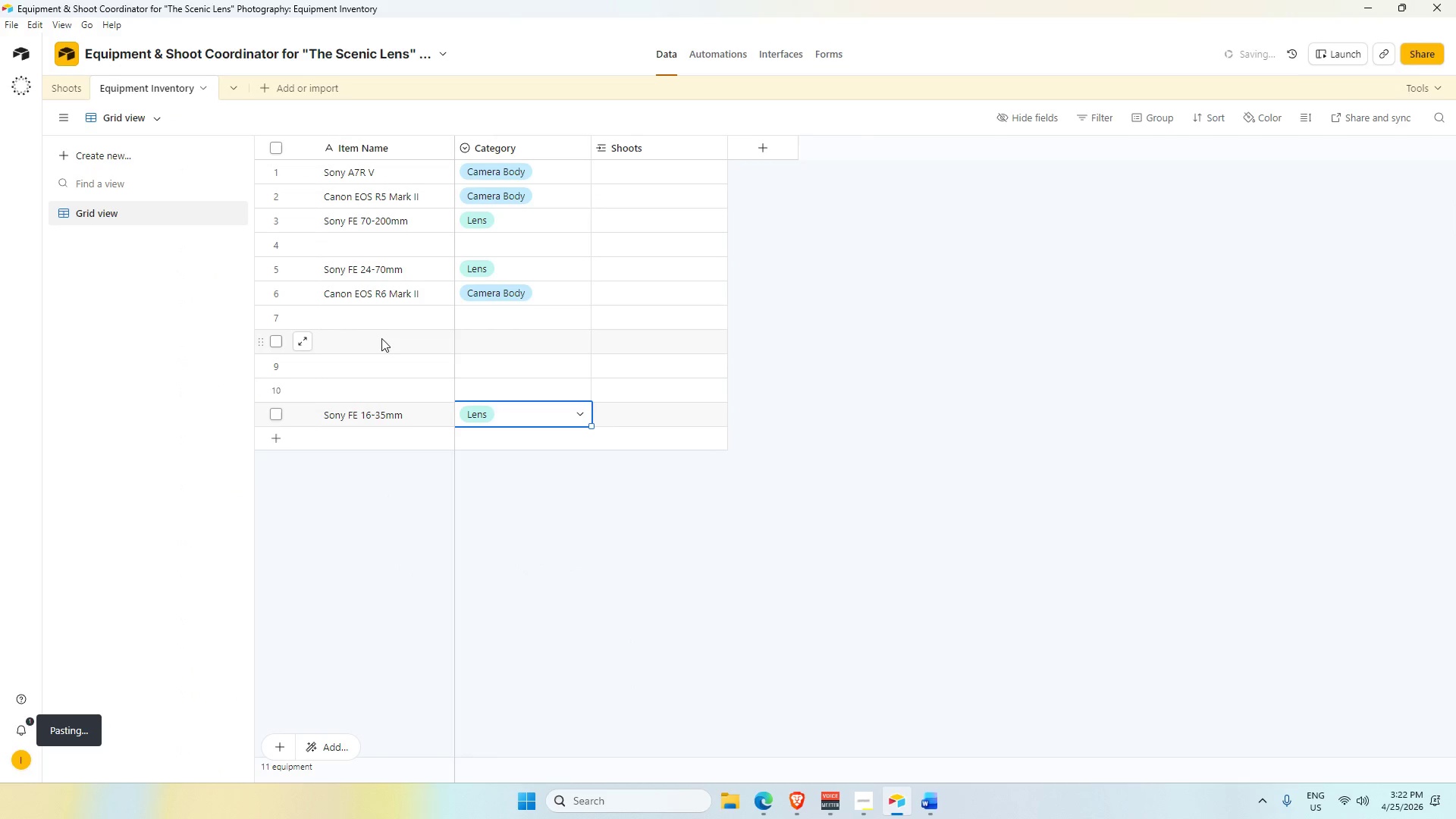 
key(Alt+Tab)
 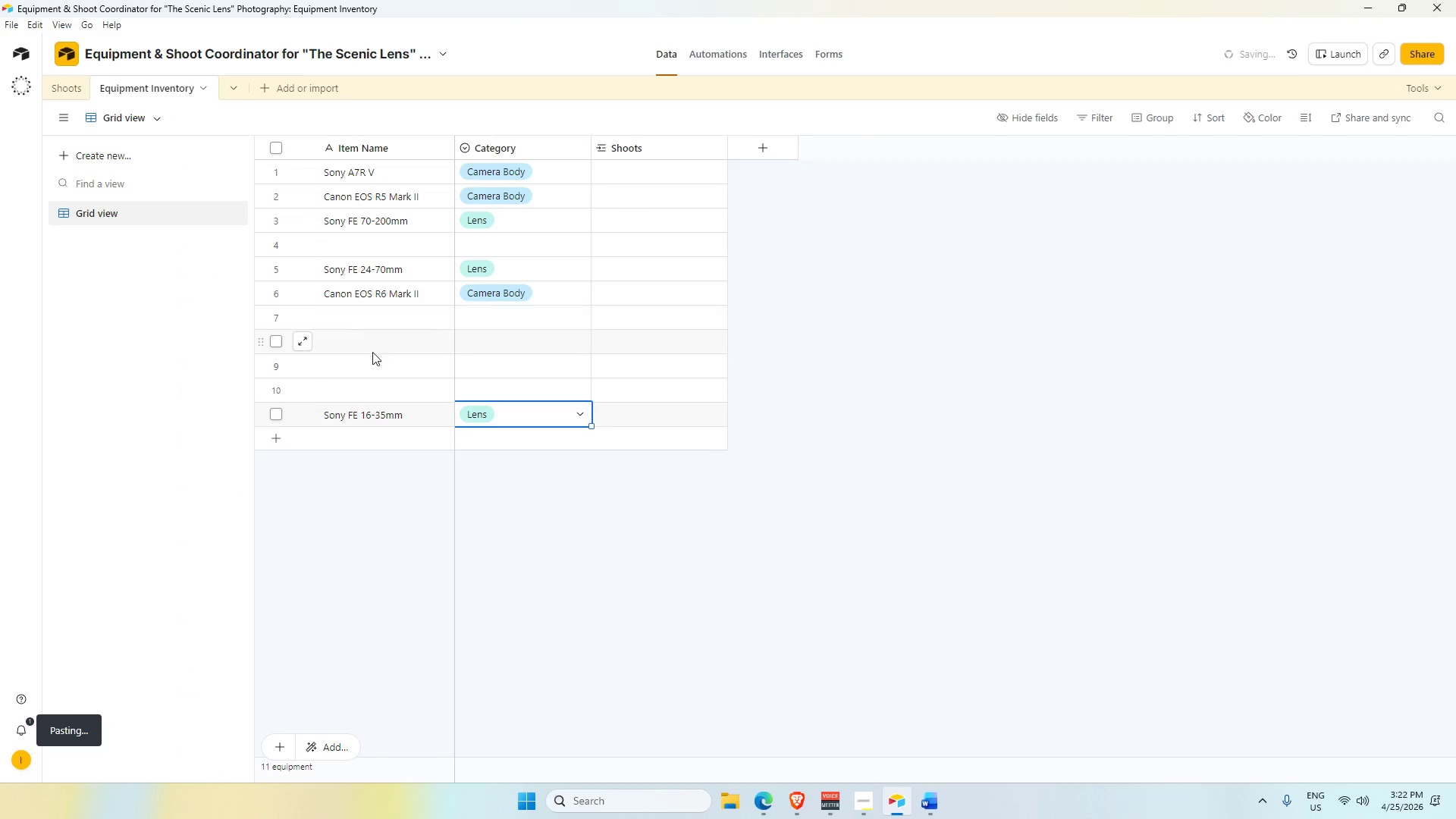 
left_click([381, 339])
 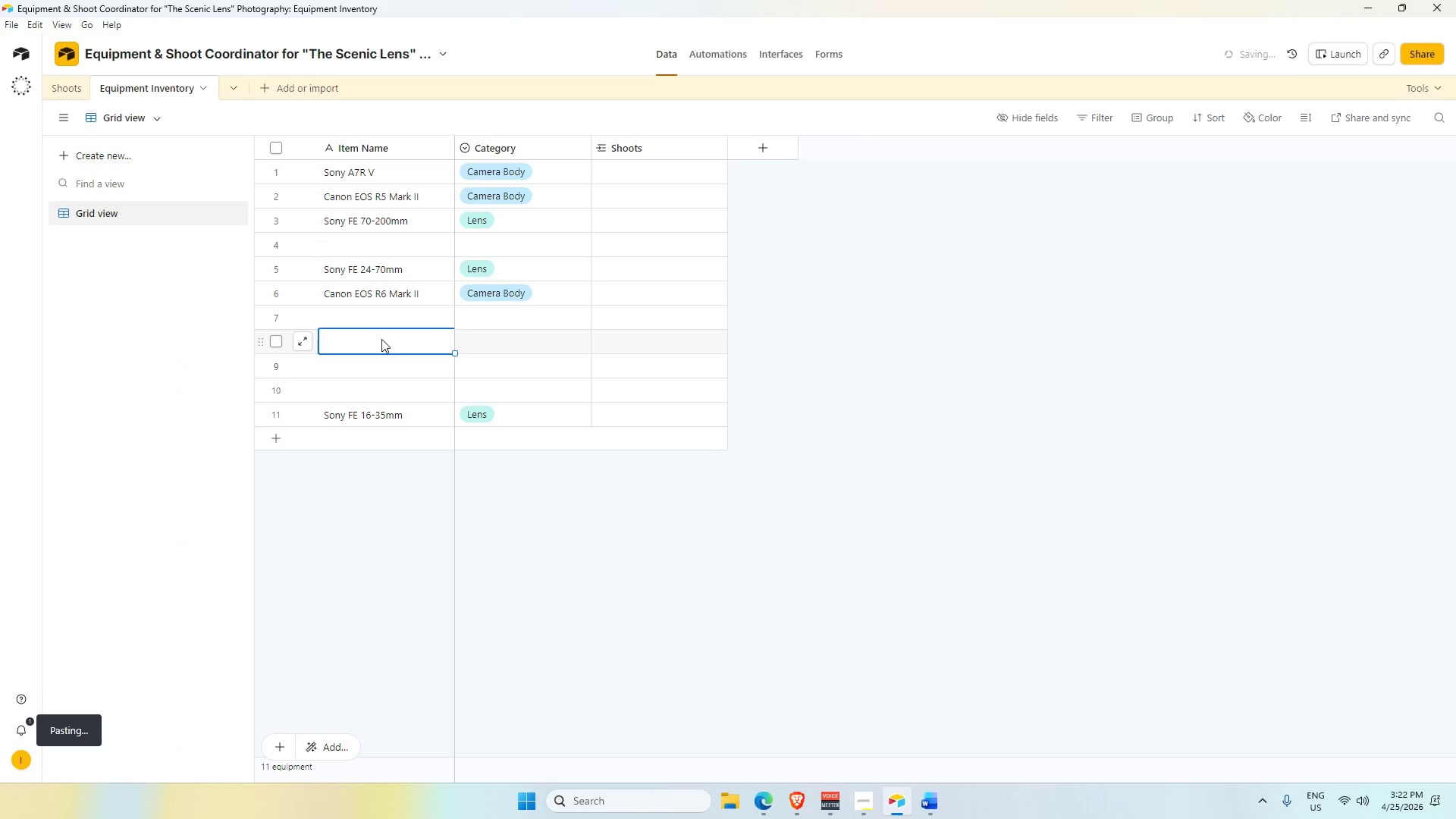 
key(Control+V)
 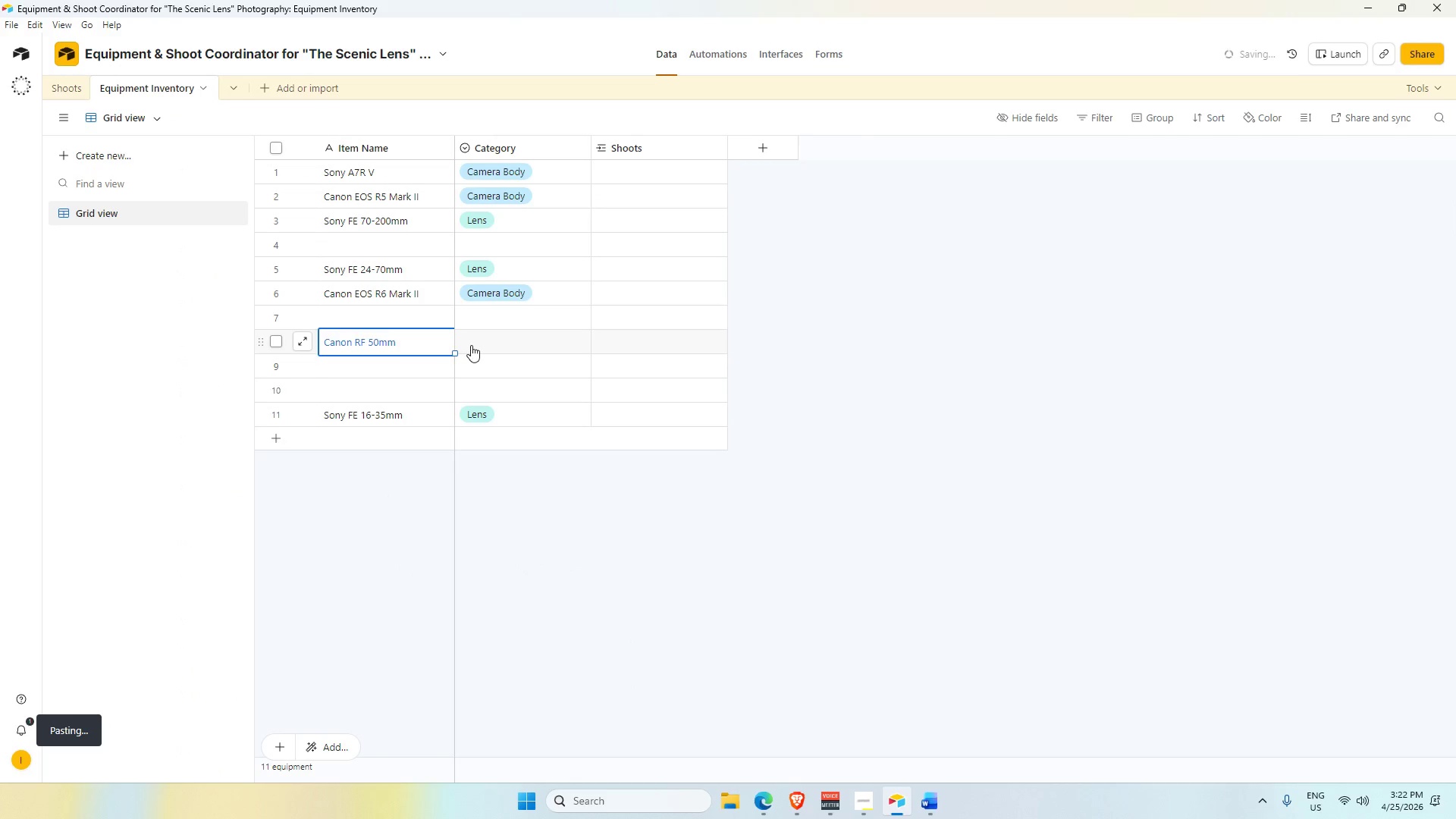 
double_click([471, 345])
 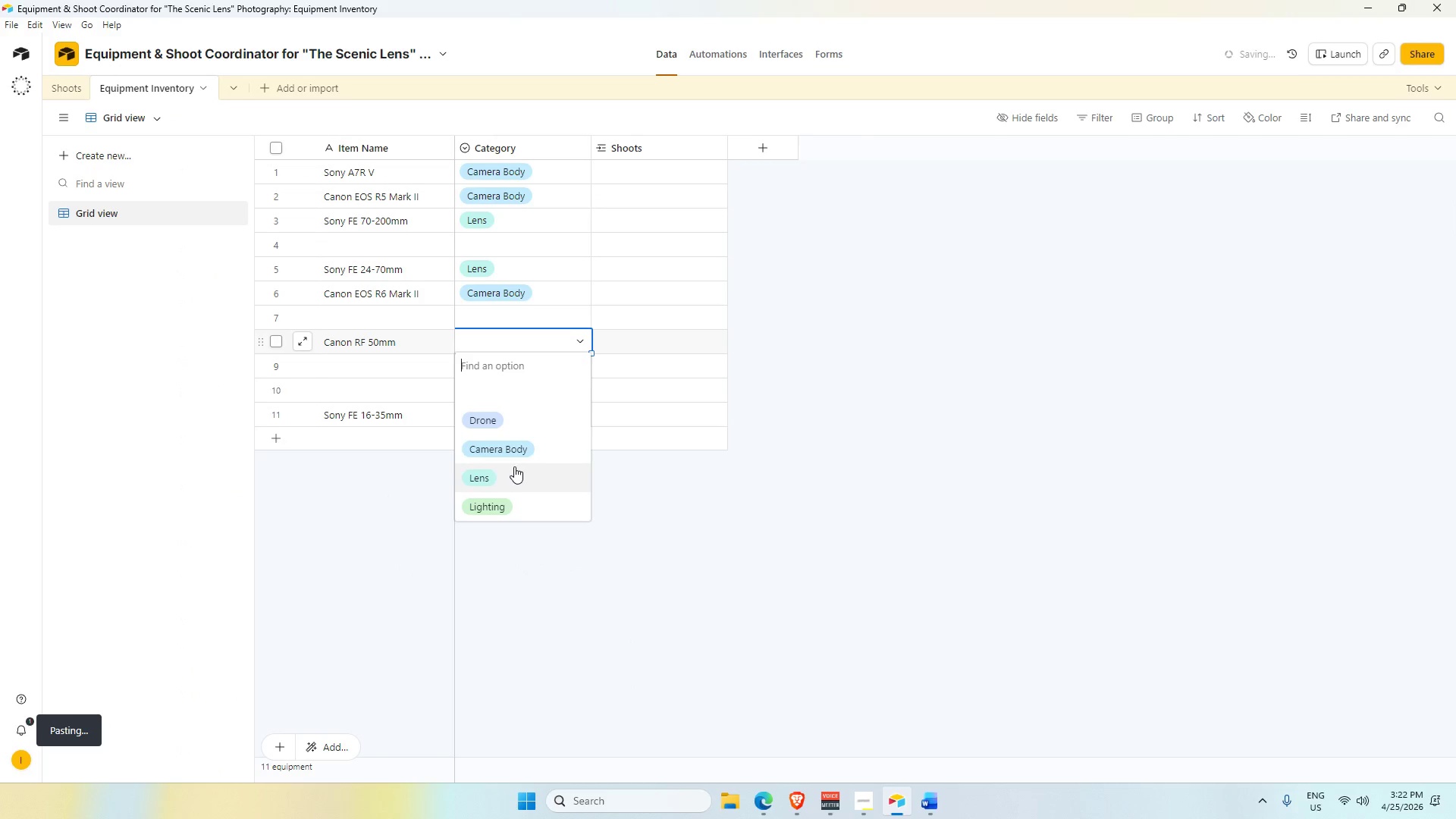 
left_click([514, 467])
 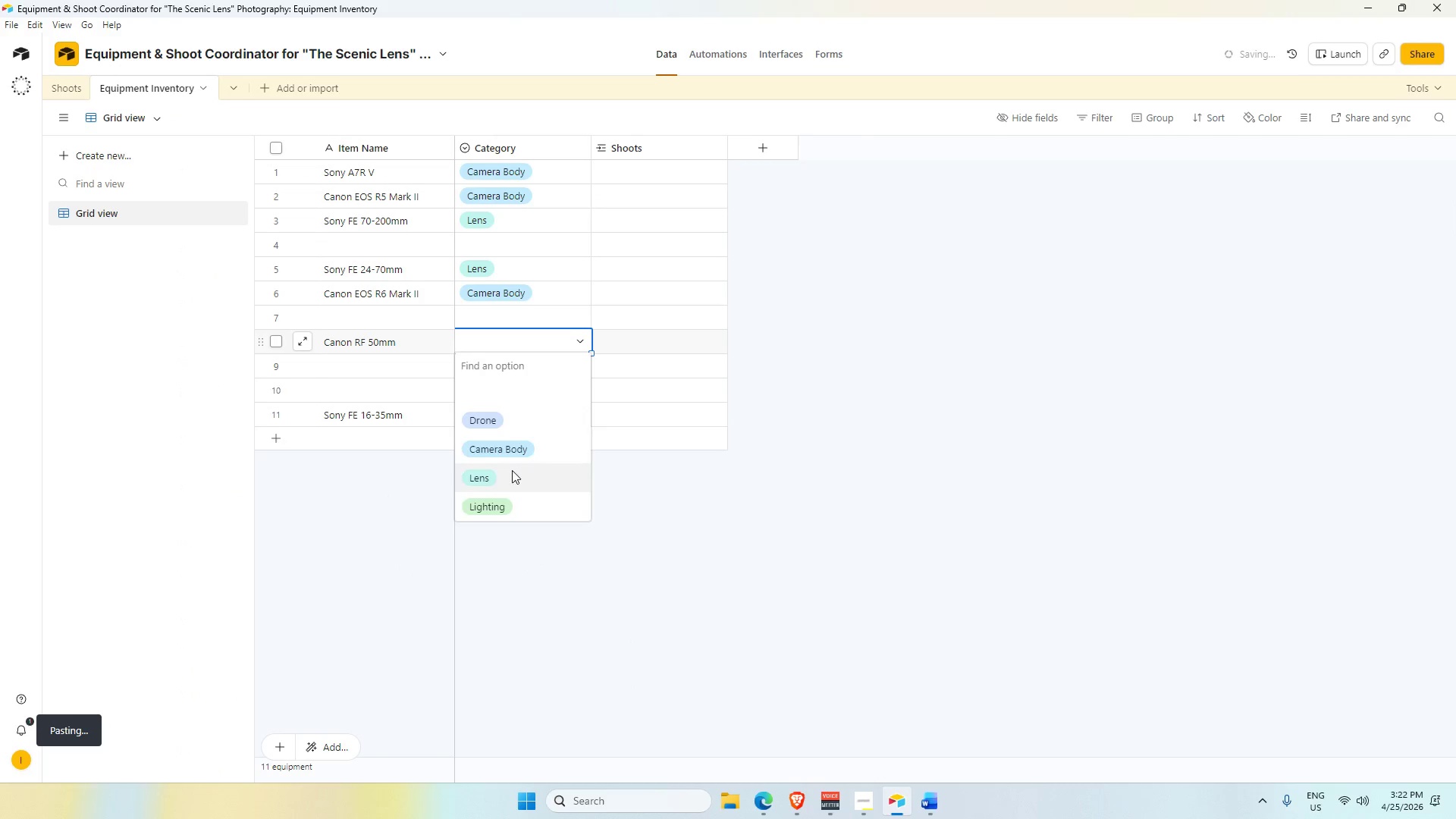 
key(Alt+AltLeft)
 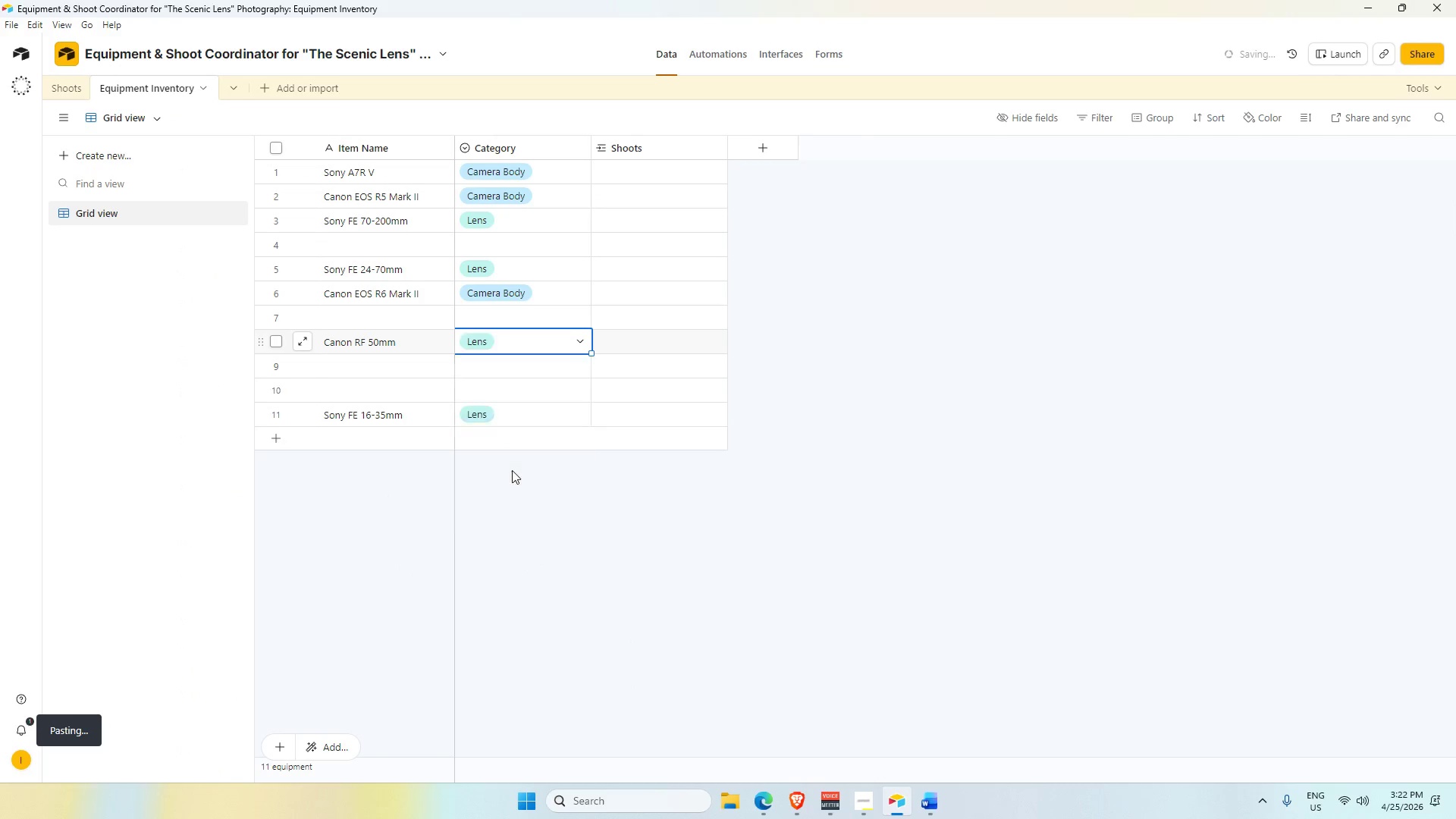 
key(Alt+Tab)
 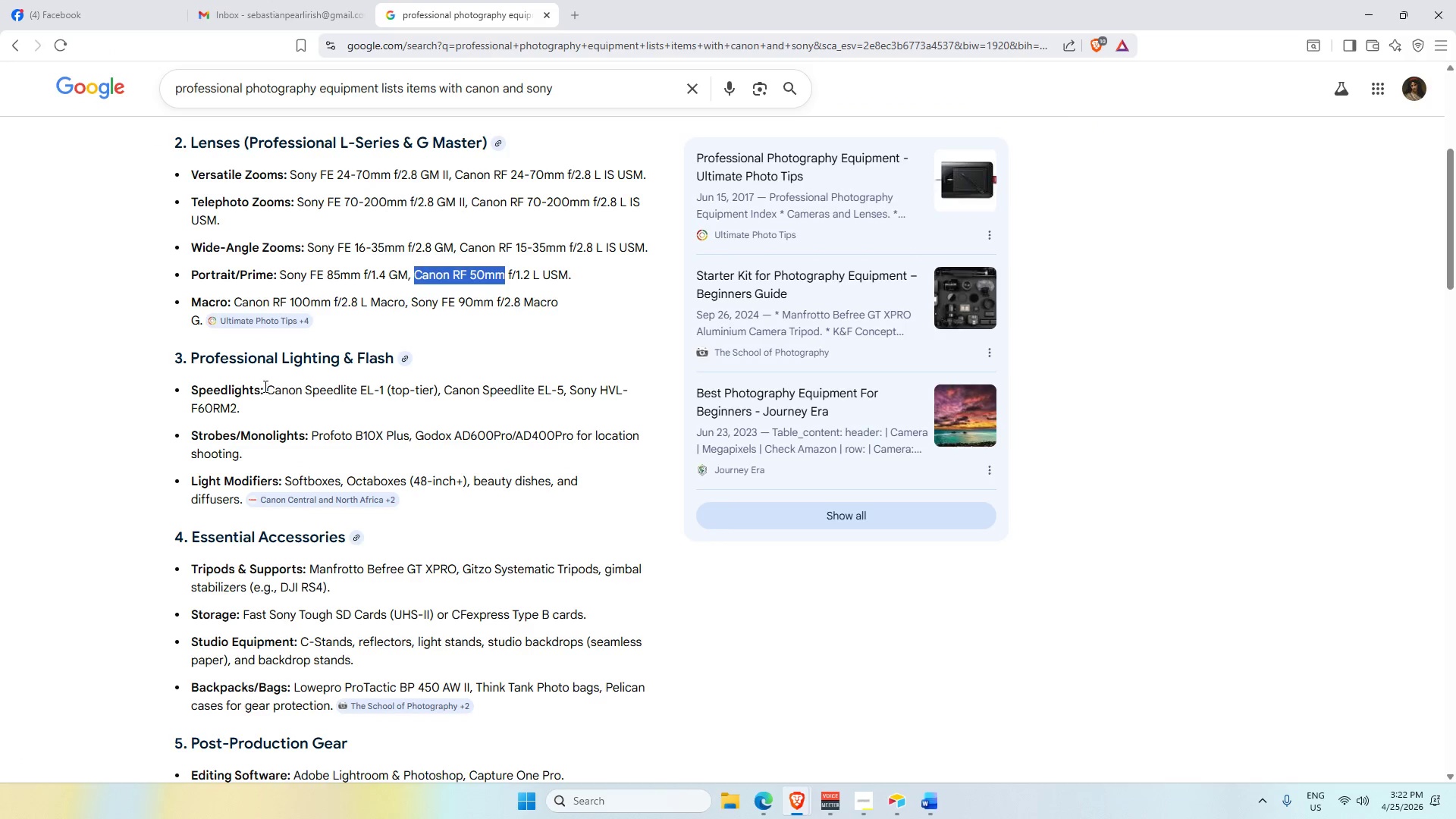 
key(Alt+AltLeft)
 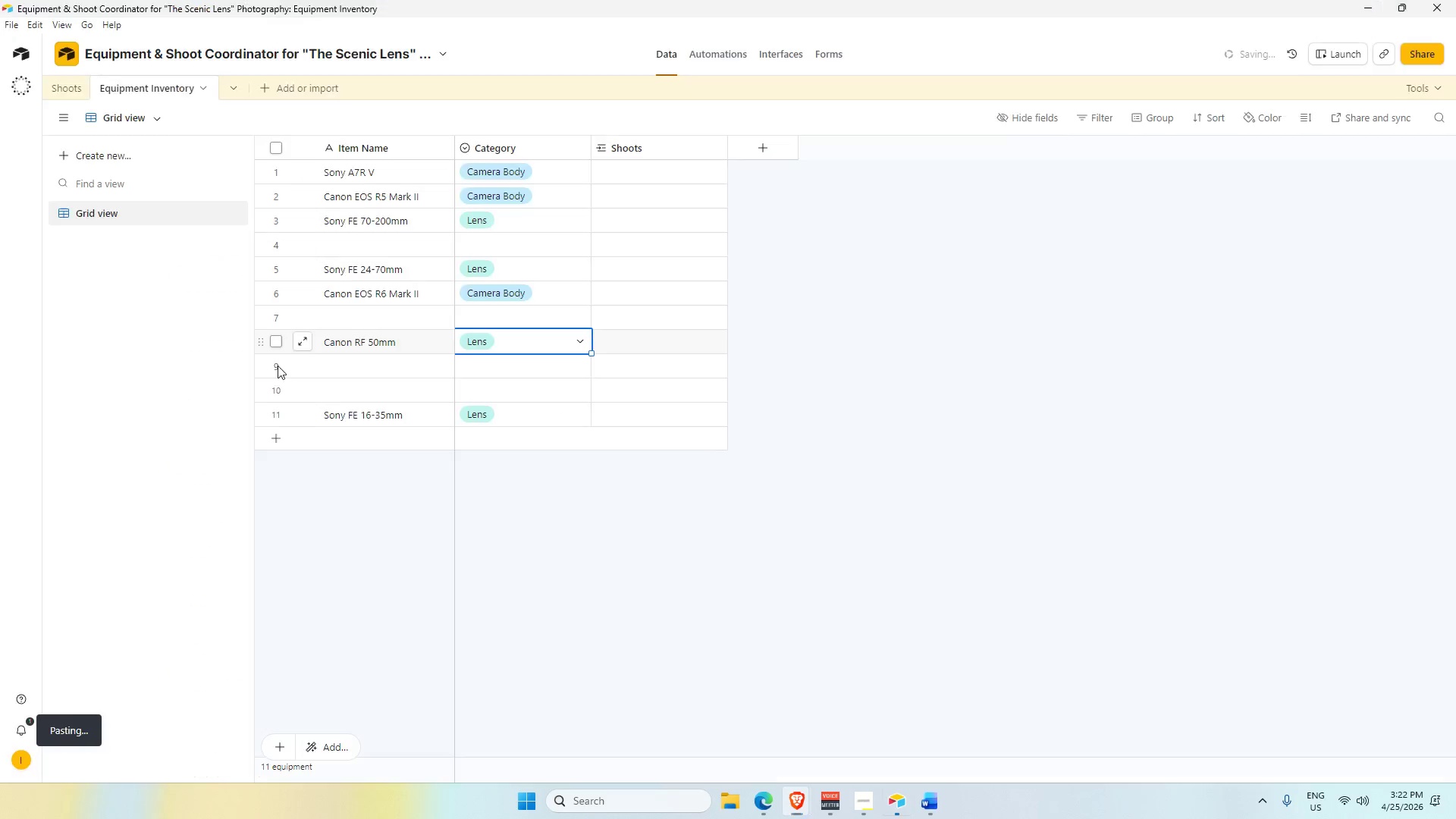 
scroll: coordinate [267, 375], scroll_direction: down, amount: 1.0
 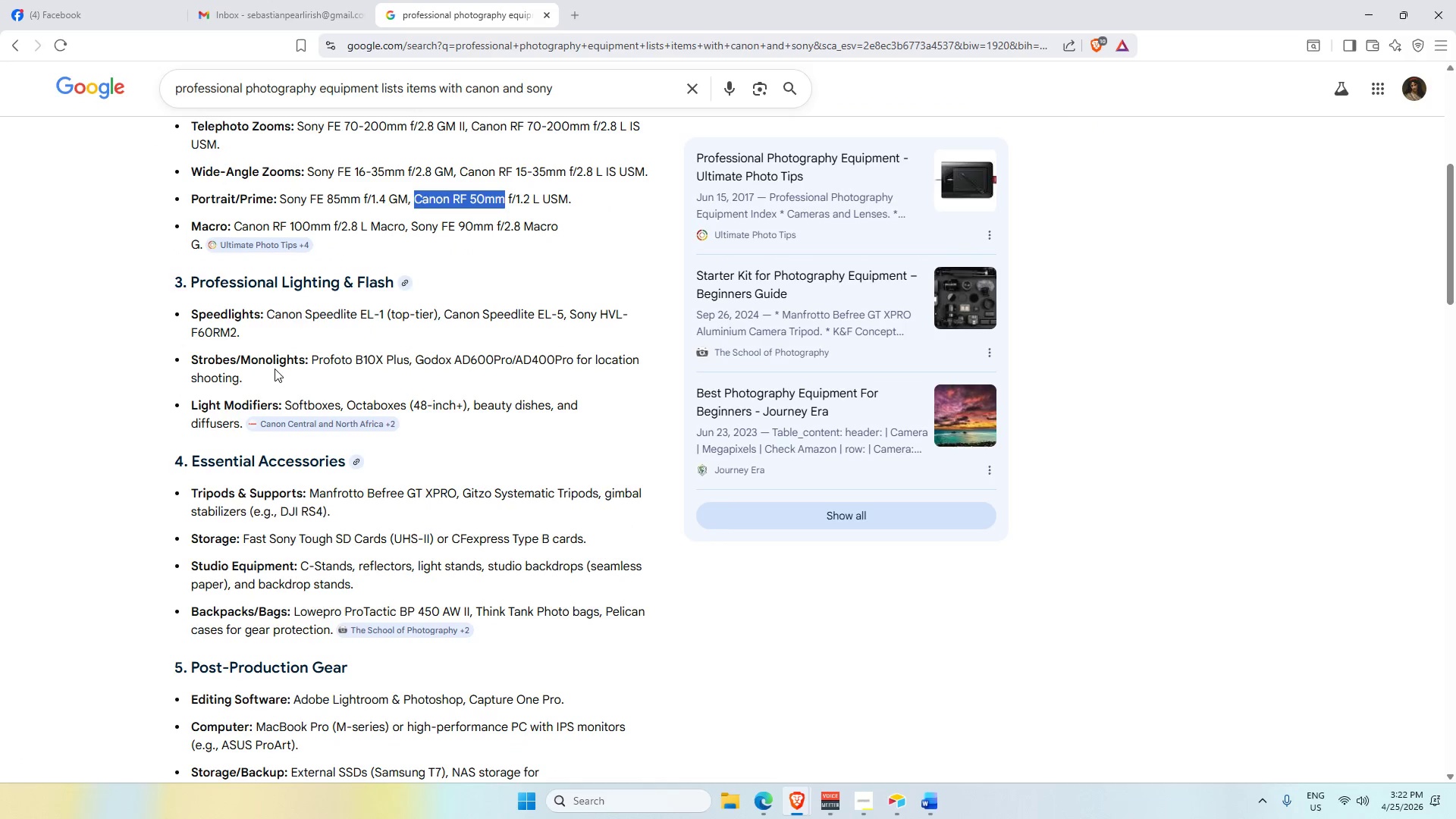 
key(Alt+Tab)
 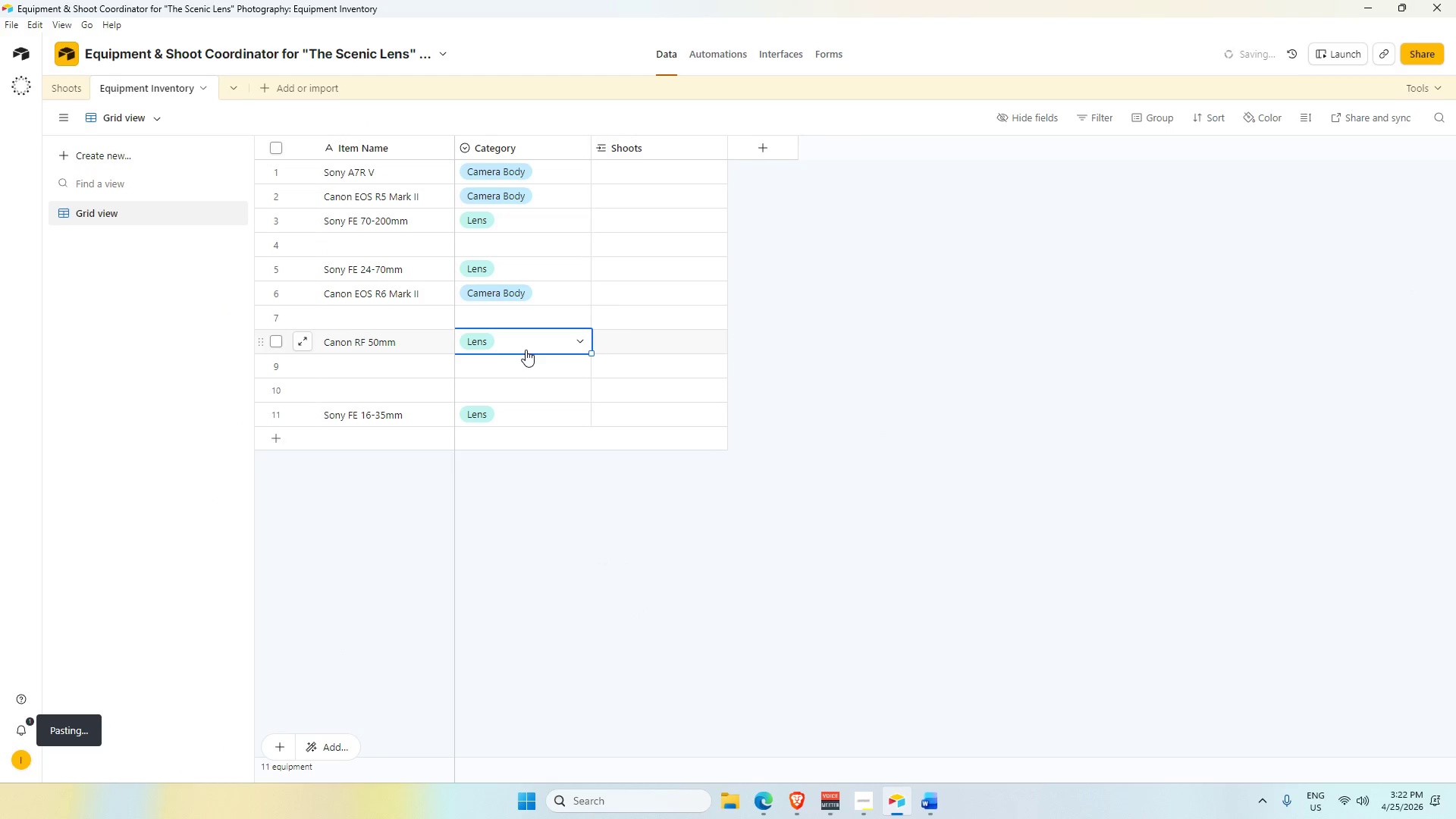 
left_click([526, 350])
 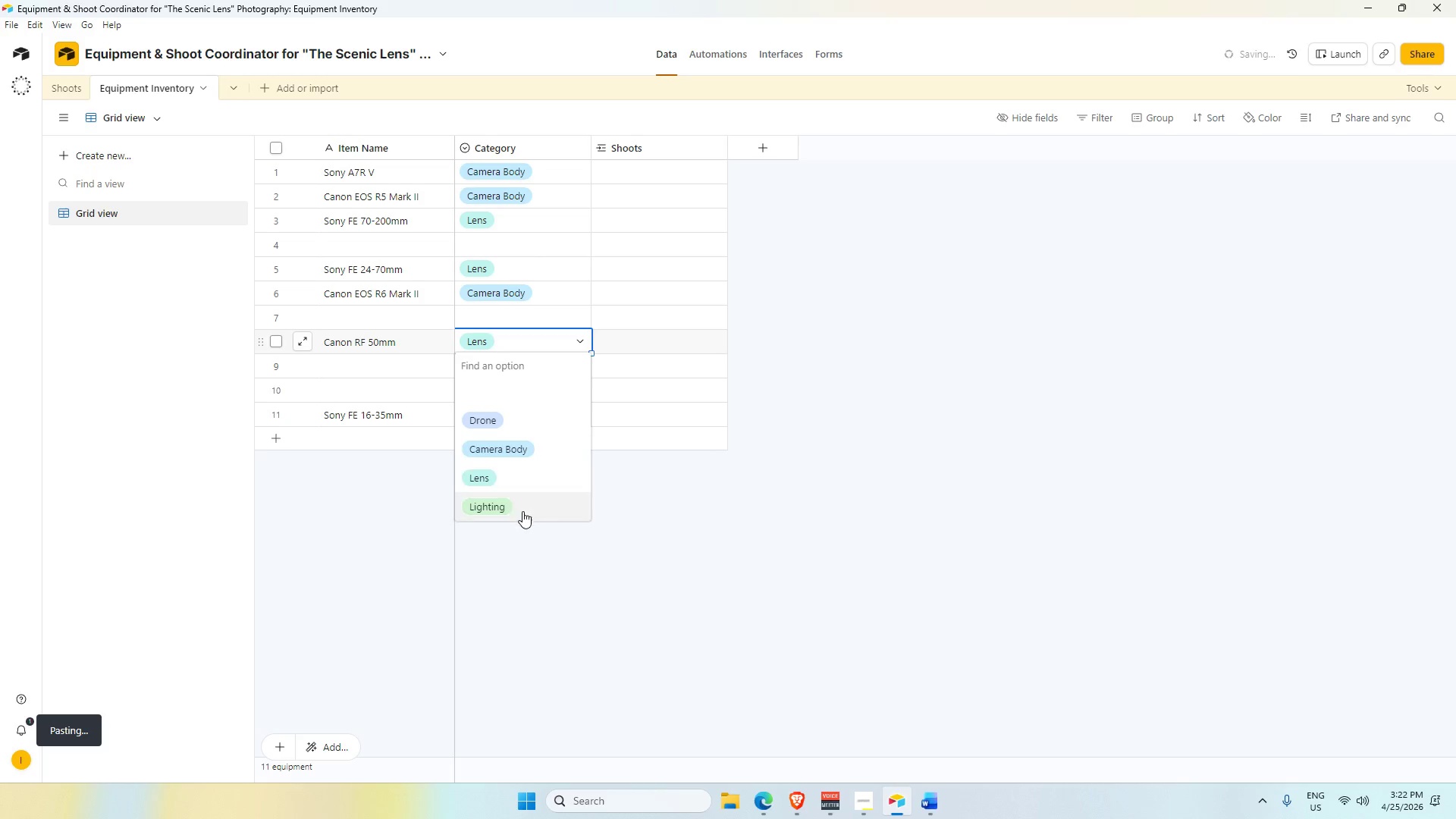 
key(Alt+AltLeft)
 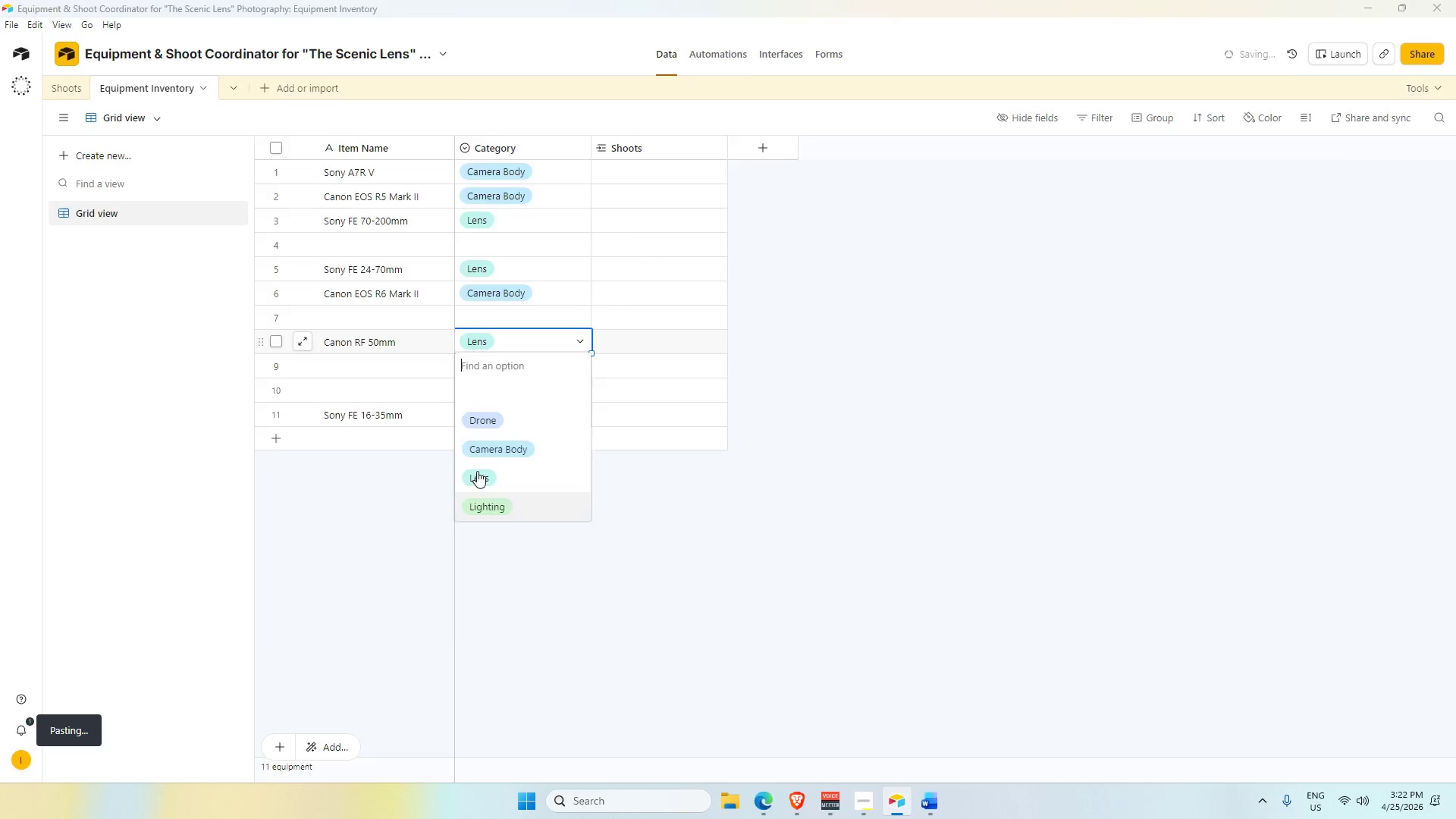 
key(Alt+Tab)
 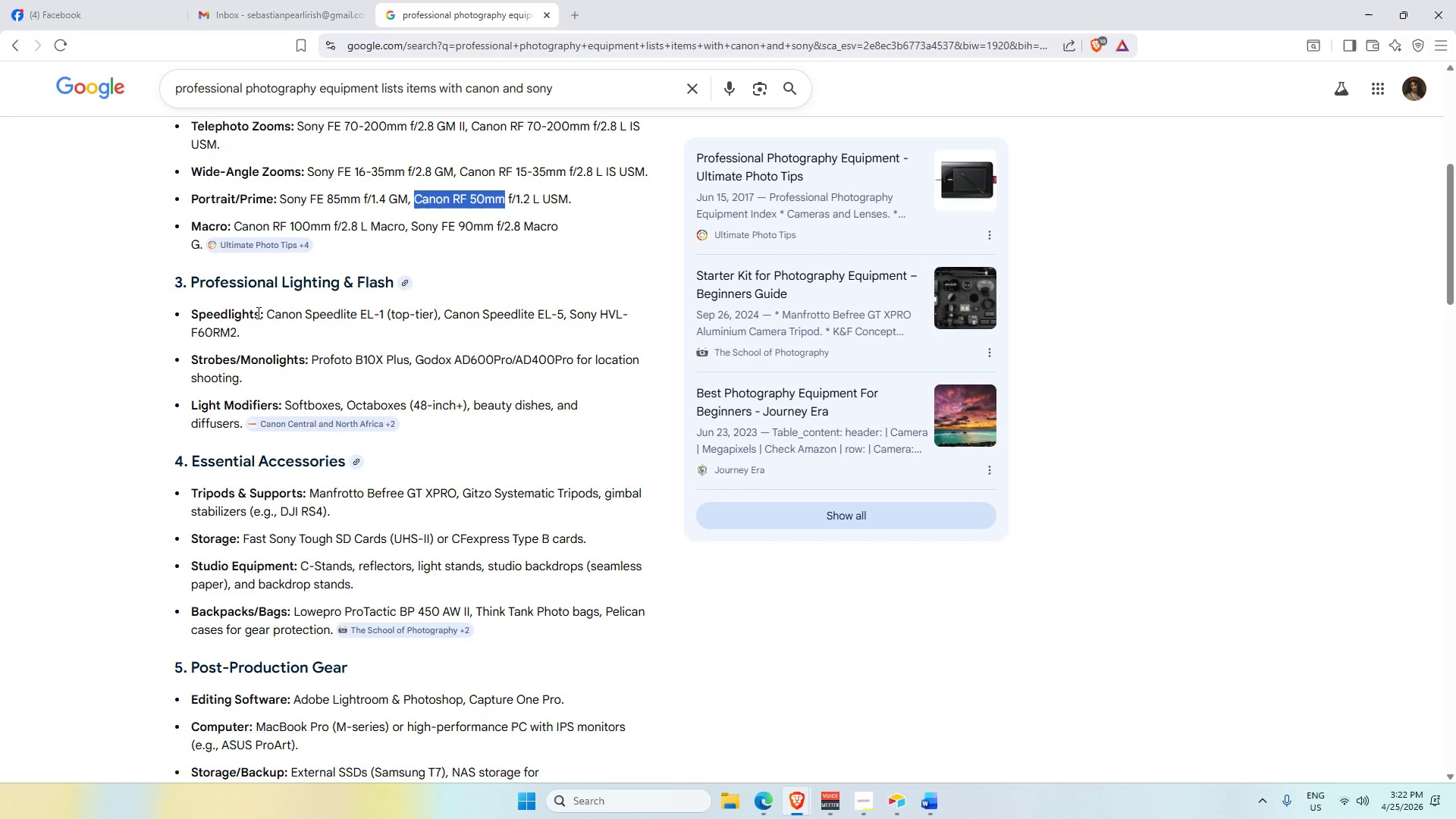 
left_click_drag(start_coordinate=[268, 315], to_coordinate=[381, 323])
 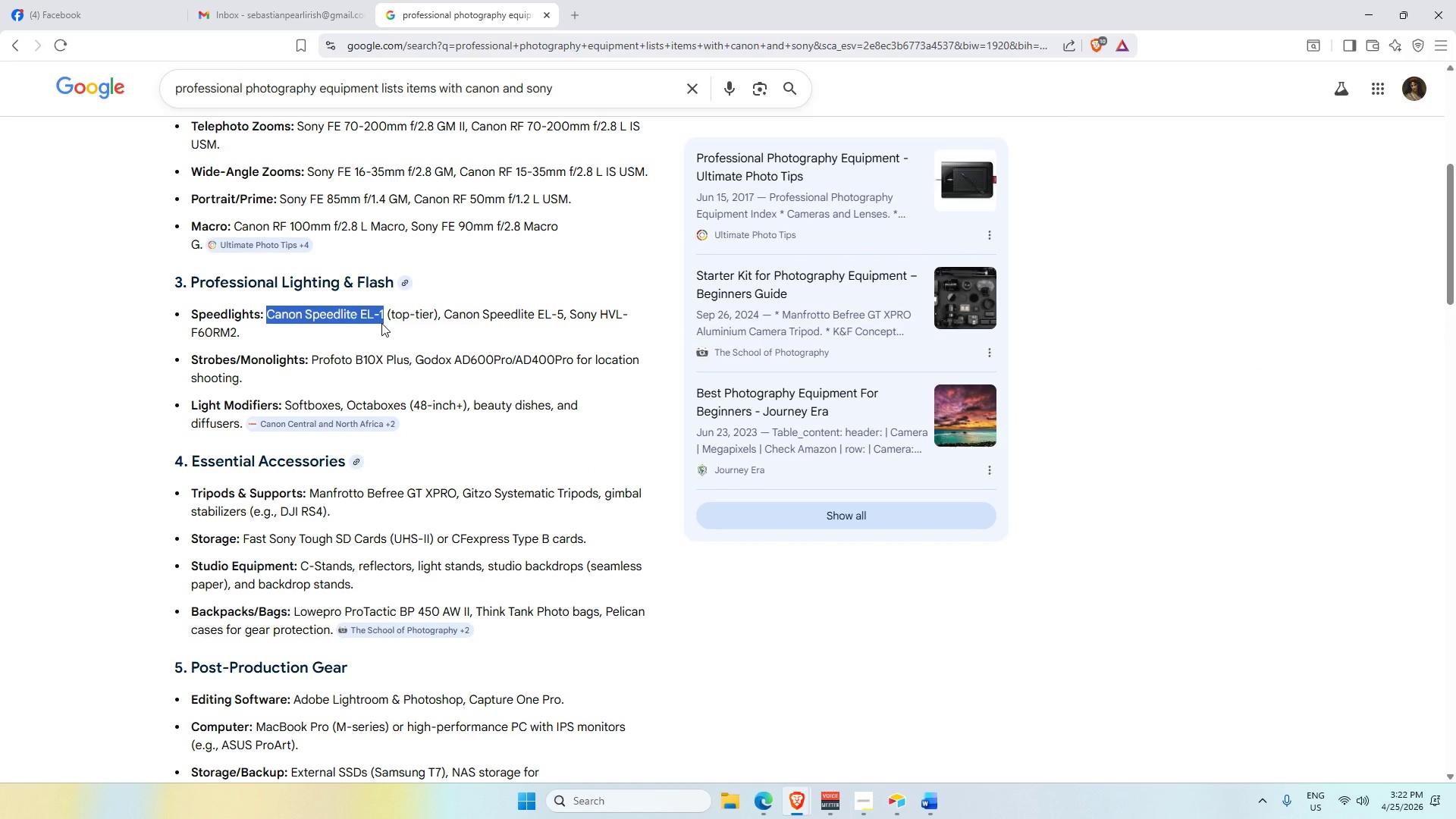 
key(Control+C)
 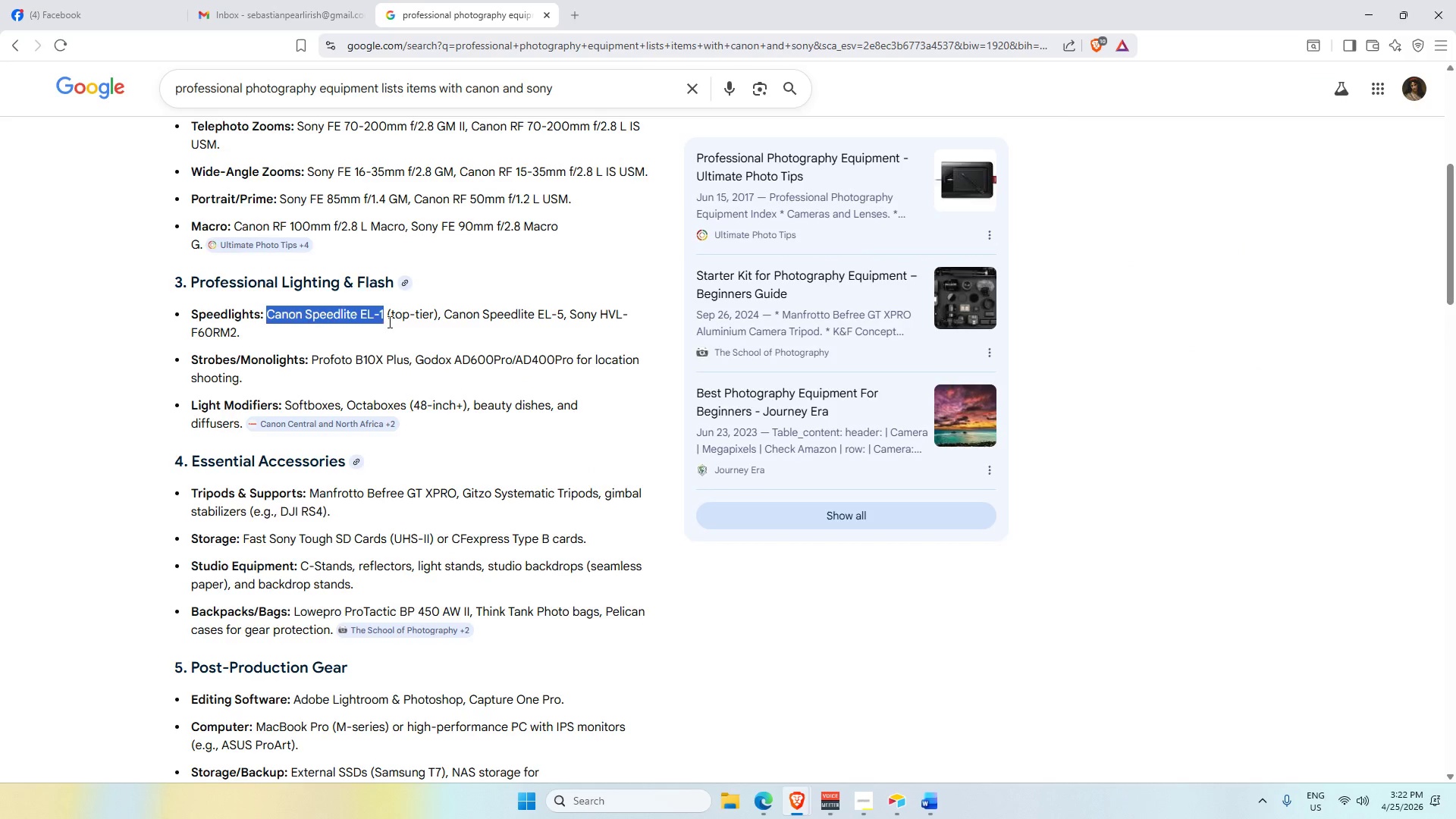 
key(Alt+AltLeft)
 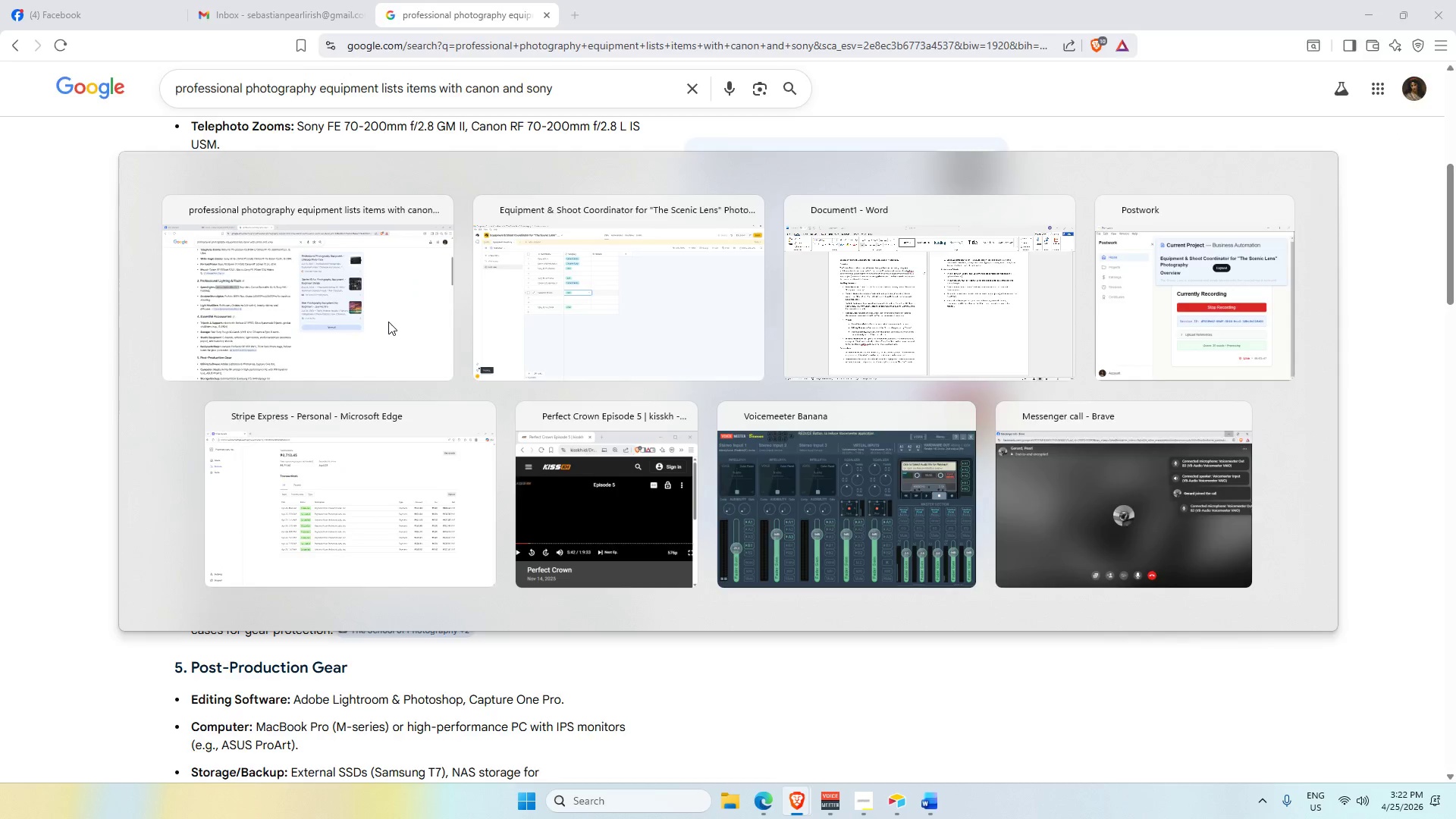 
key(Alt+Tab)
 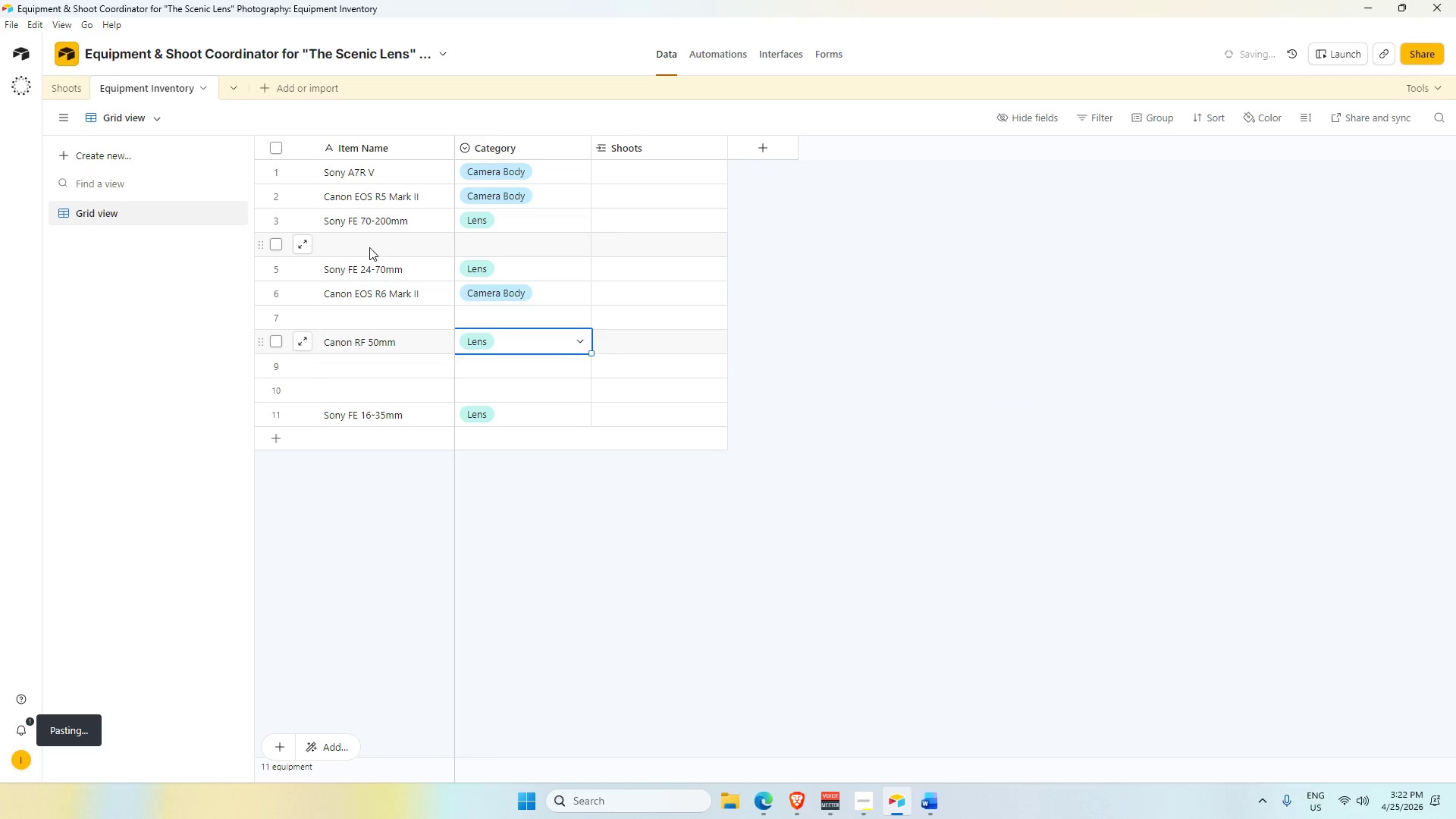 
key(Control+V)
 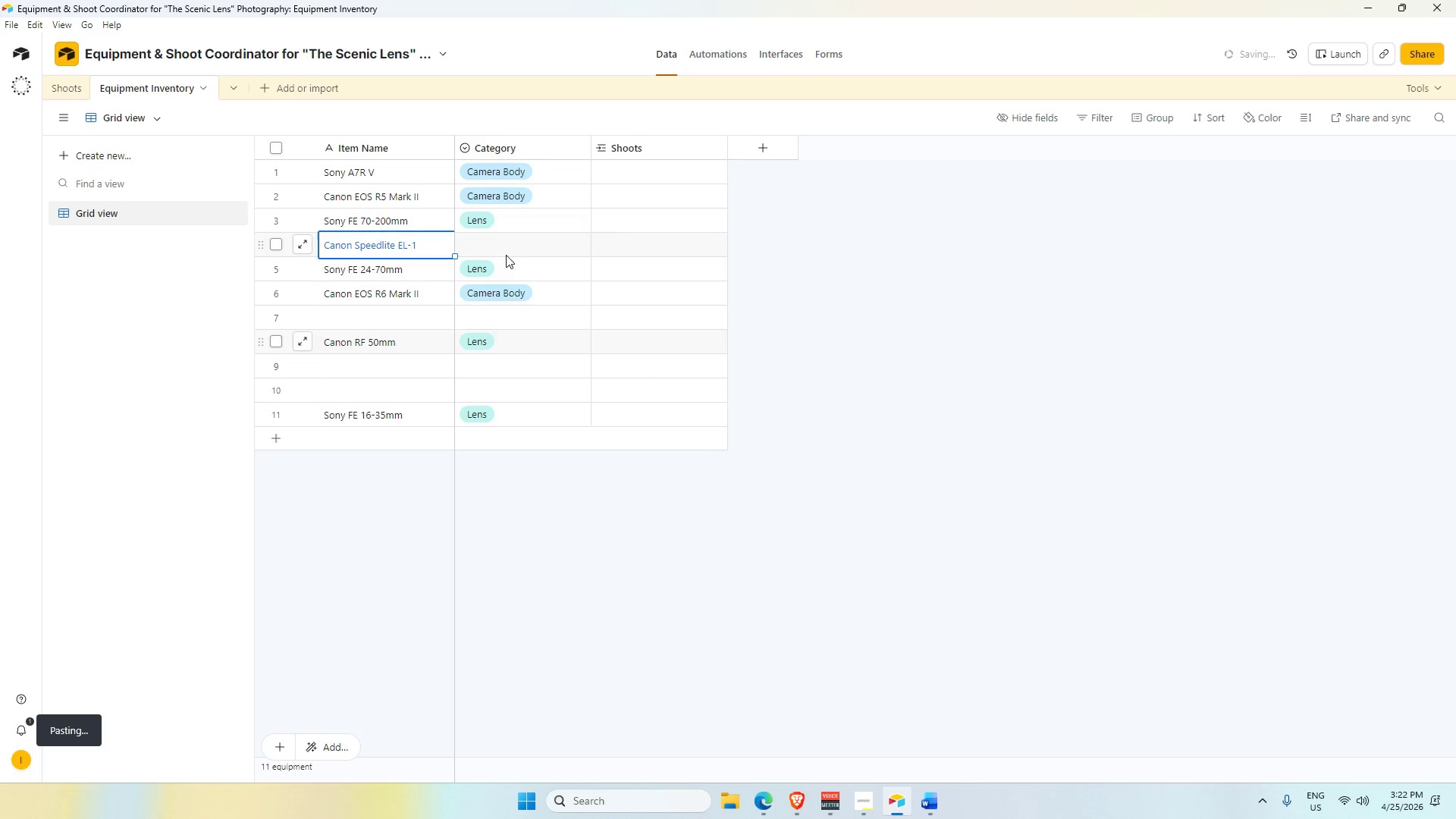 
left_click([507, 252])
 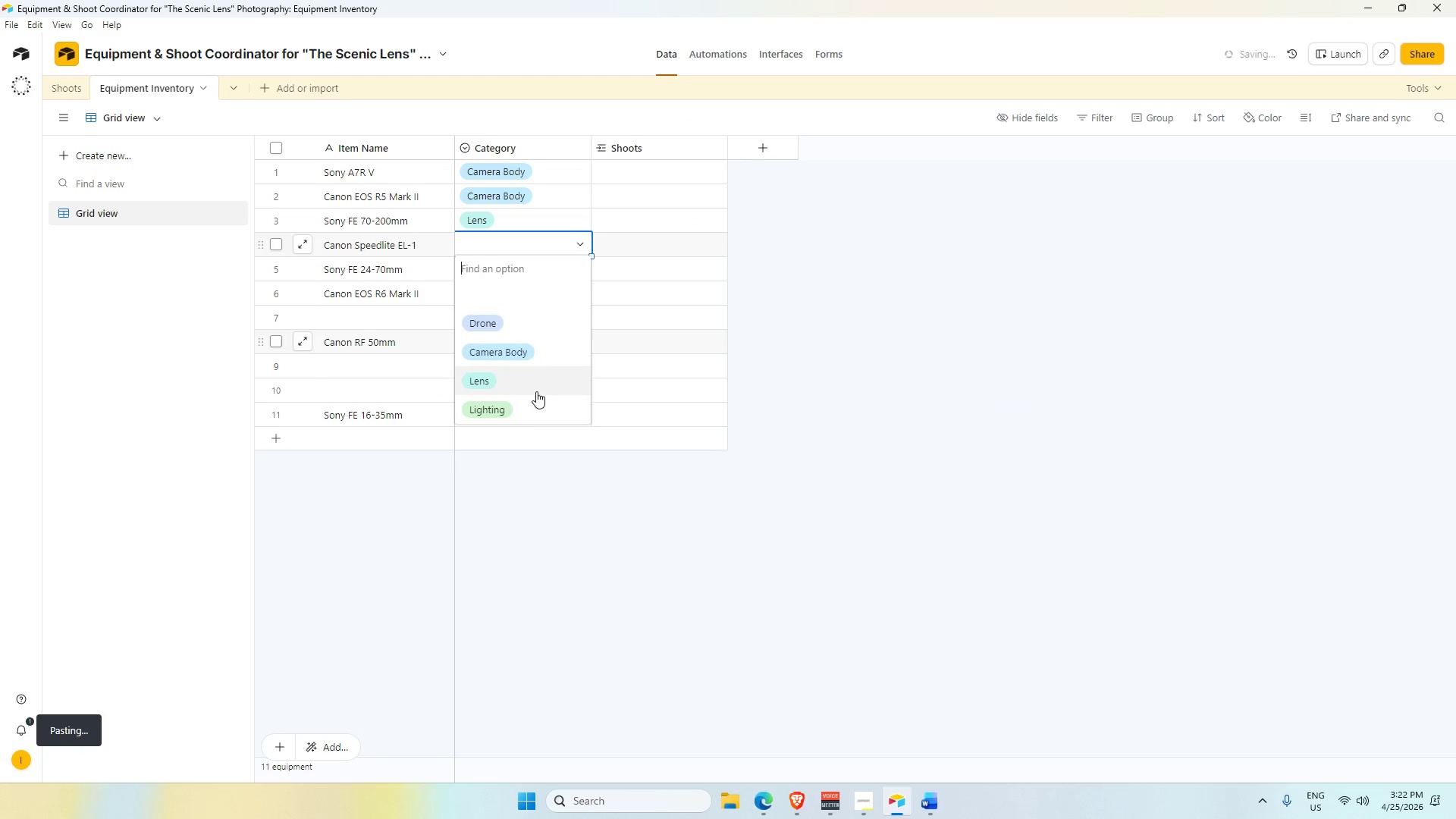 
left_click([524, 416])
 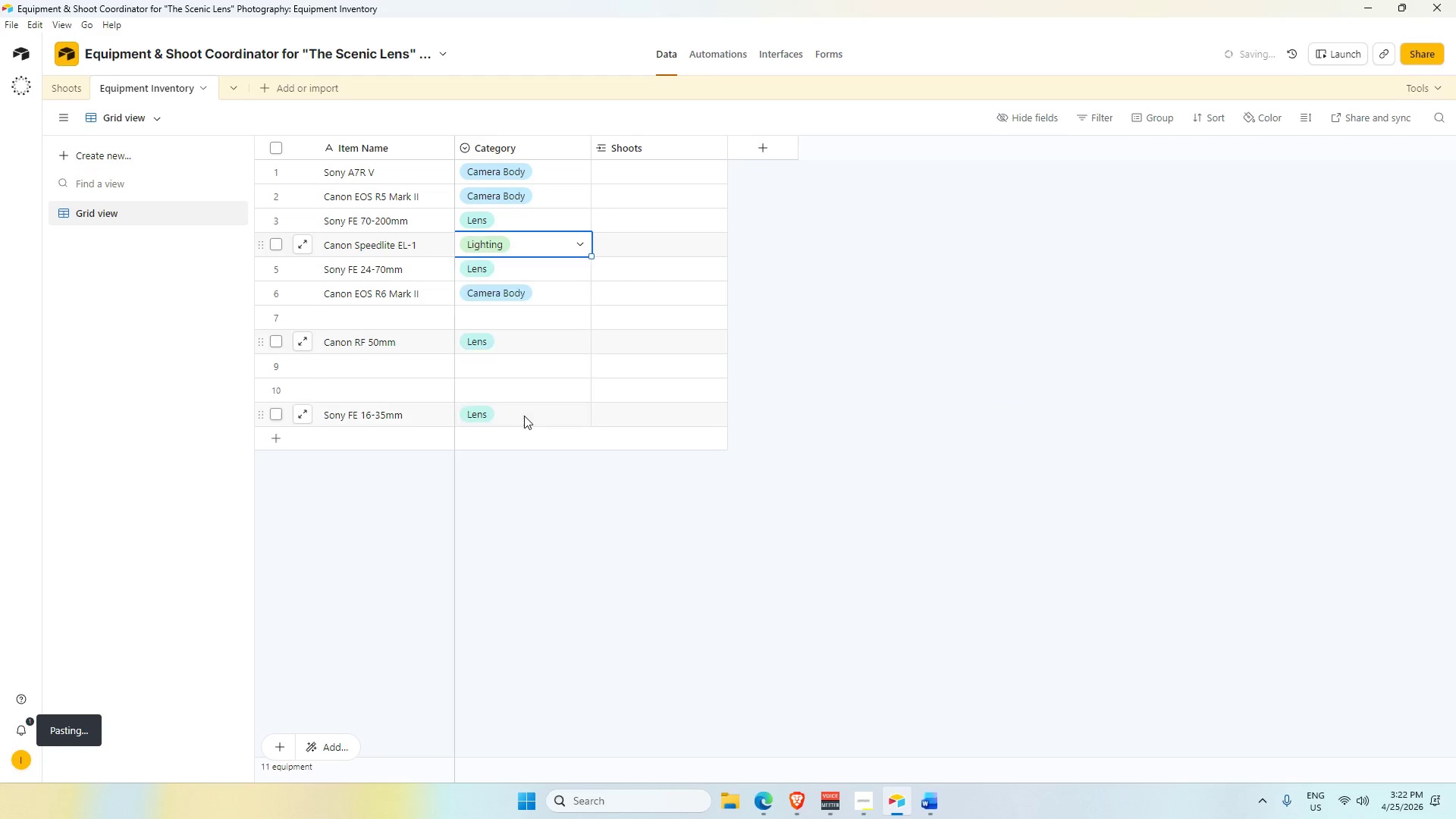 
key(Alt+AltLeft)
 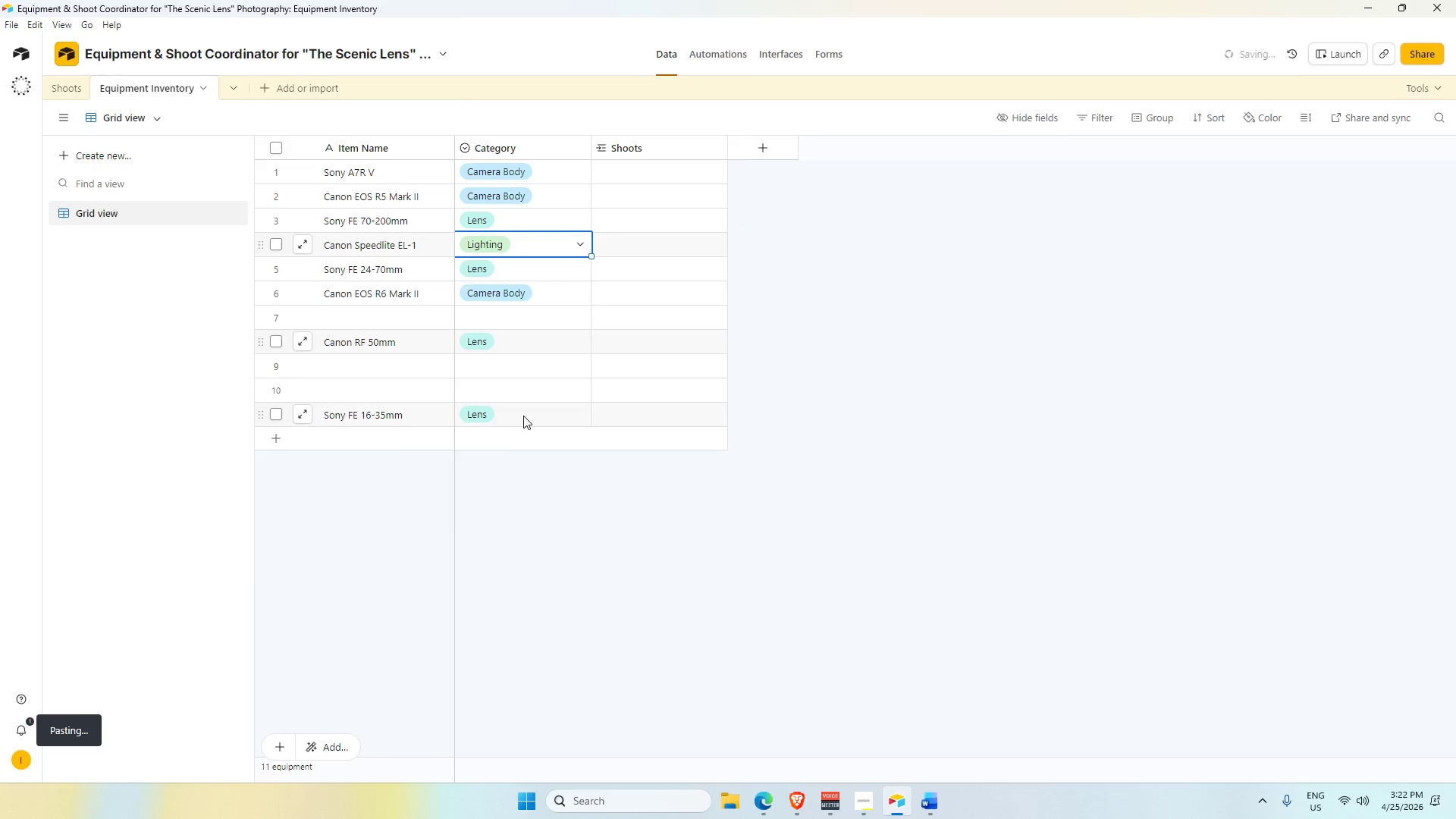 
key(Alt+Tab)
 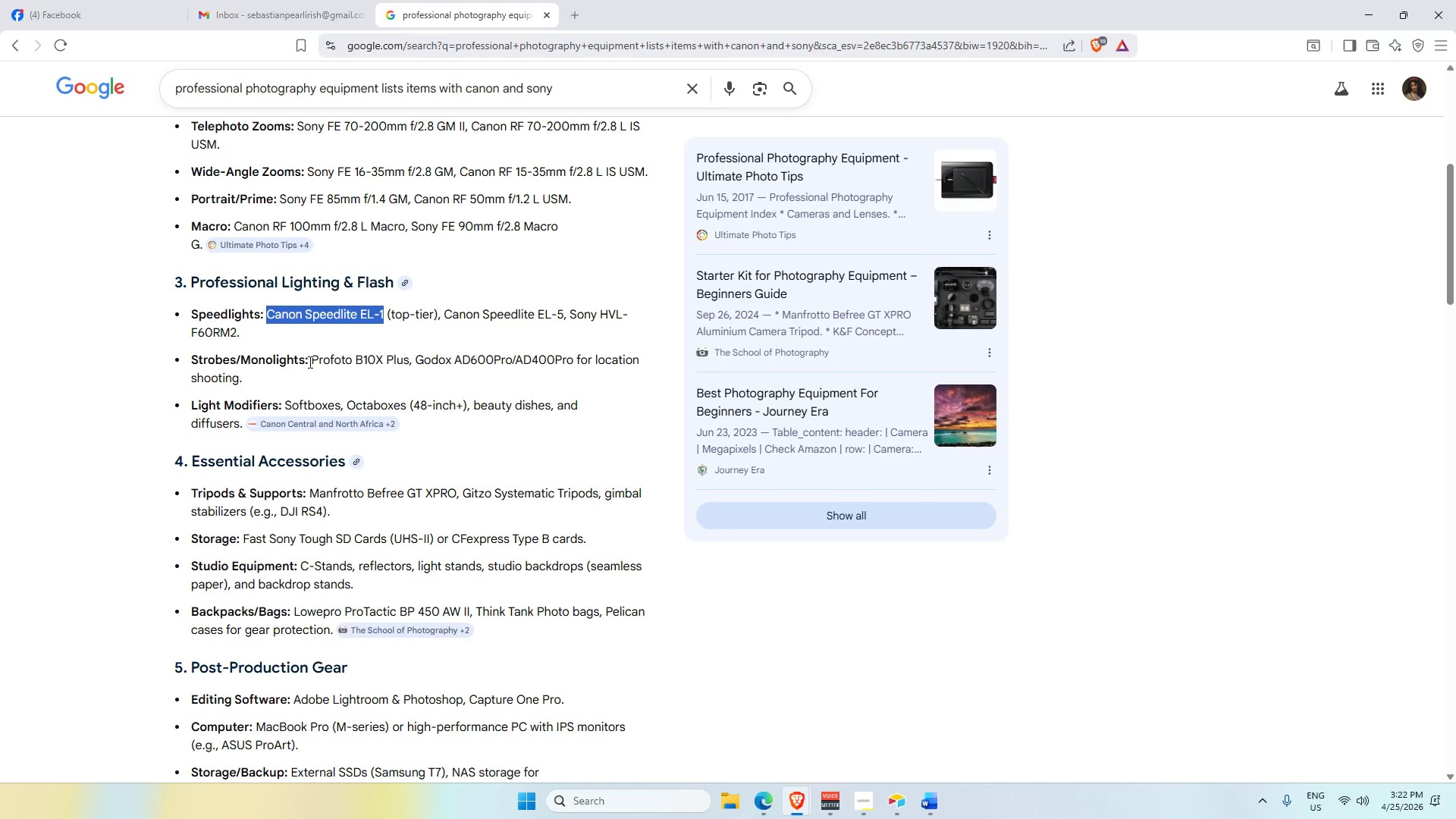 
left_click_drag(start_coordinate=[310, 359], to_coordinate=[408, 365])
 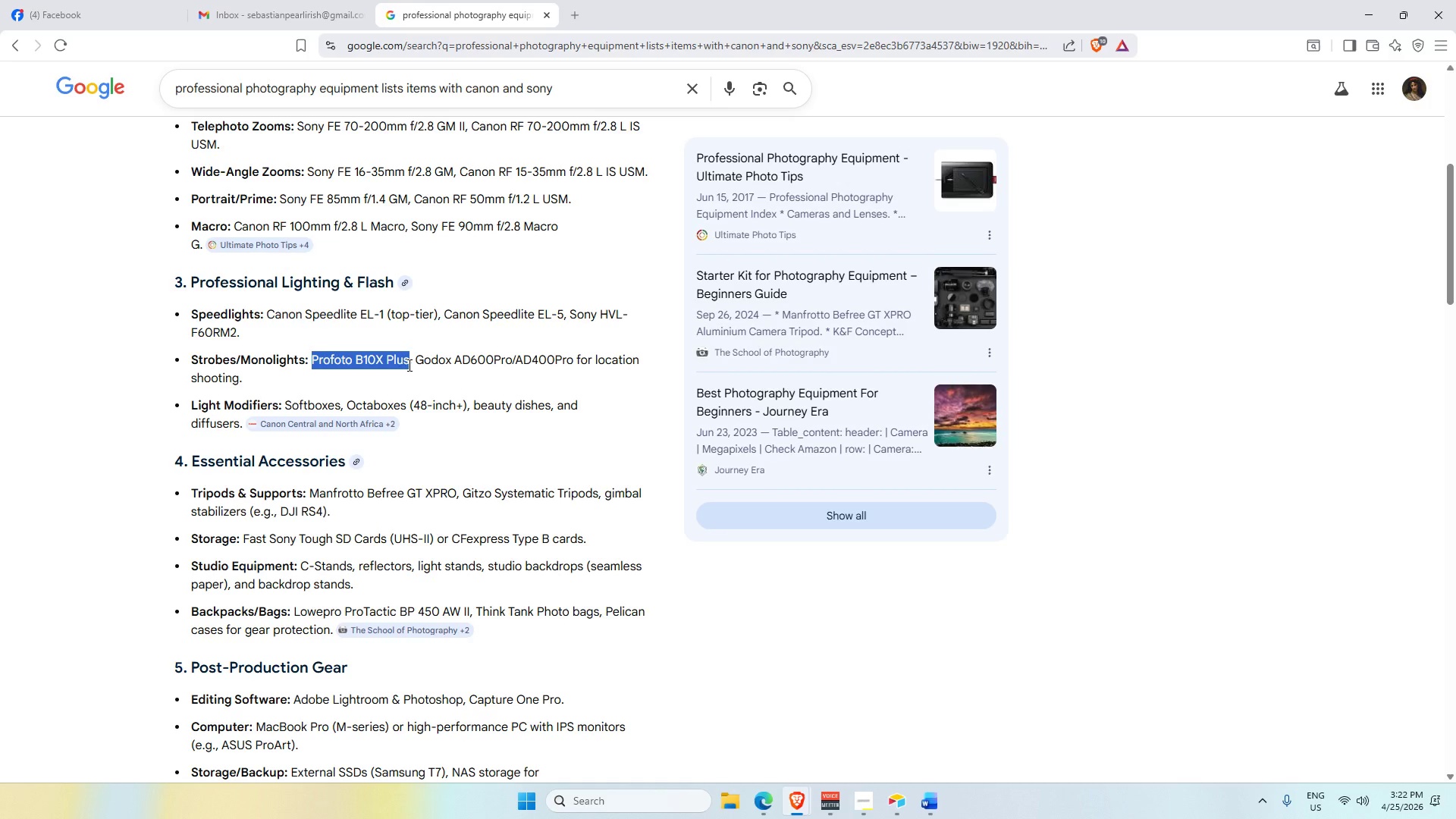 
key(Control+C)
 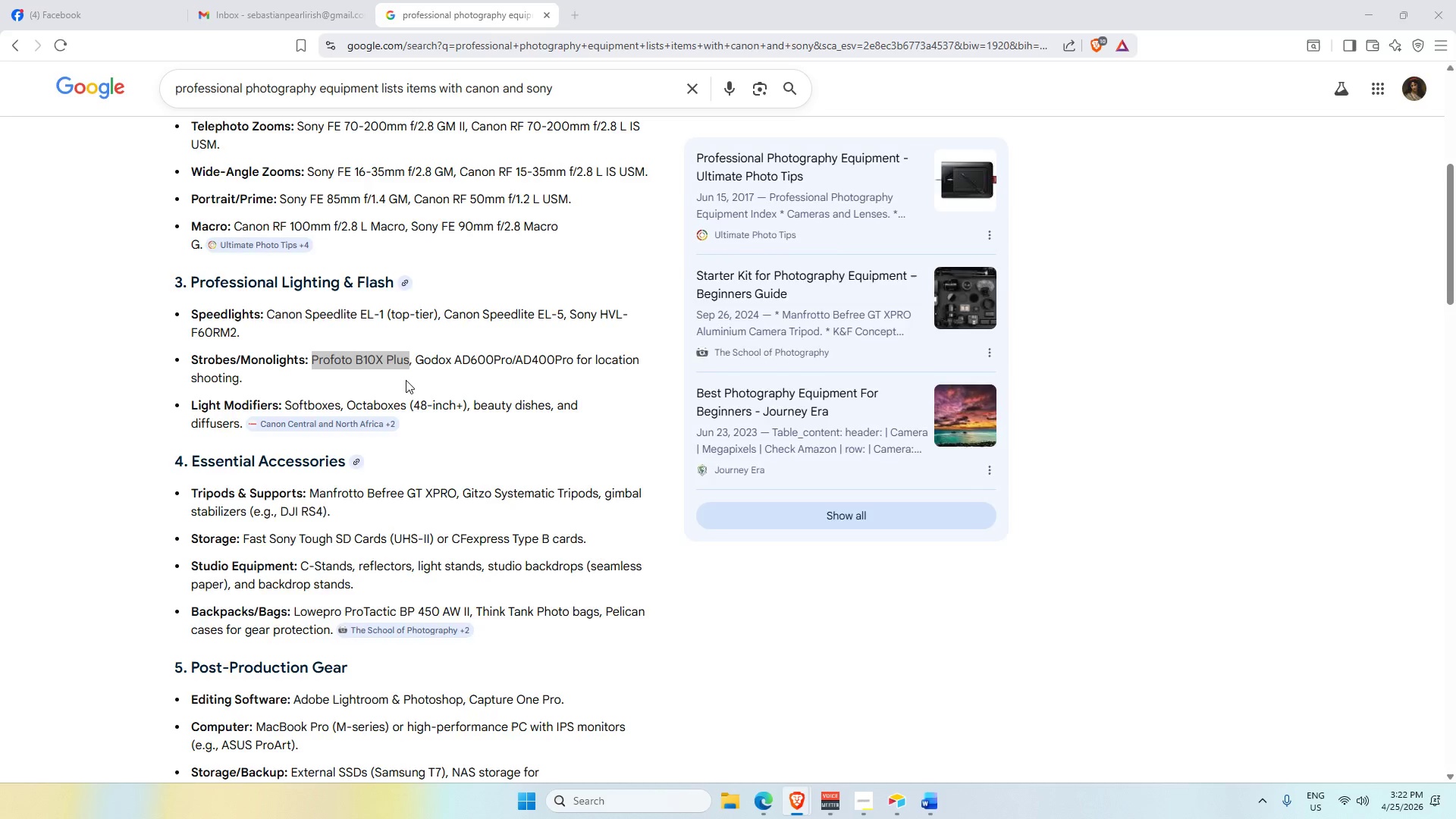 
key(Alt+AltLeft)
 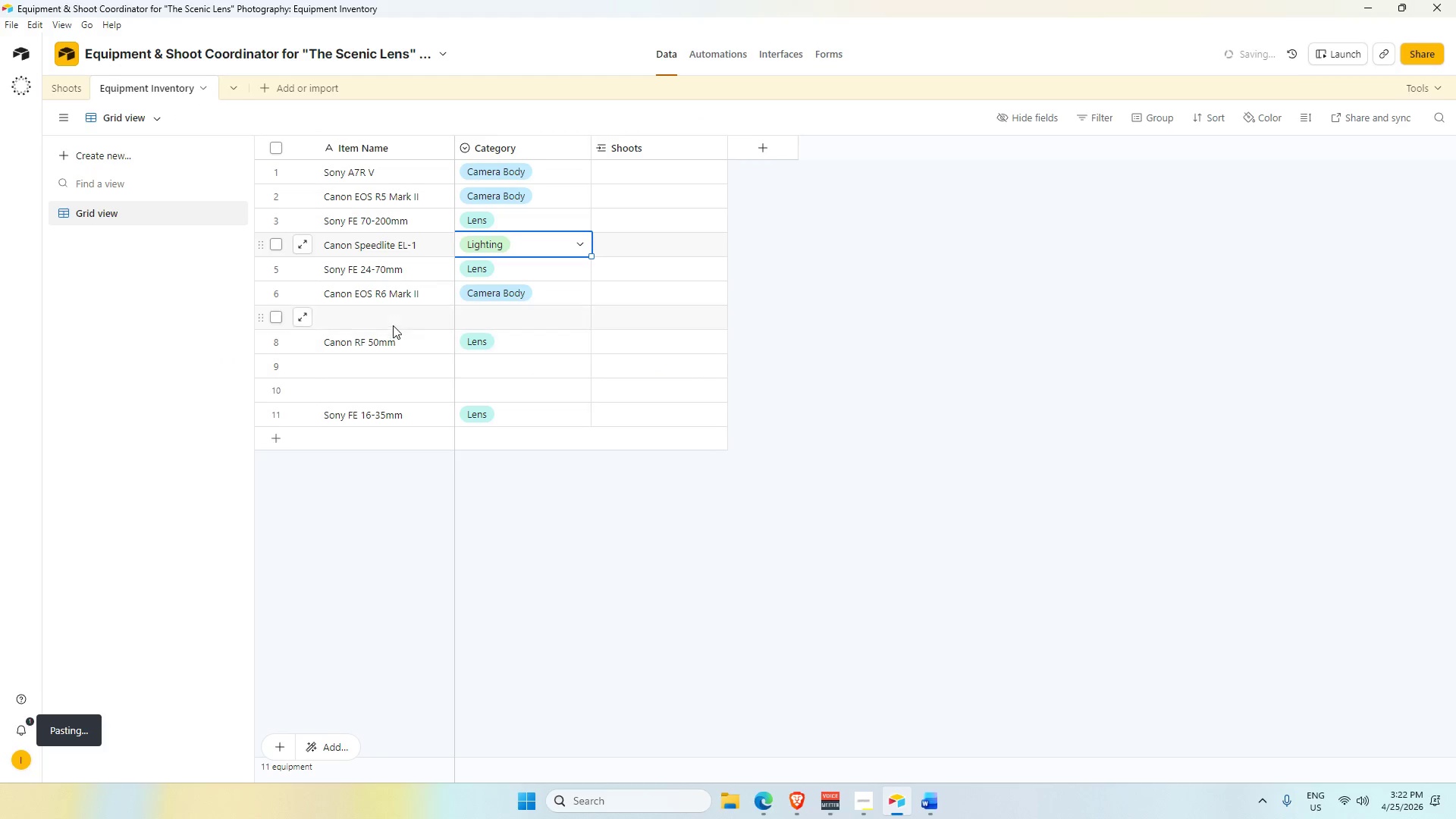 
key(Alt+Tab)
 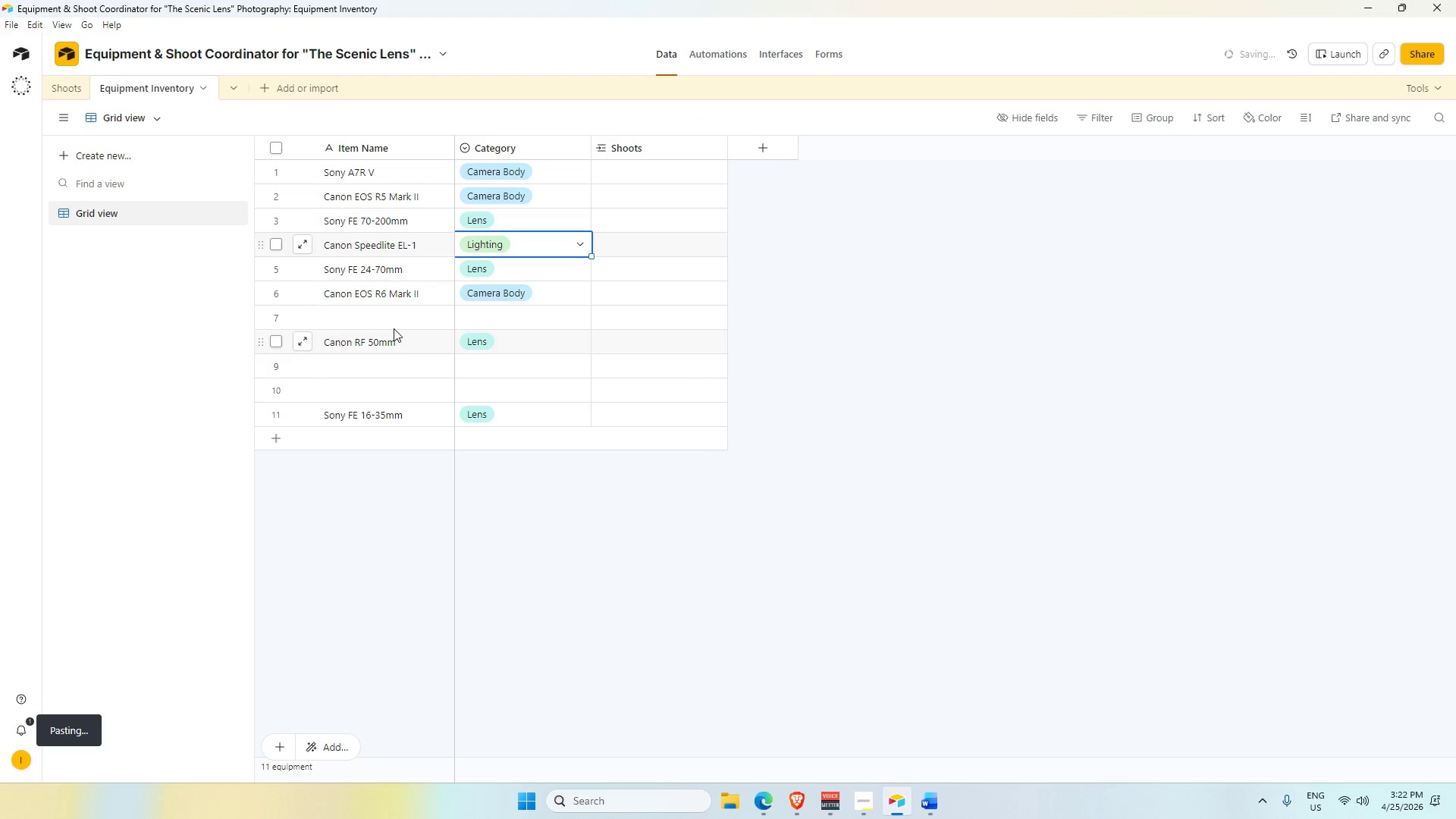 
left_click([389, 320])
 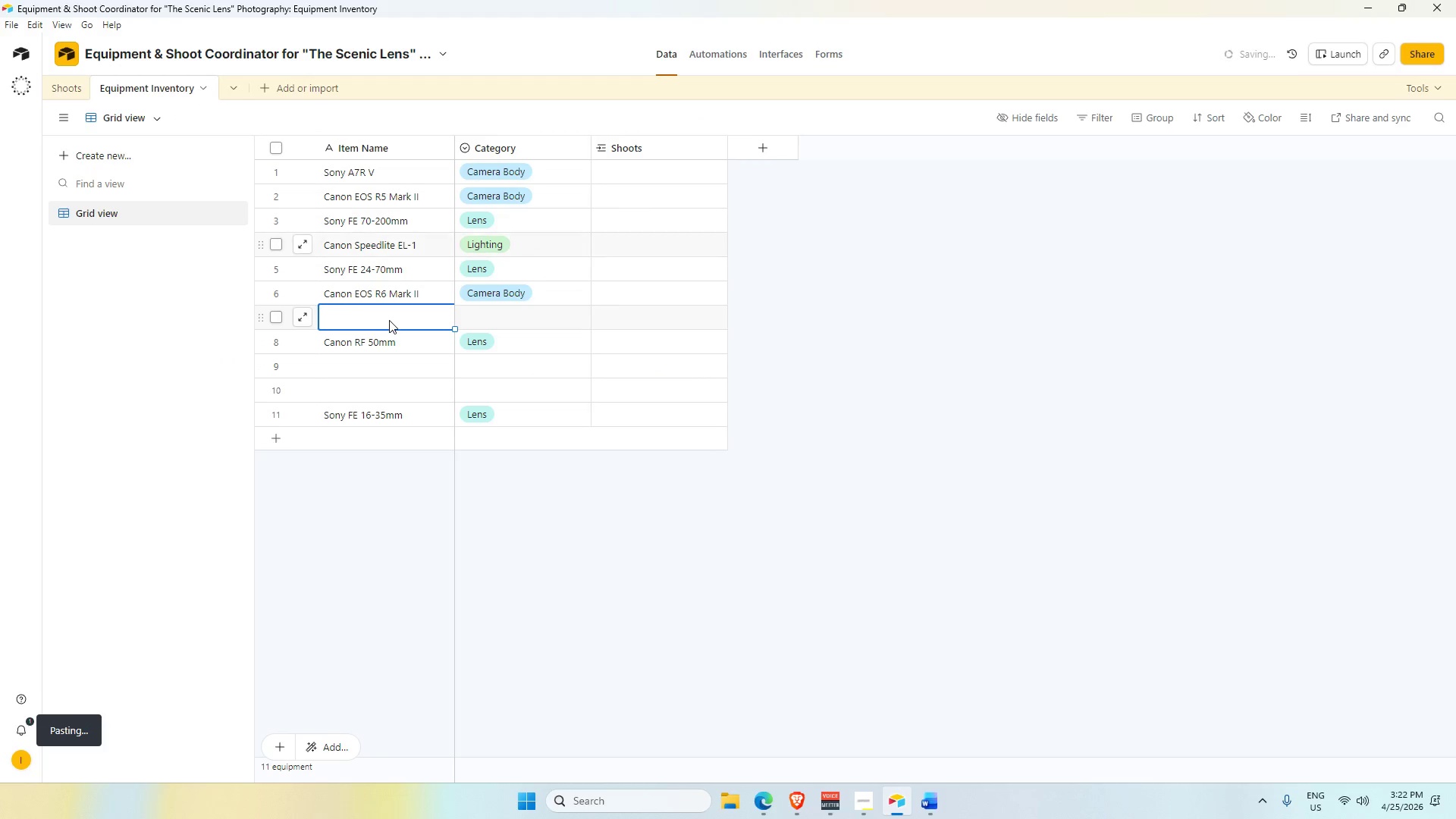 
key(Control+V)
 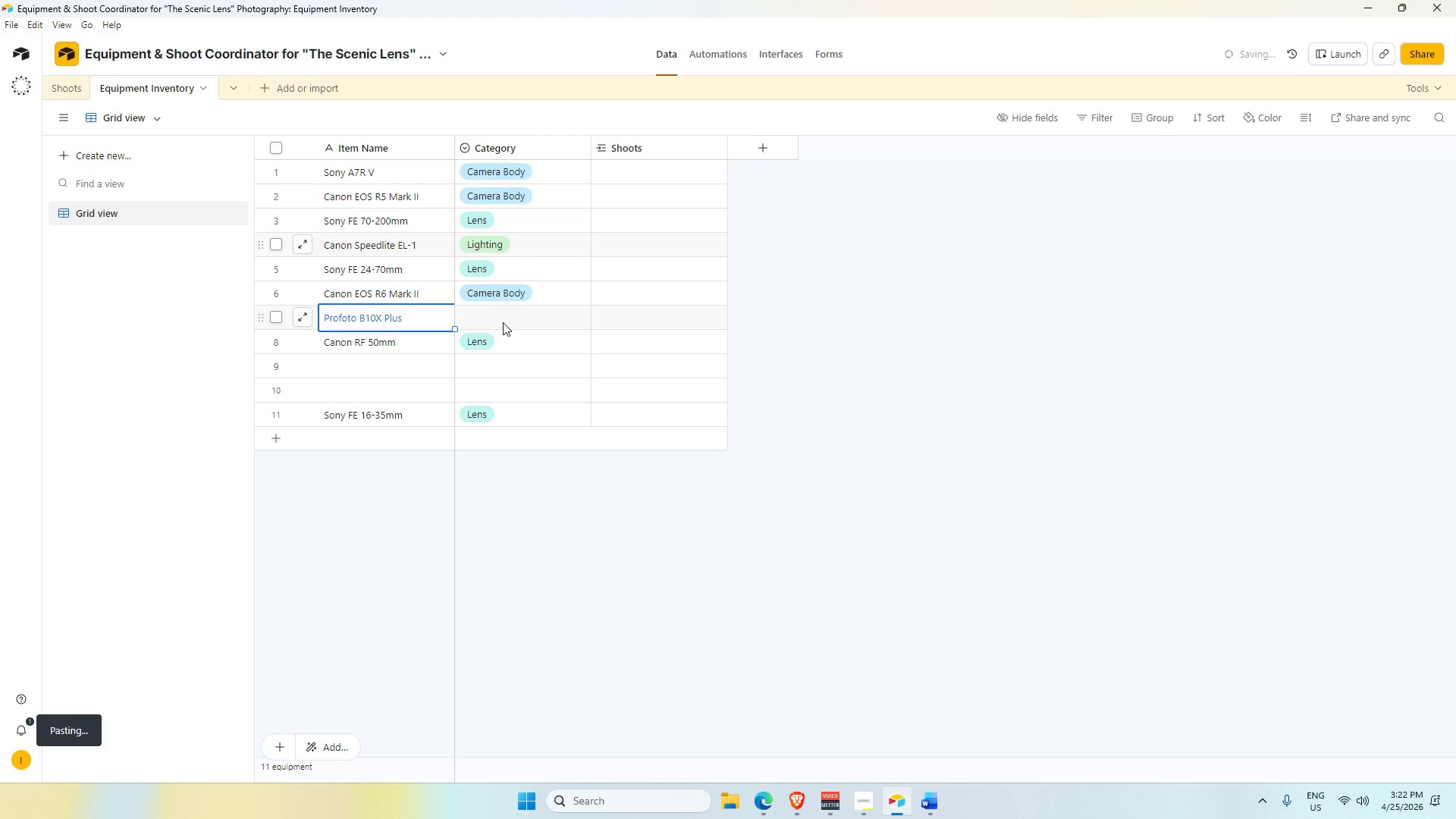 
double_click([502, 322])
 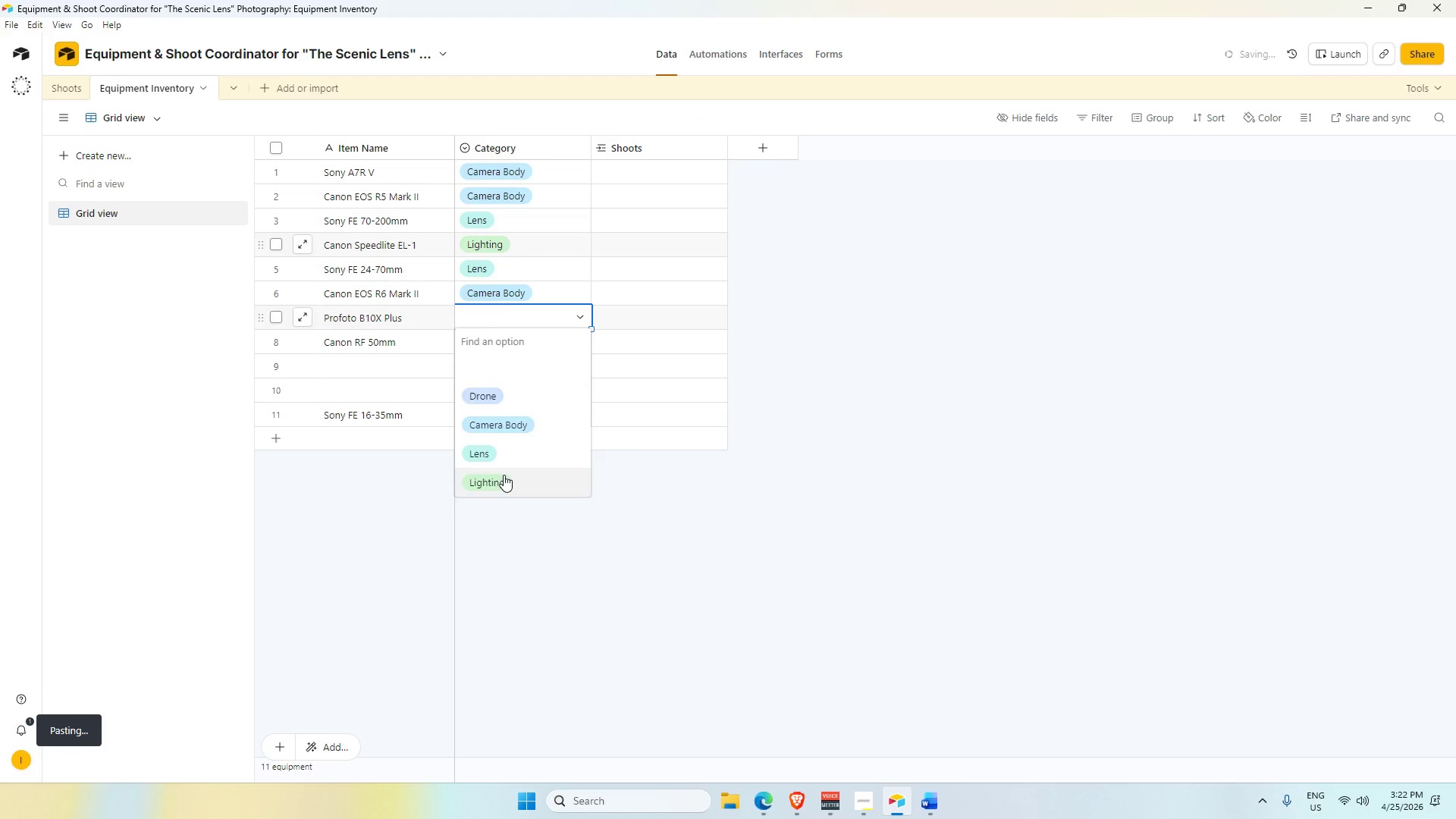 
key(Alt+AltLeft)
 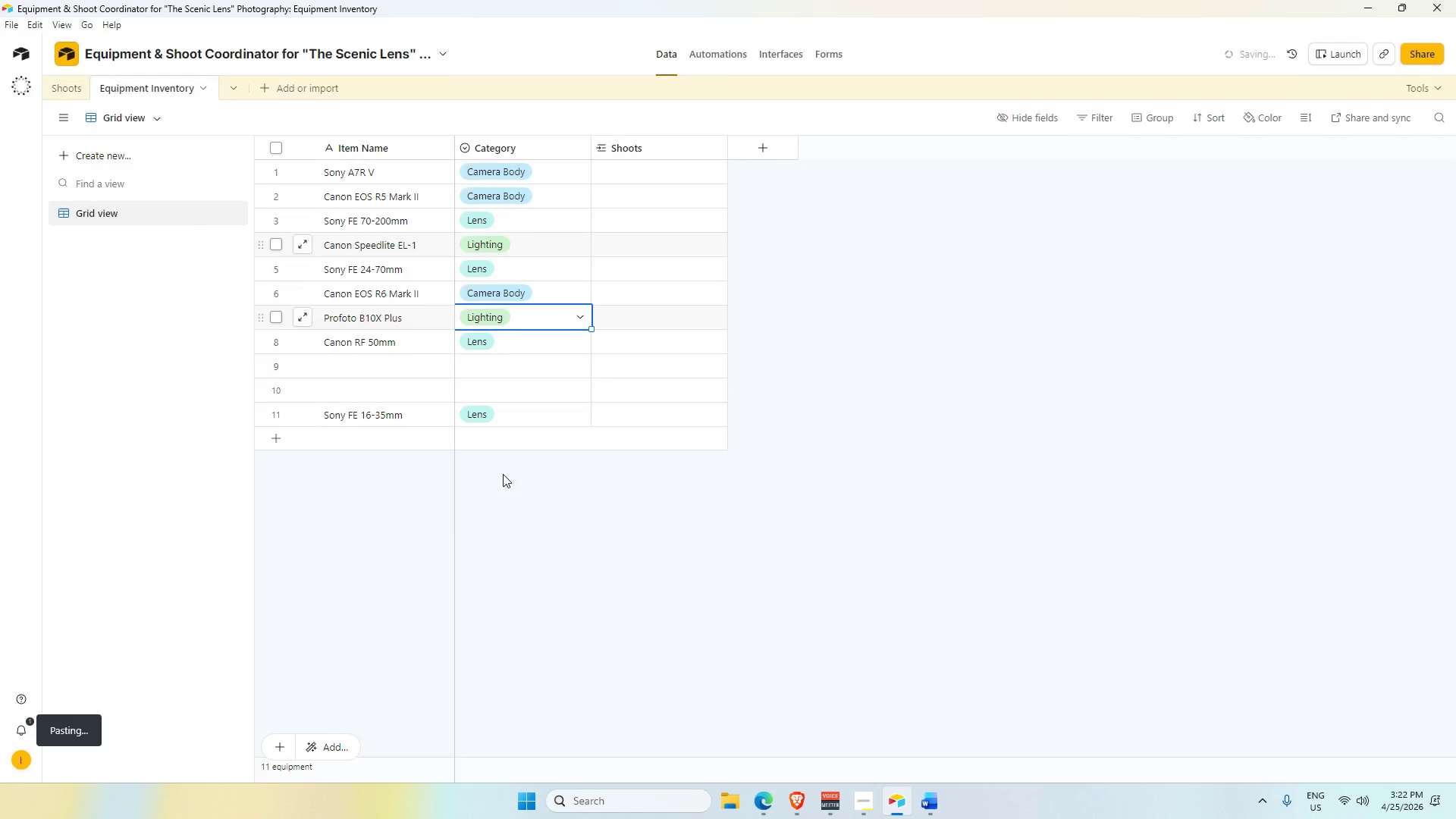 
key(Alt+Tab)
 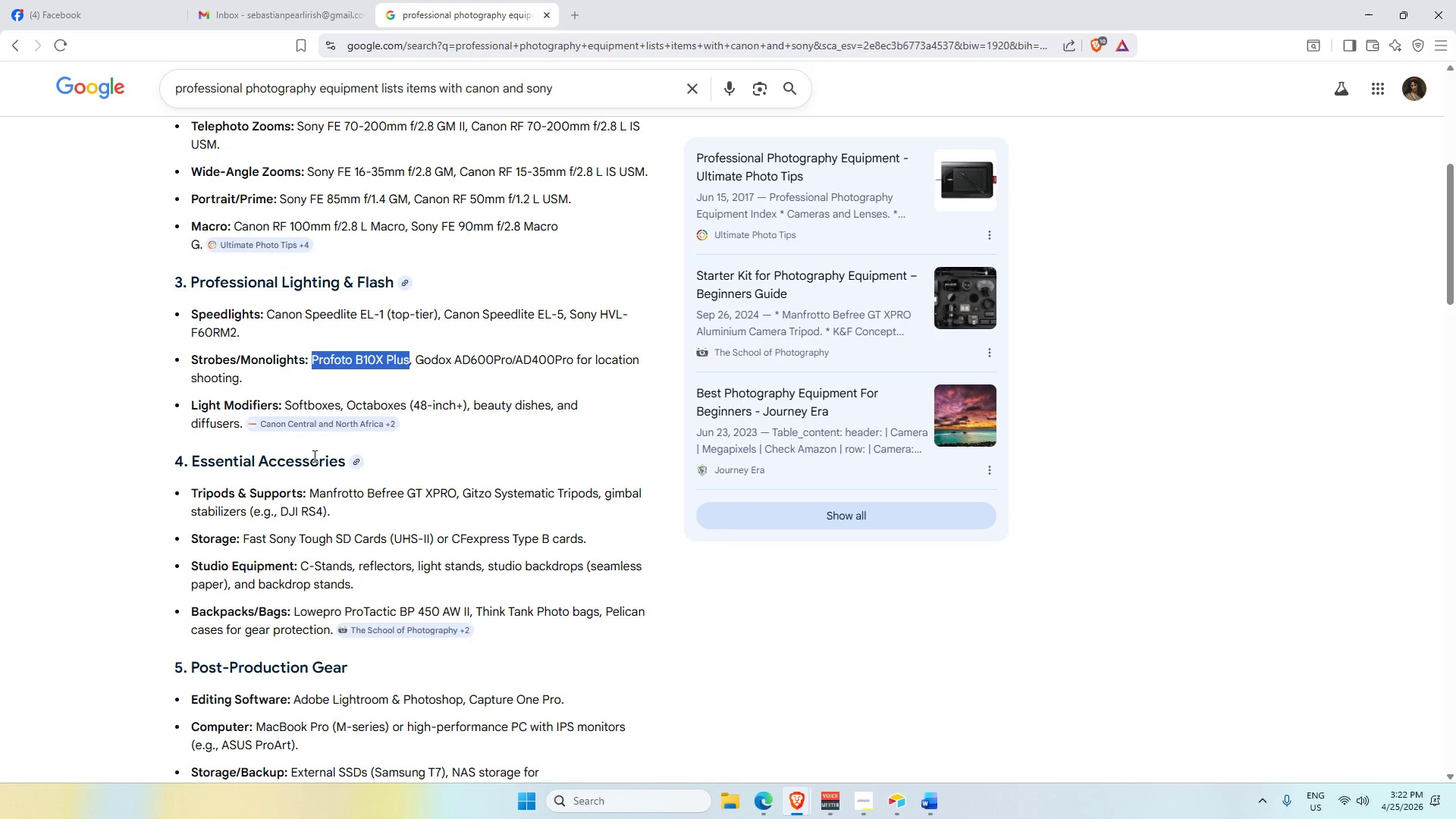 
scroll: coordinate [326, 461], scroll_direction: down, amount: 6.0
 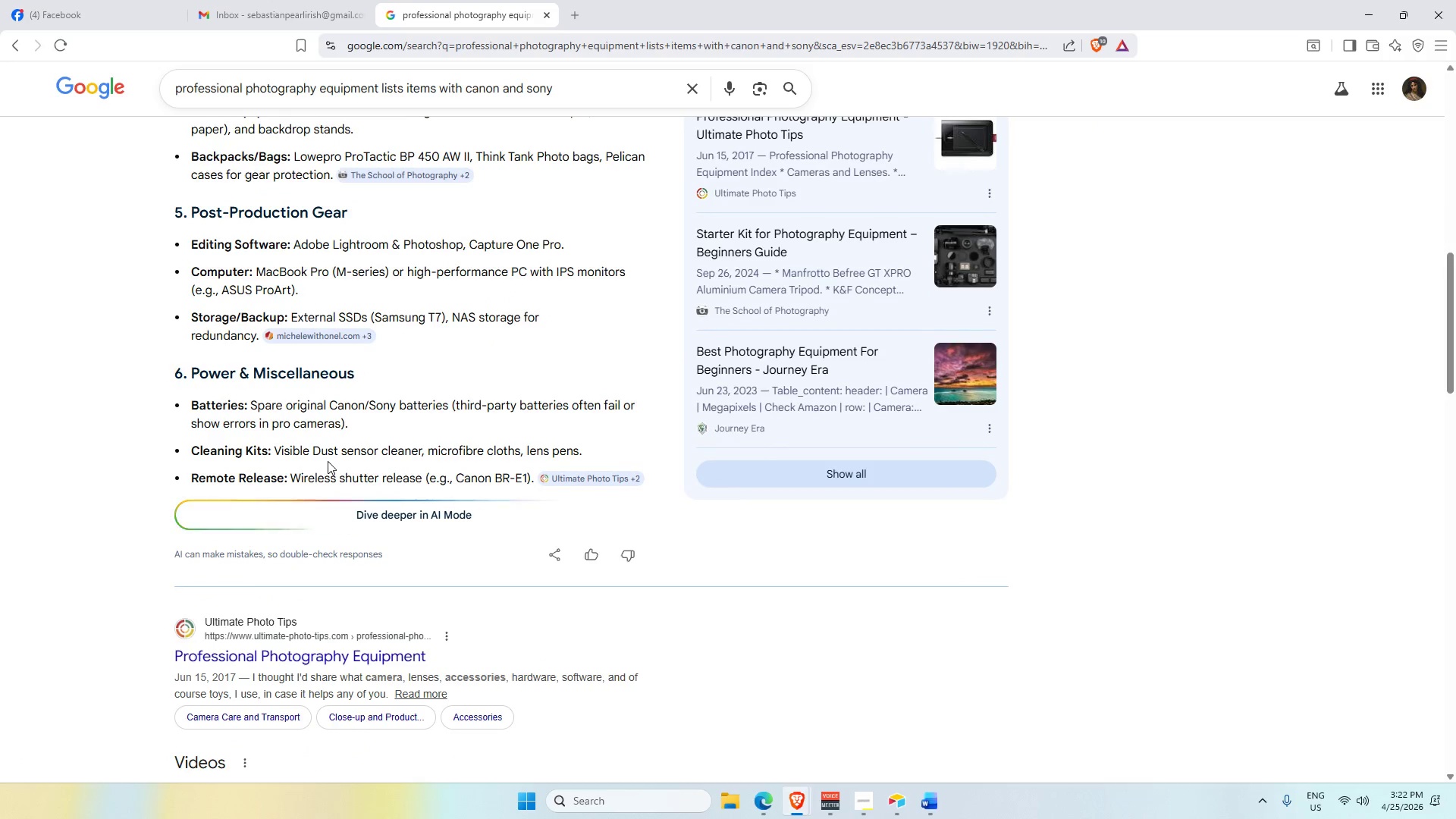 
key(Alt+AltLeft)
 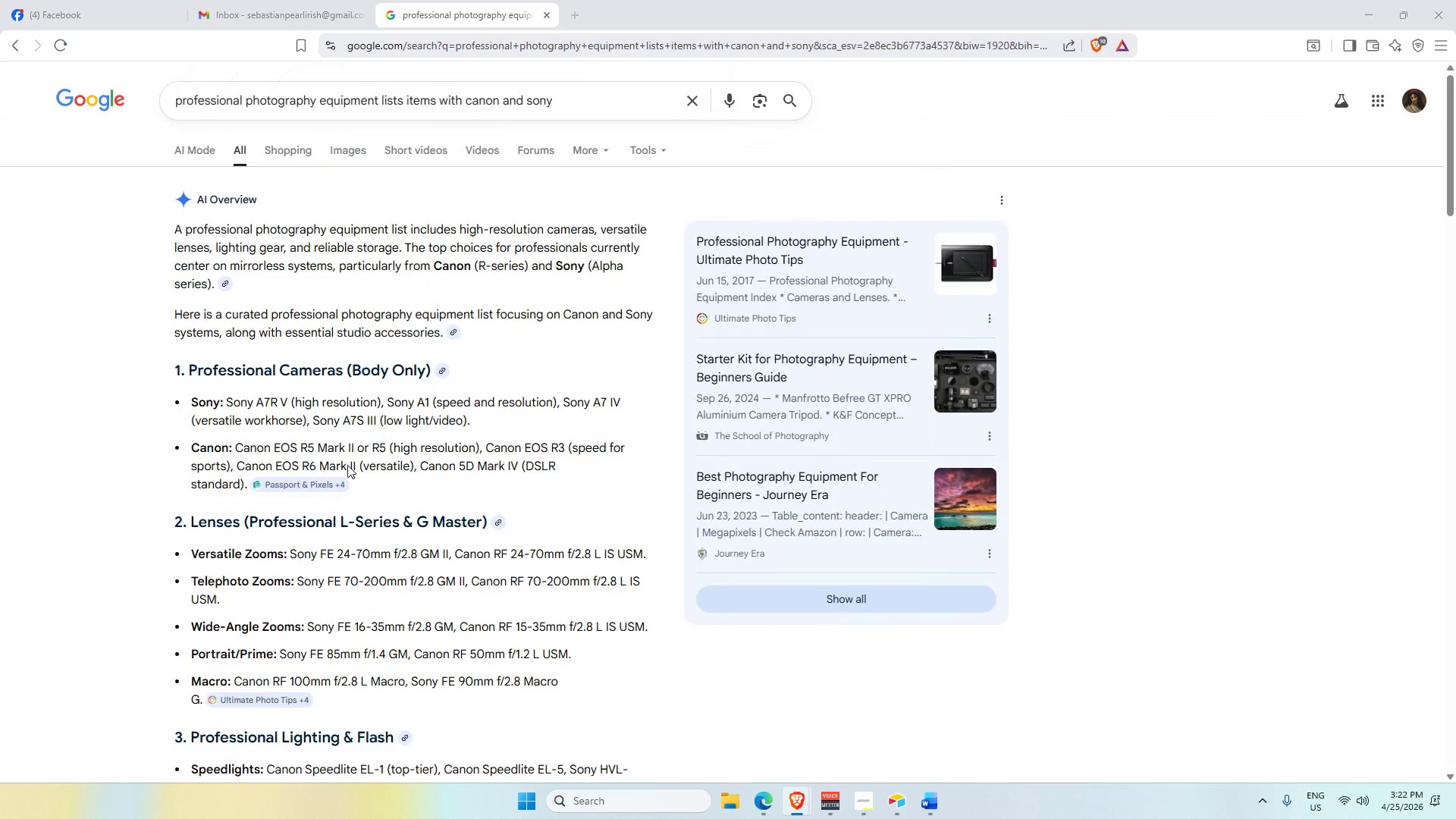 
key(Alt+Tab)
 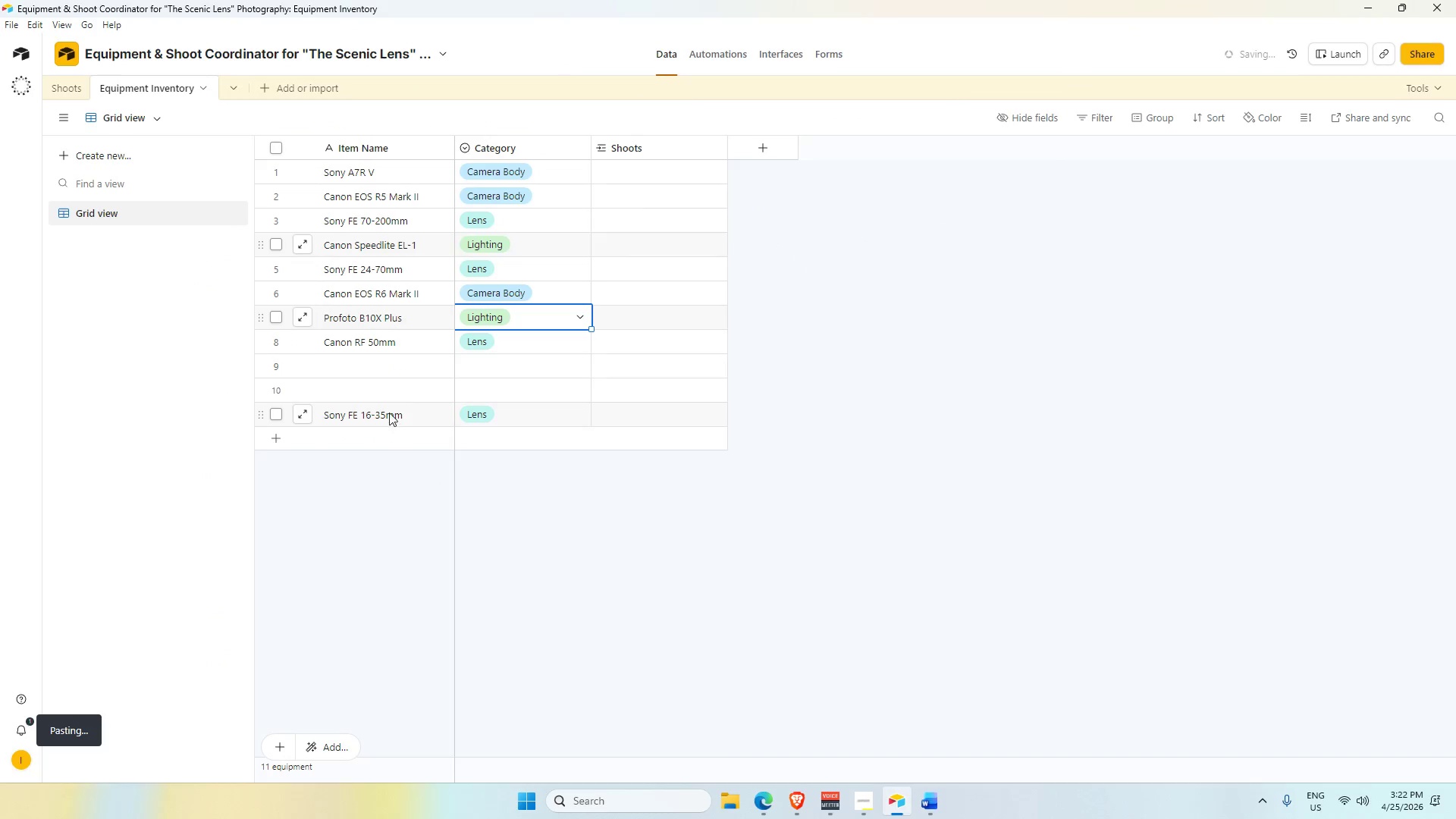 
scroll: coordinate [347, 468], scroll_direction: up, amount: 15.0
 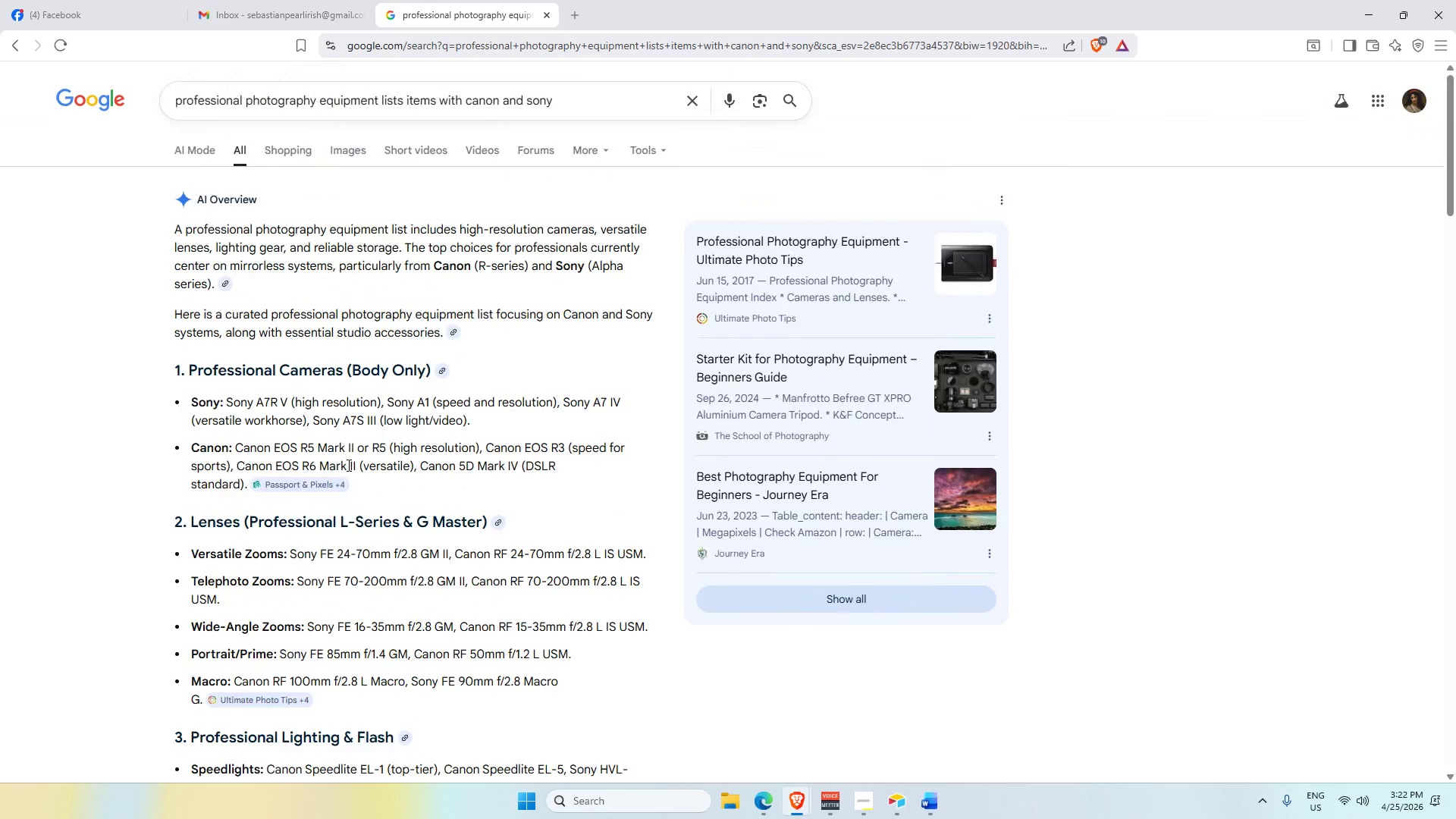 
left_click([413, 412])
 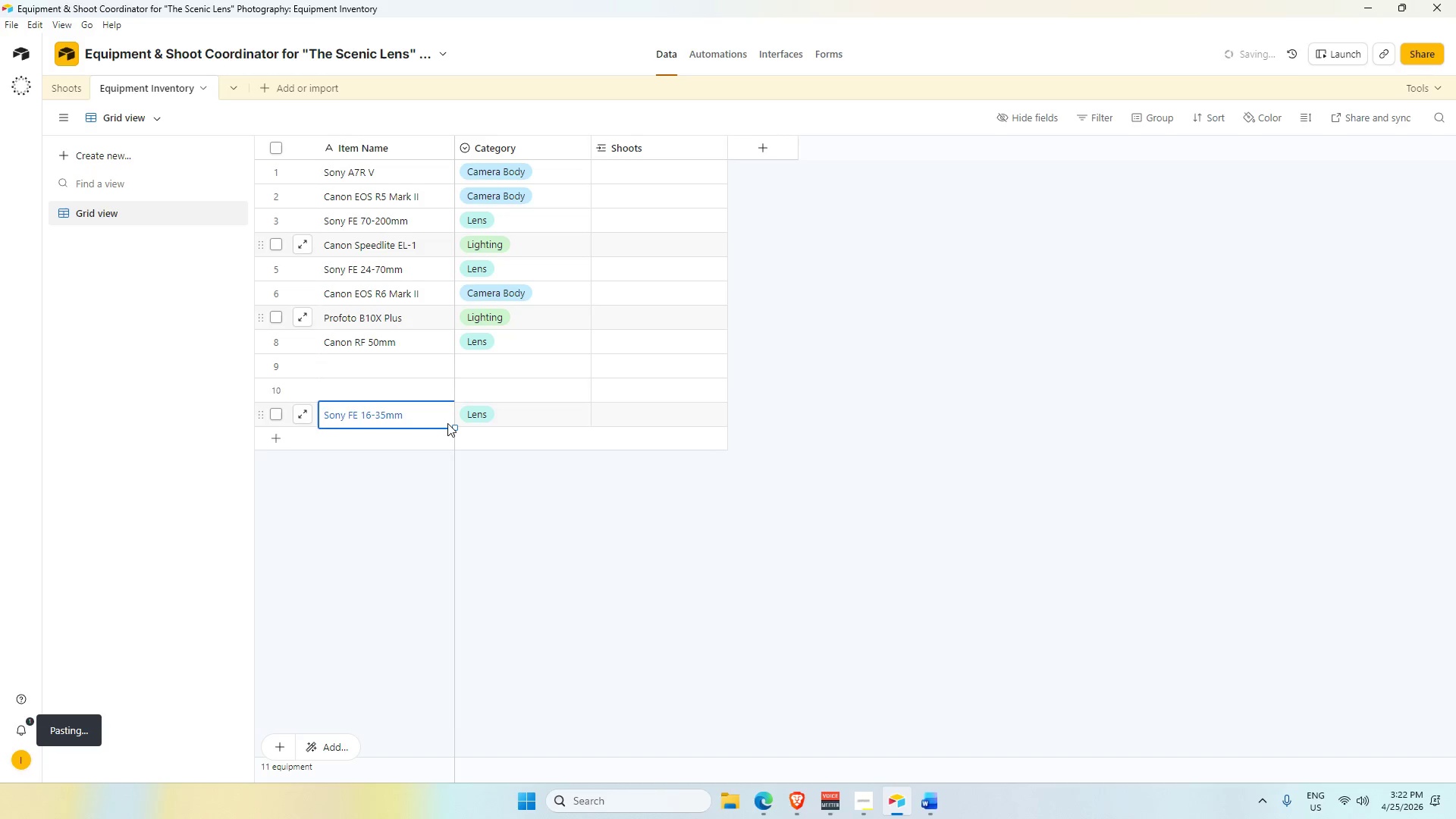 
key(Shift+Enter)
 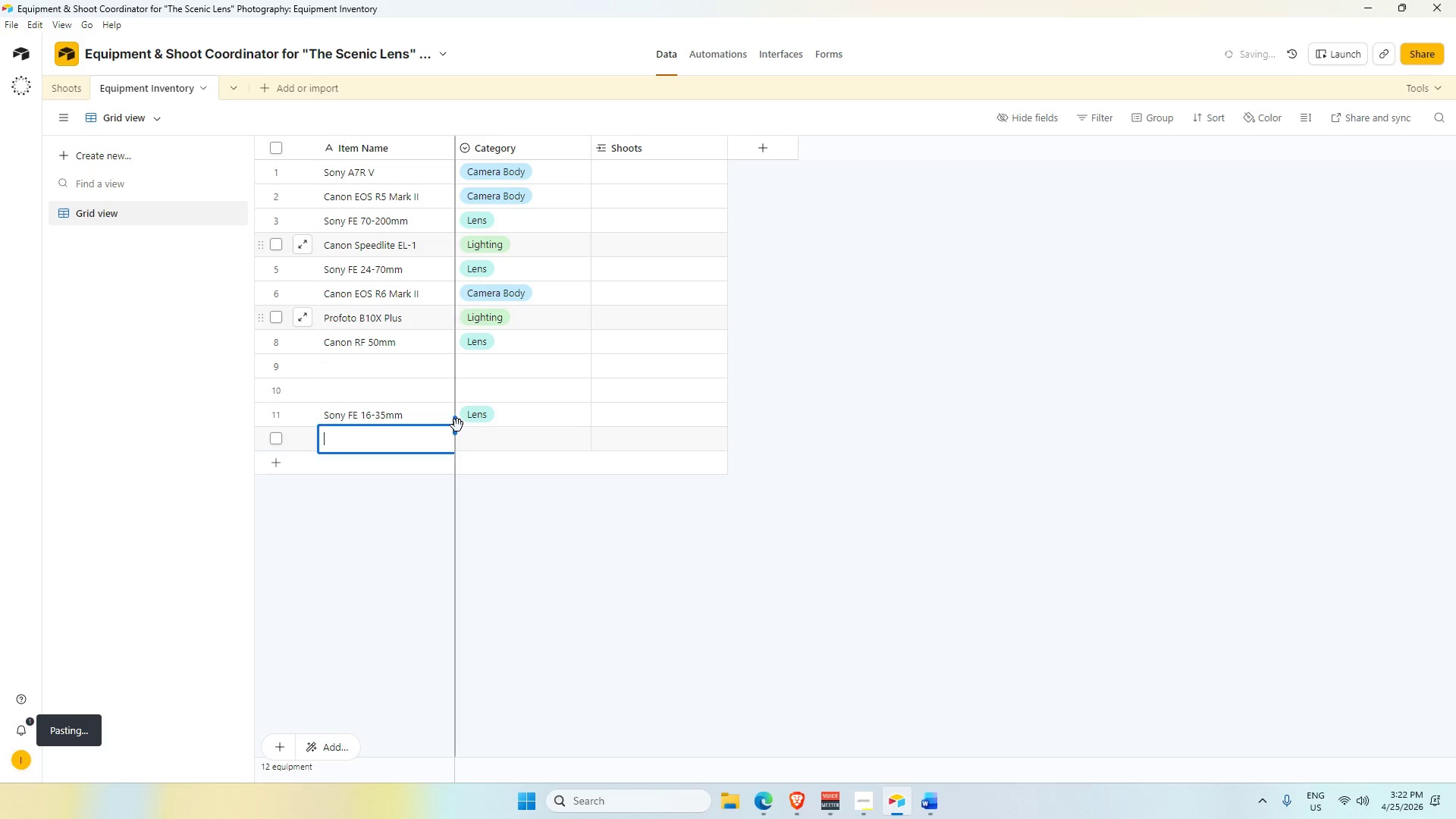 
key(Shift+Enter)
 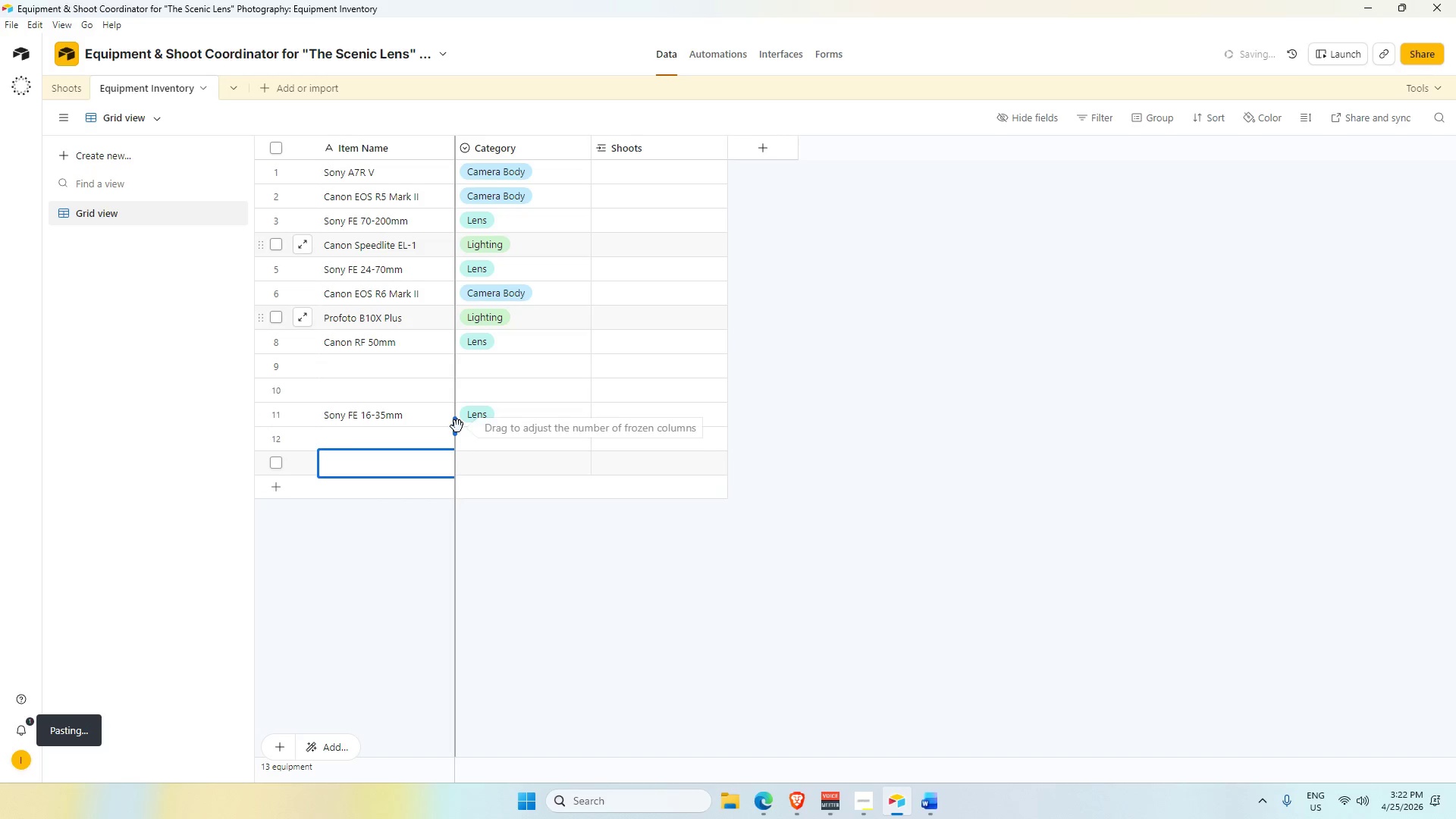 
key(Shift+Enter)
 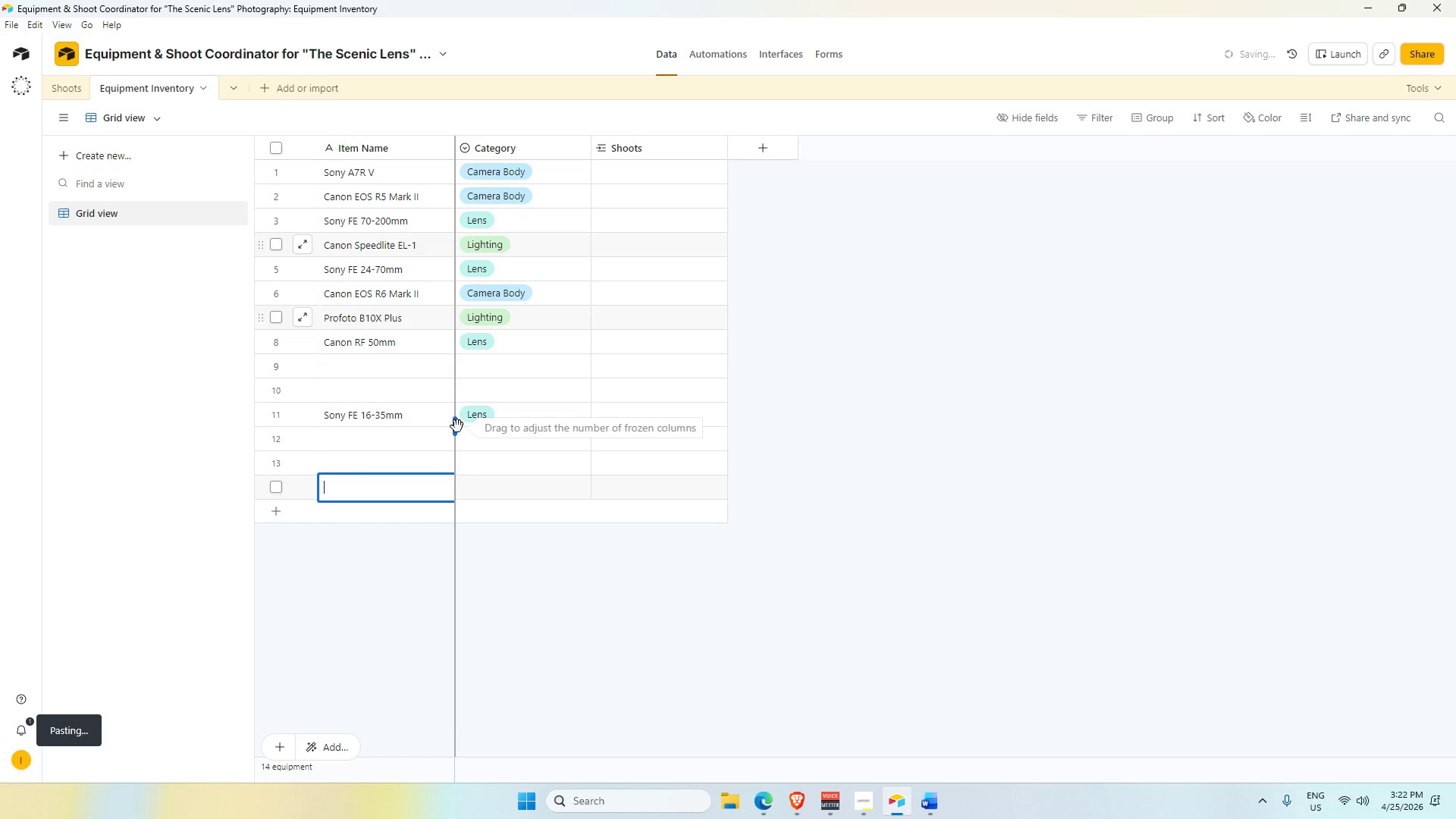 
key(Shift+Enter)
 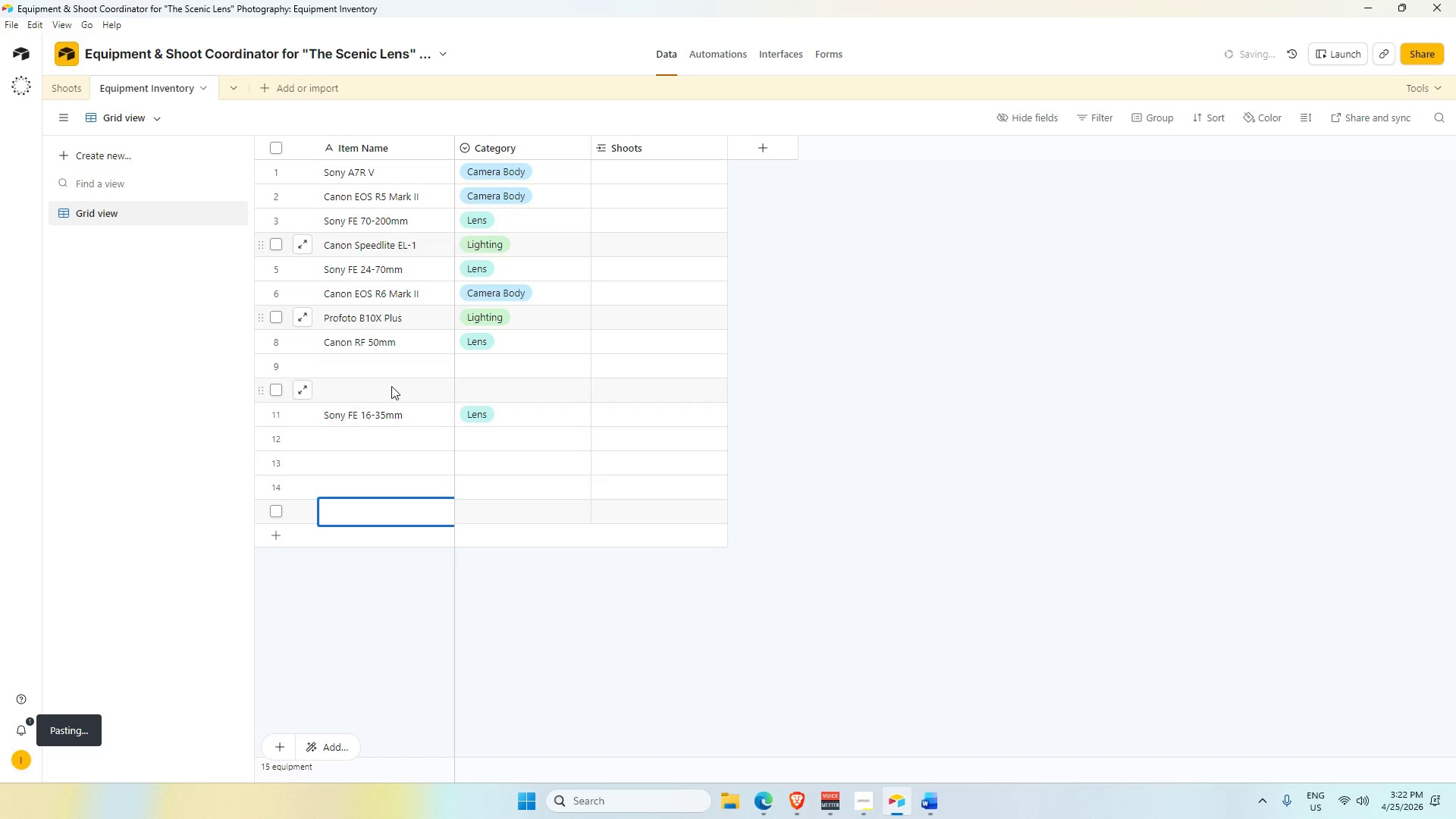 
key(Alt+AltLeft)
 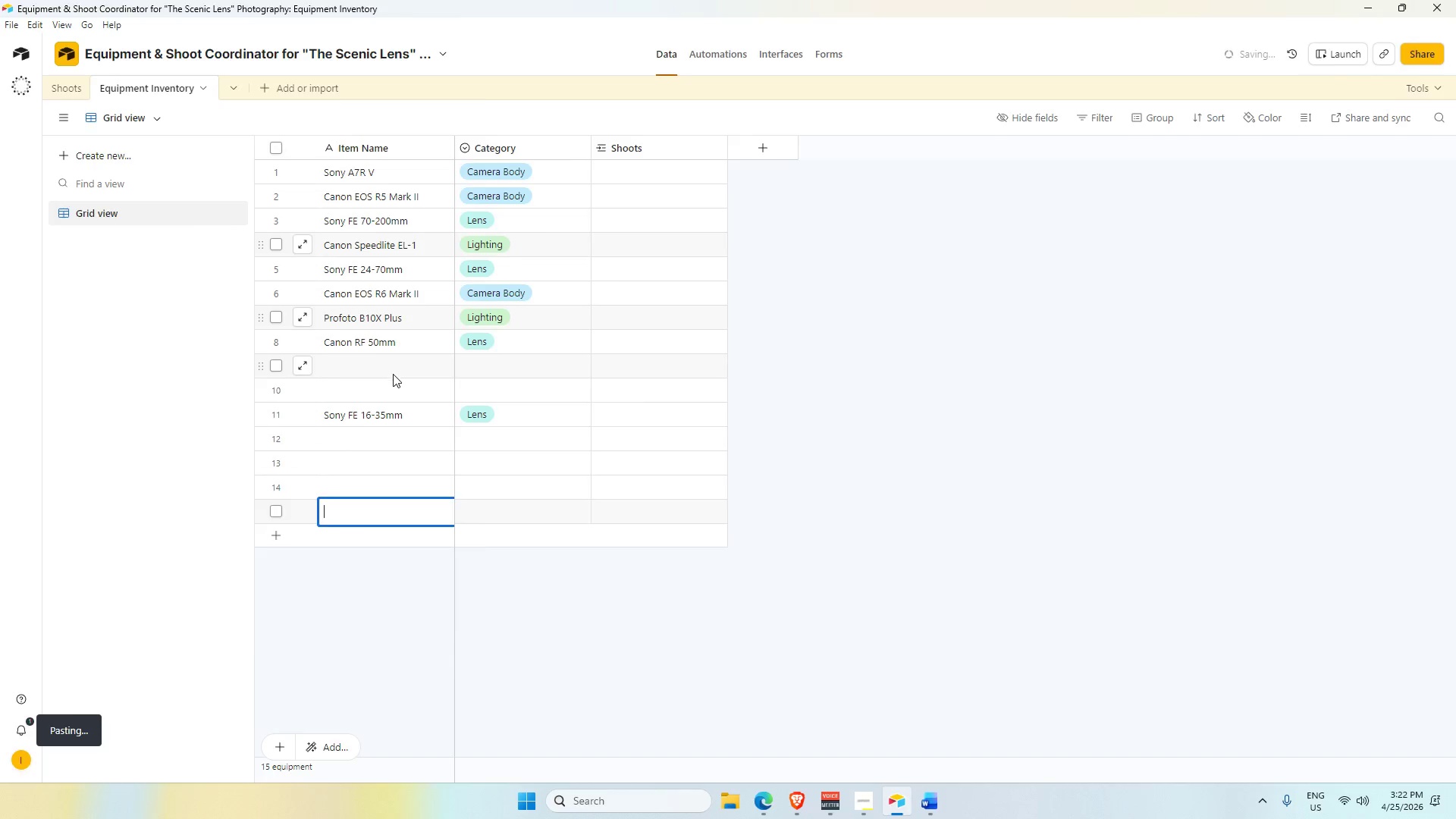 
key(Alt+Tab)
 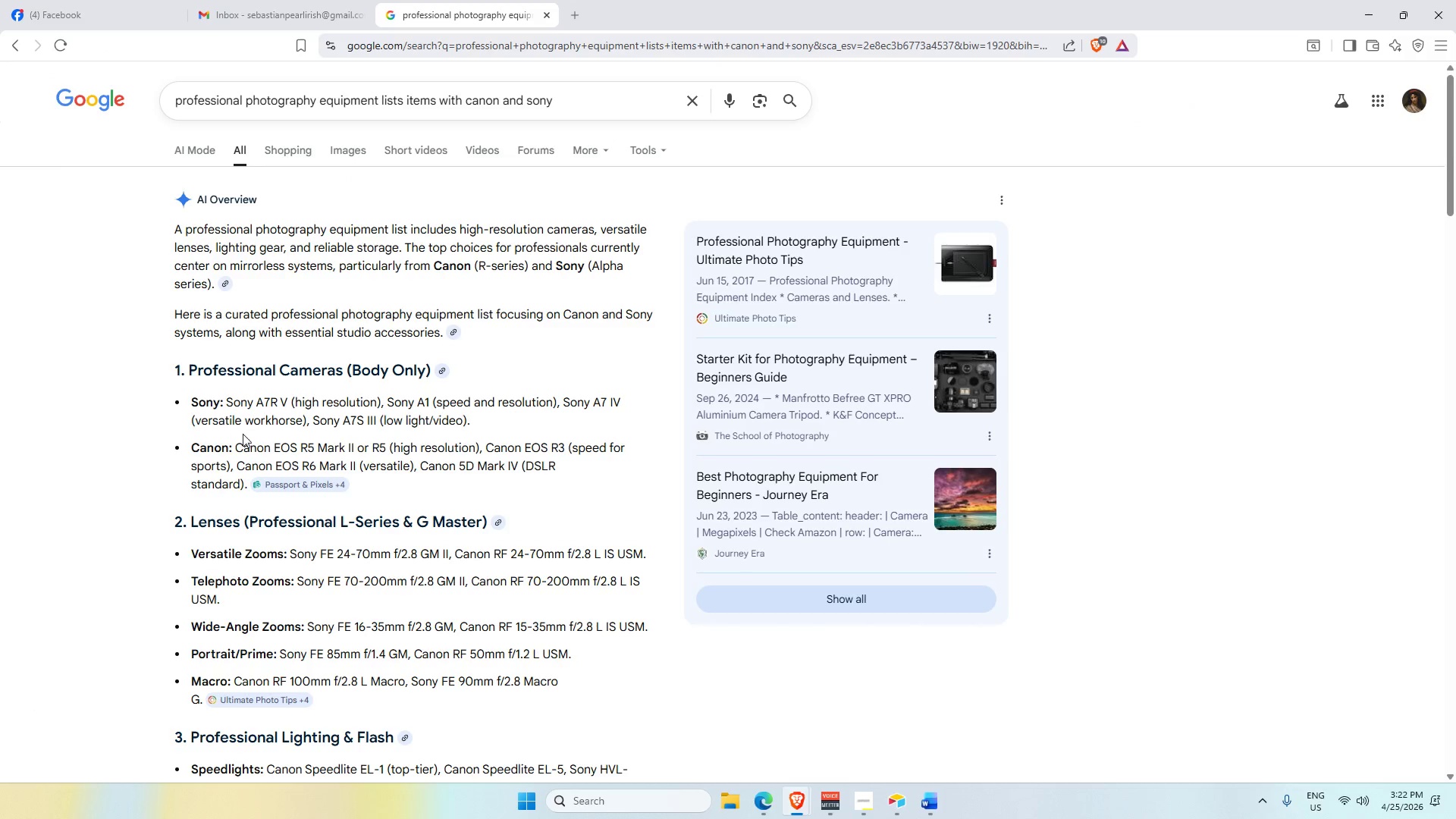 
scroll: coordinate [388, 409], scroll_direction: down, amount: 3.0
 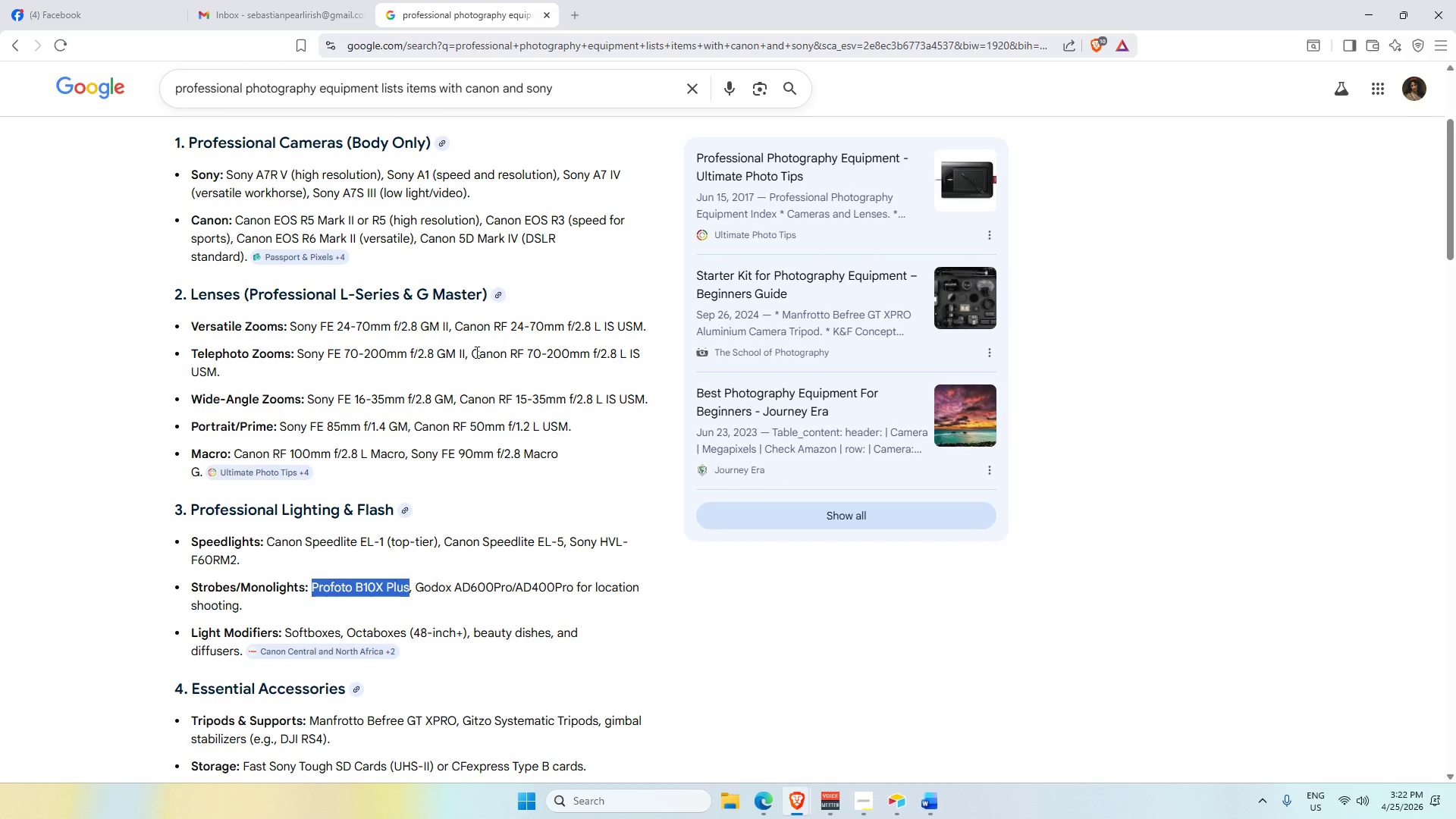 
left_click_drag(start_coordinate=[475, 352], to_coordinate=[545, 357])
 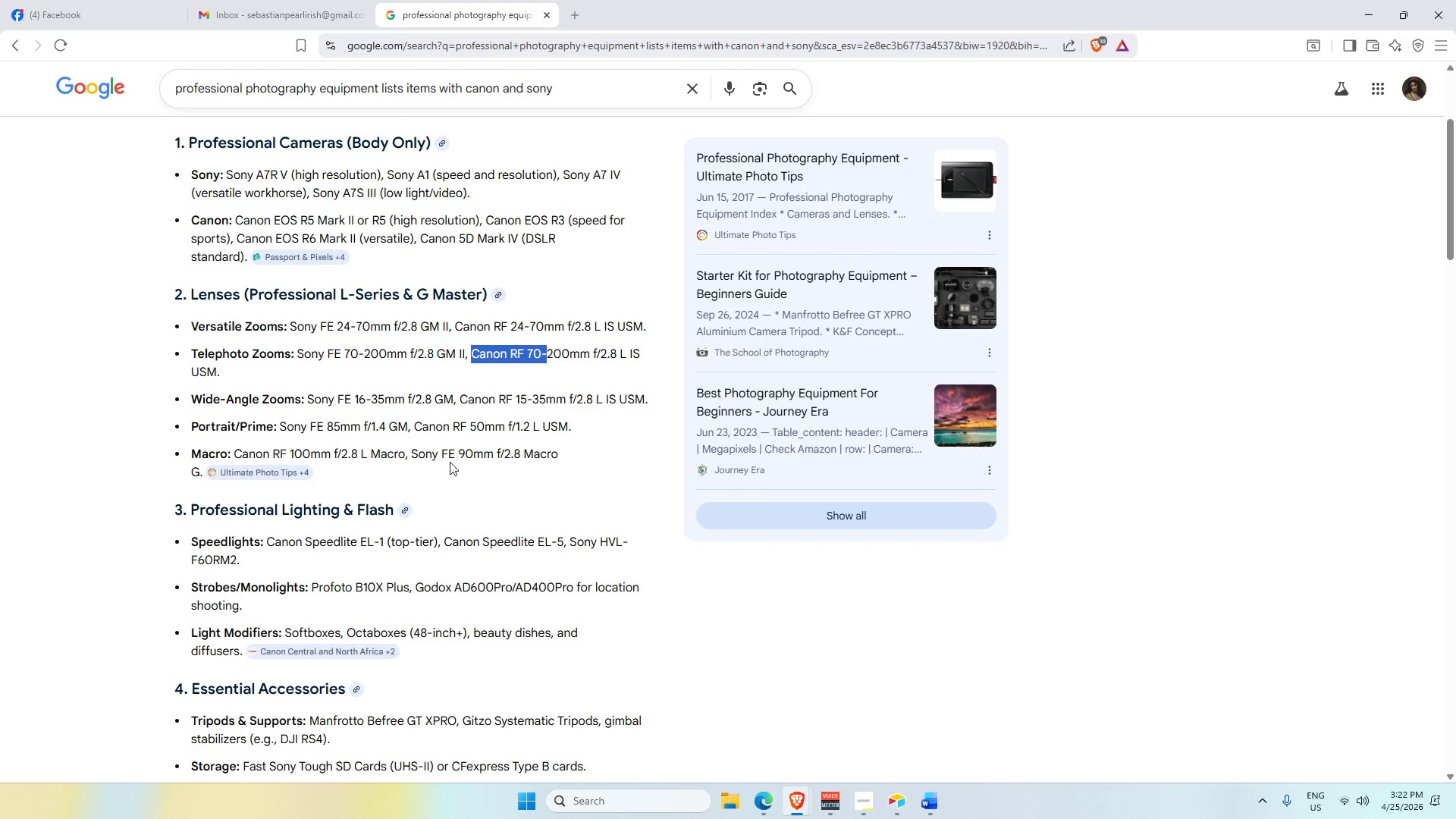 
scroll: coordinate [445, 457], scroll_direction: down, amount: 3.0
 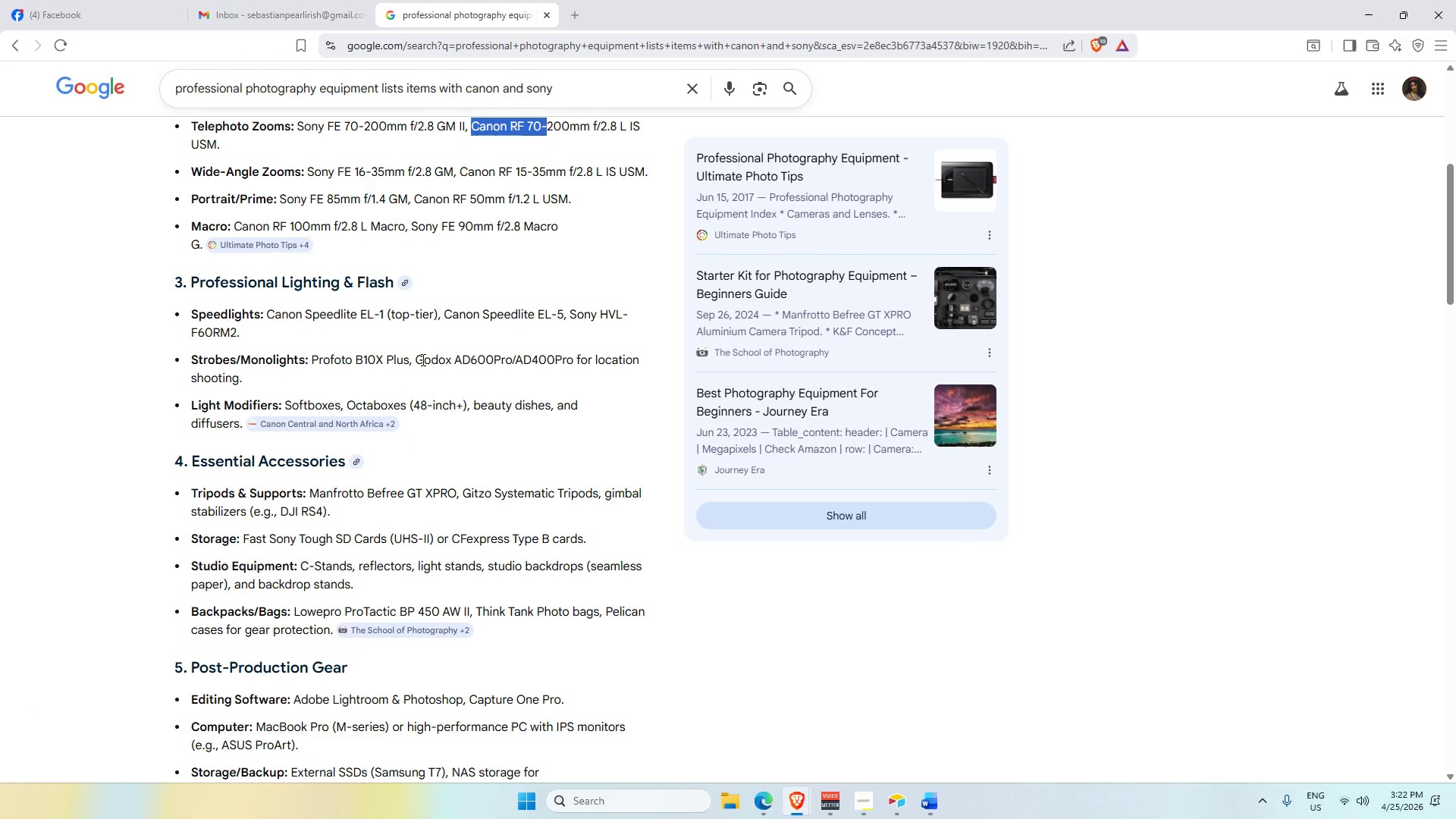 
left_click_drag(start_coordinate=[421, 359], to_coordinate=[570, 359])
 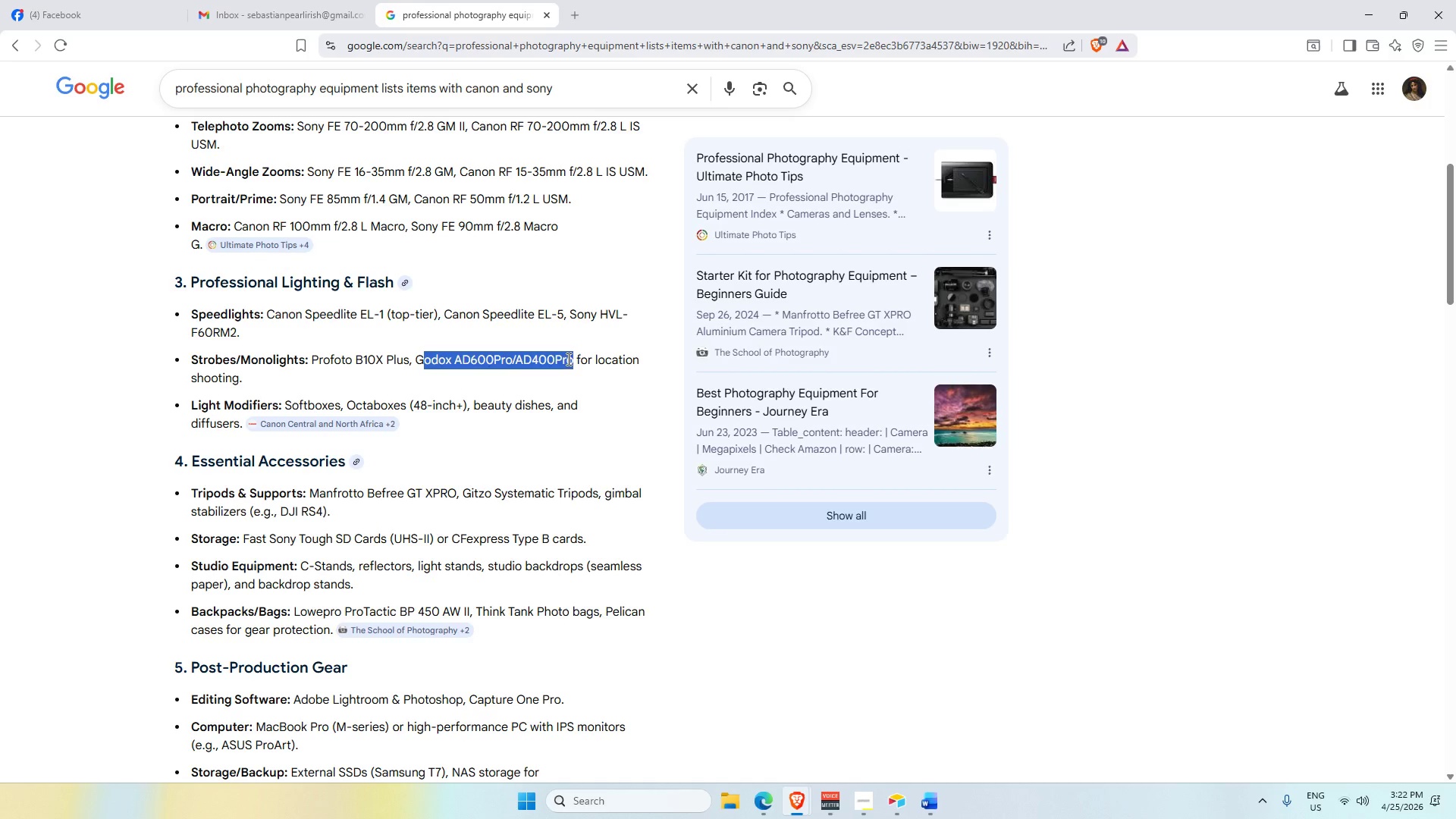 
key(Control+C)
 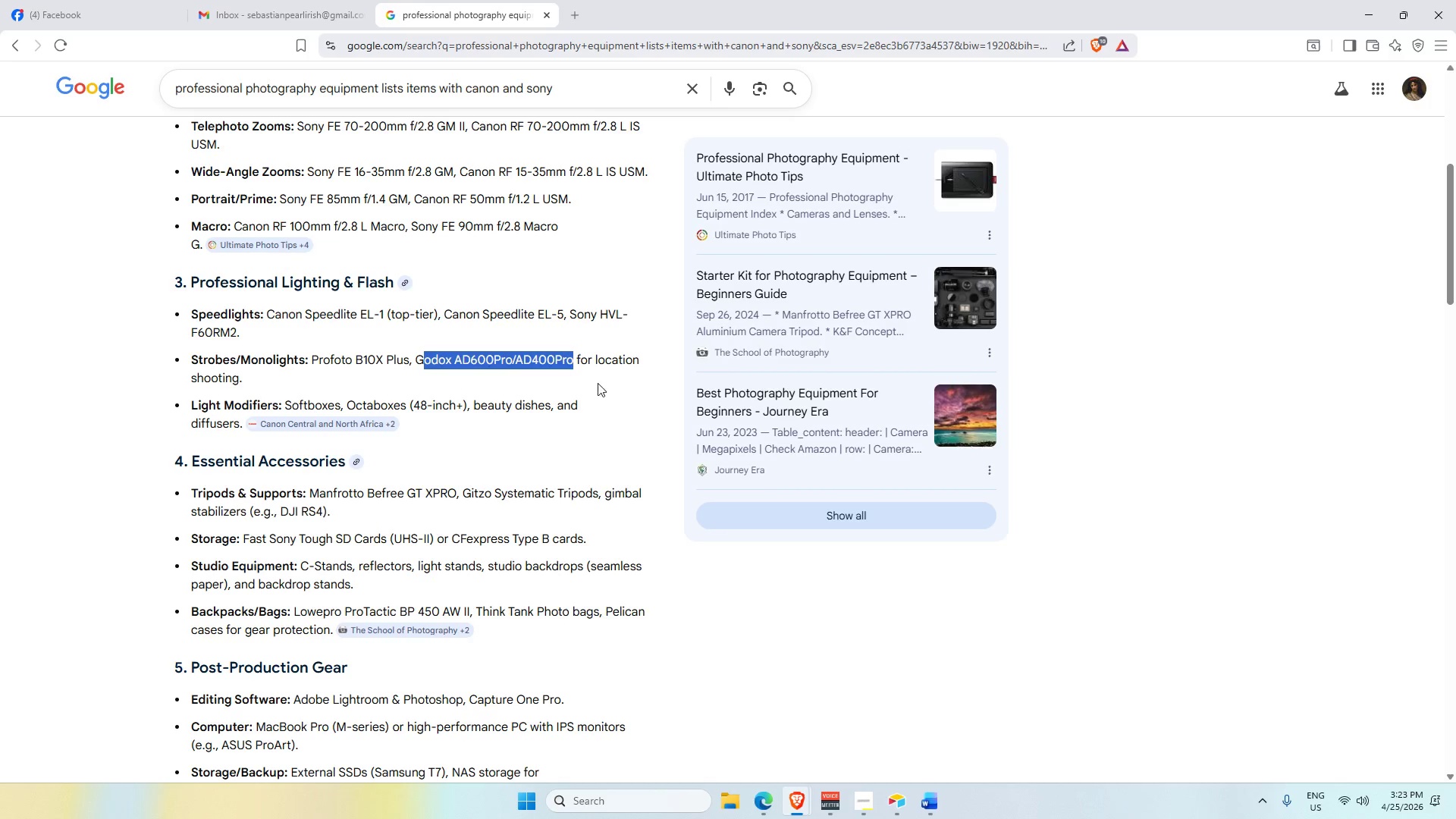 
key(Alt+AltLeft)
 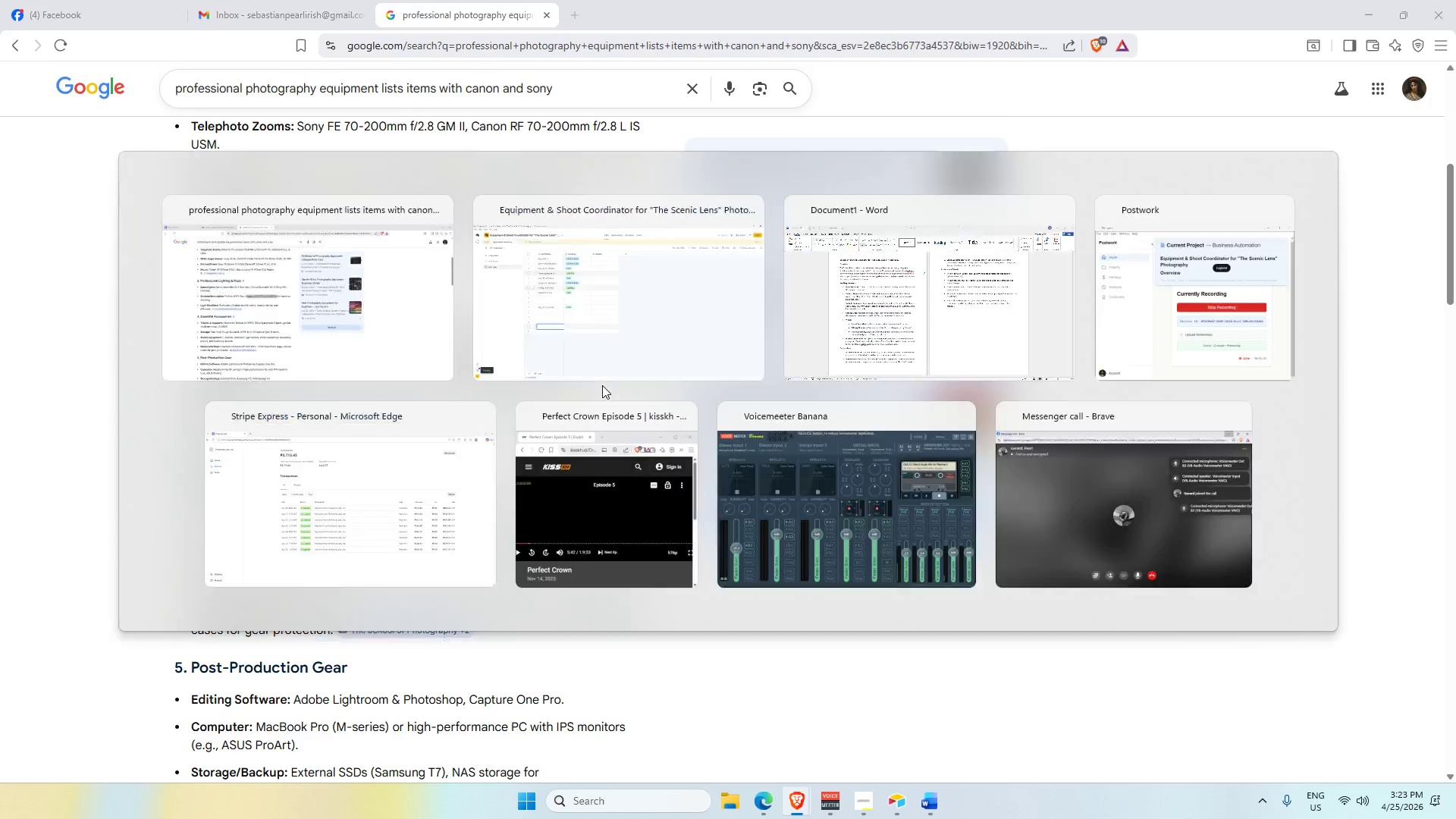 
key(Alt+Tab)
 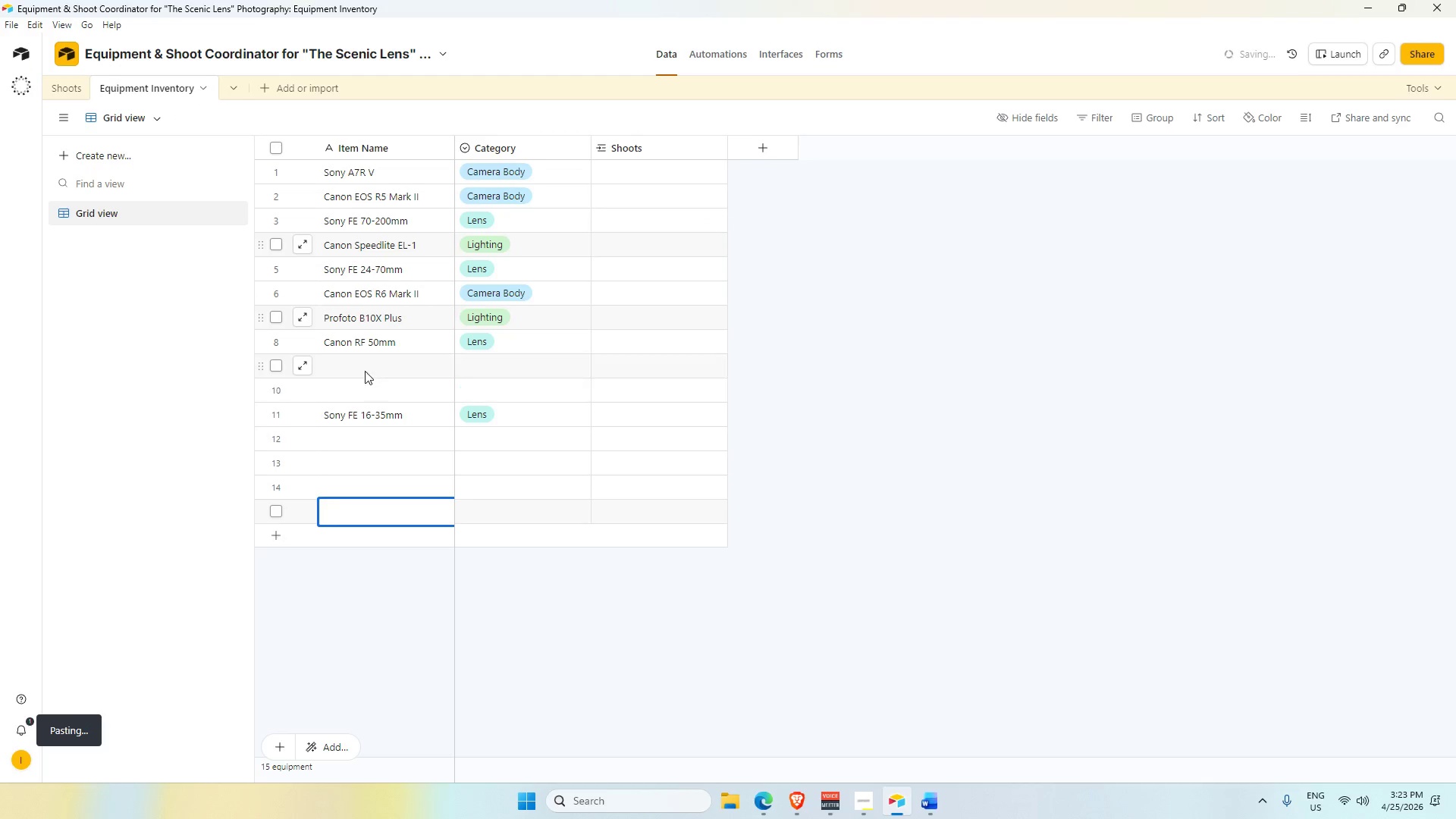 
key(Control+V)
 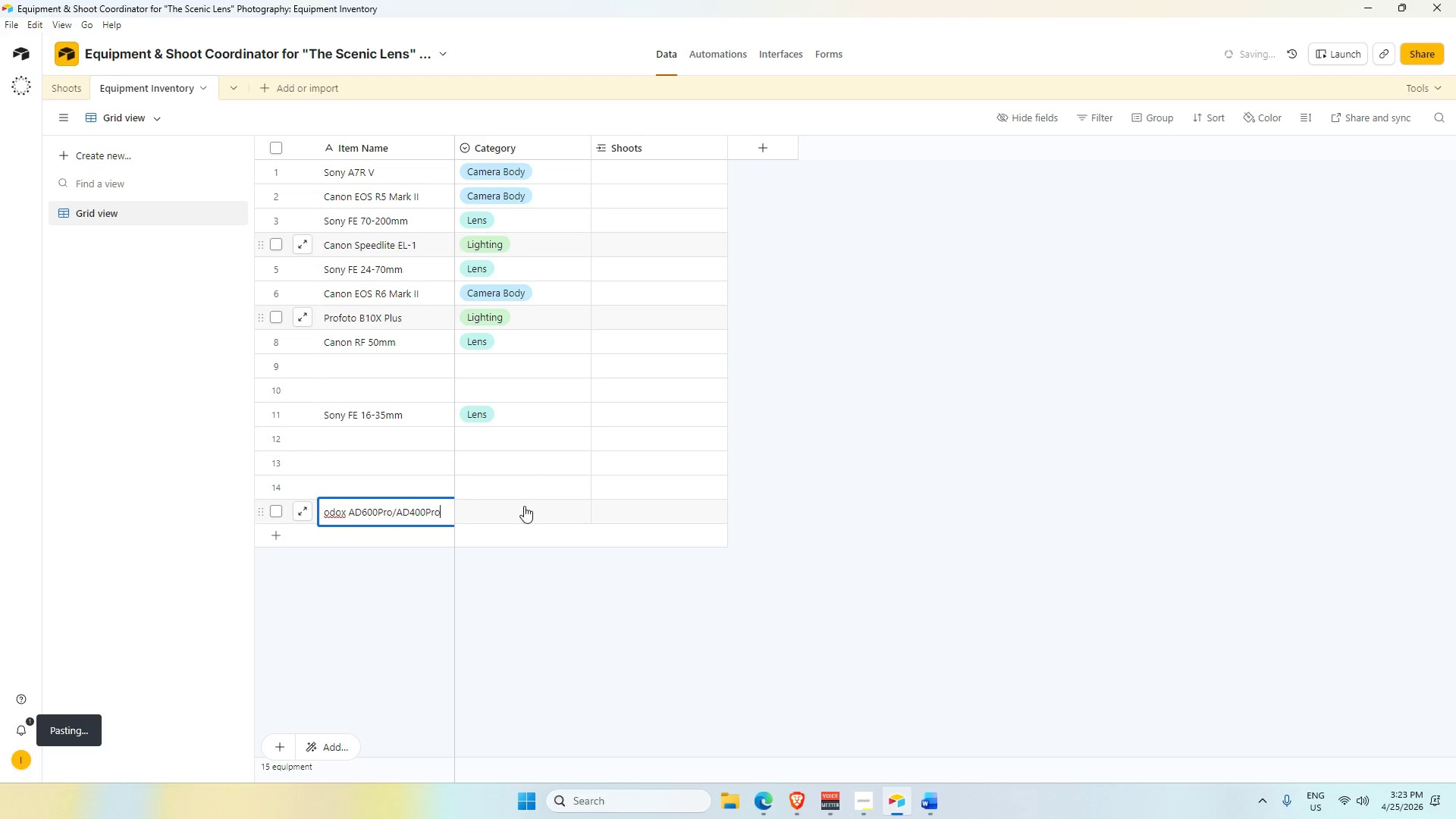 
double_click([524, 516])
 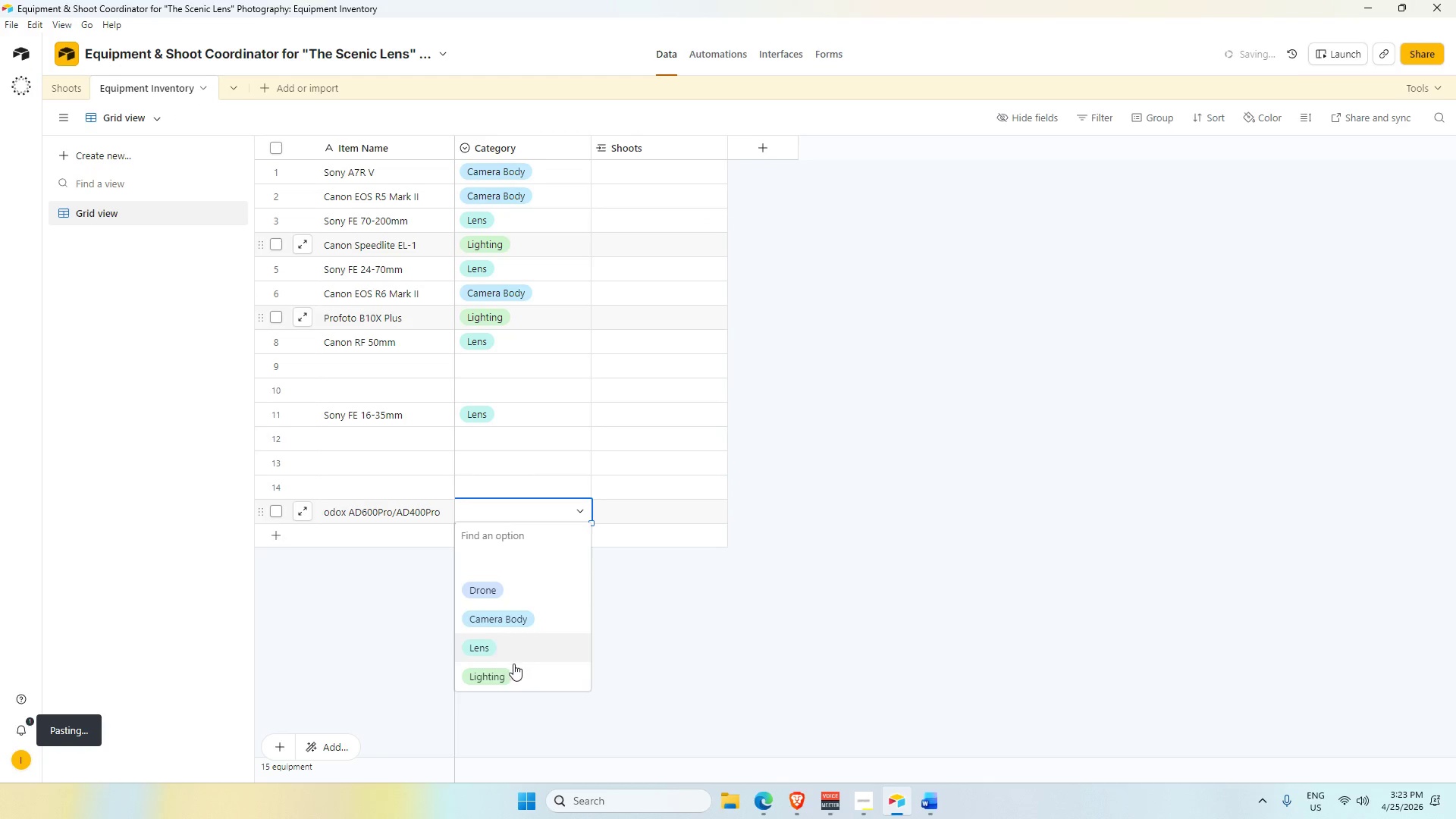 
left_click([513, 673])
 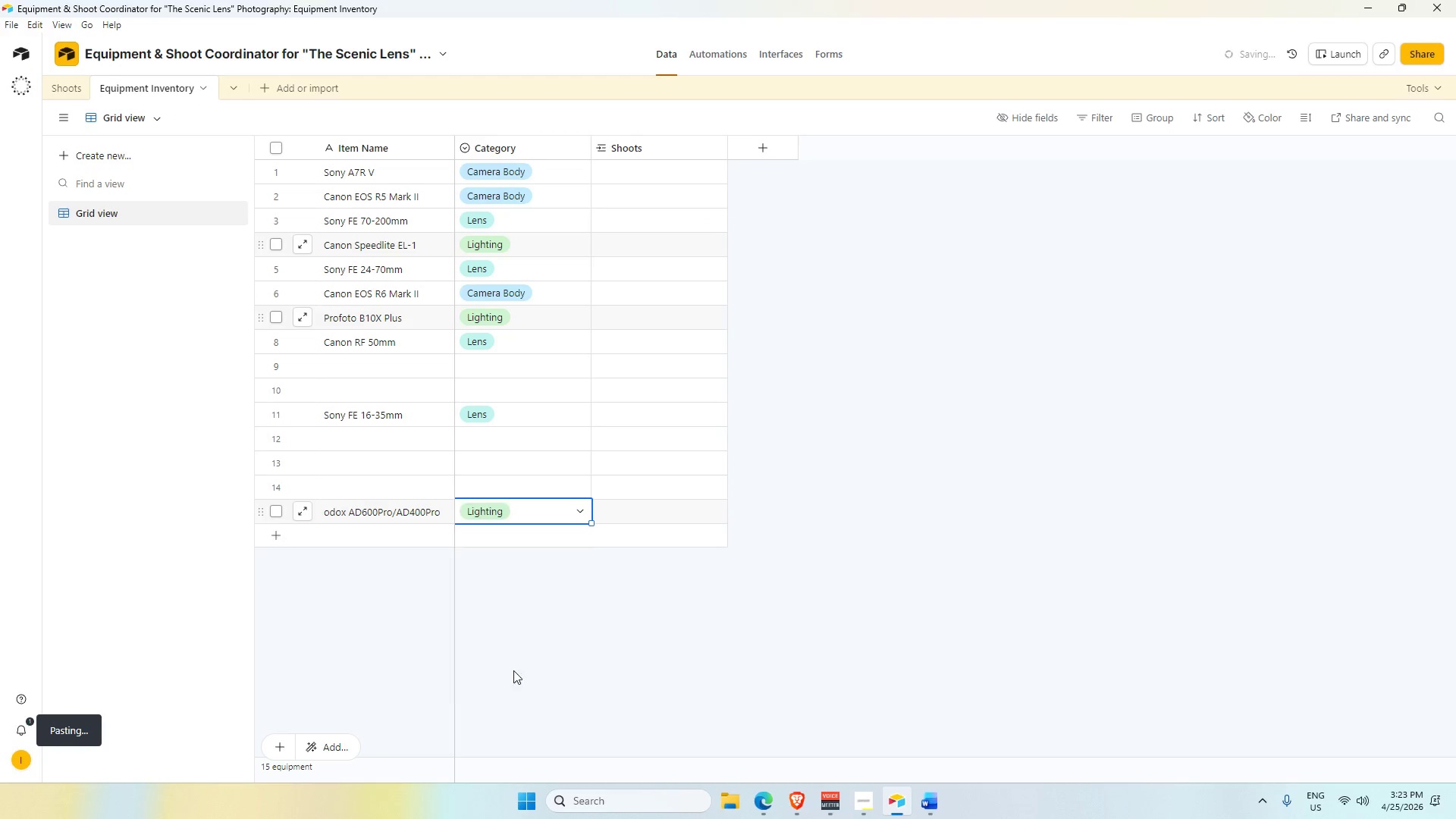 
key(Alt+AltLeft)
 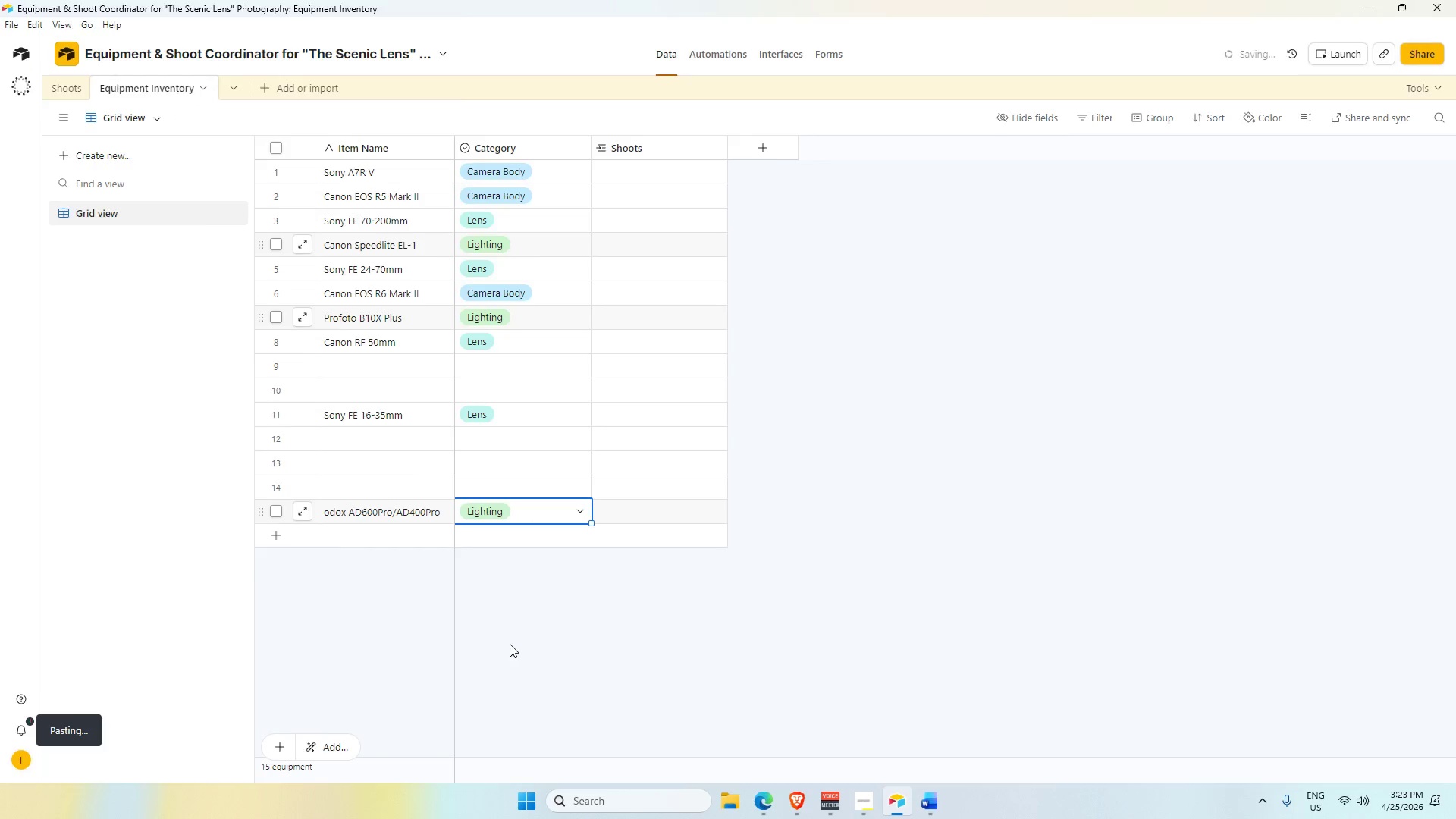 
key(Alt+Tab)
 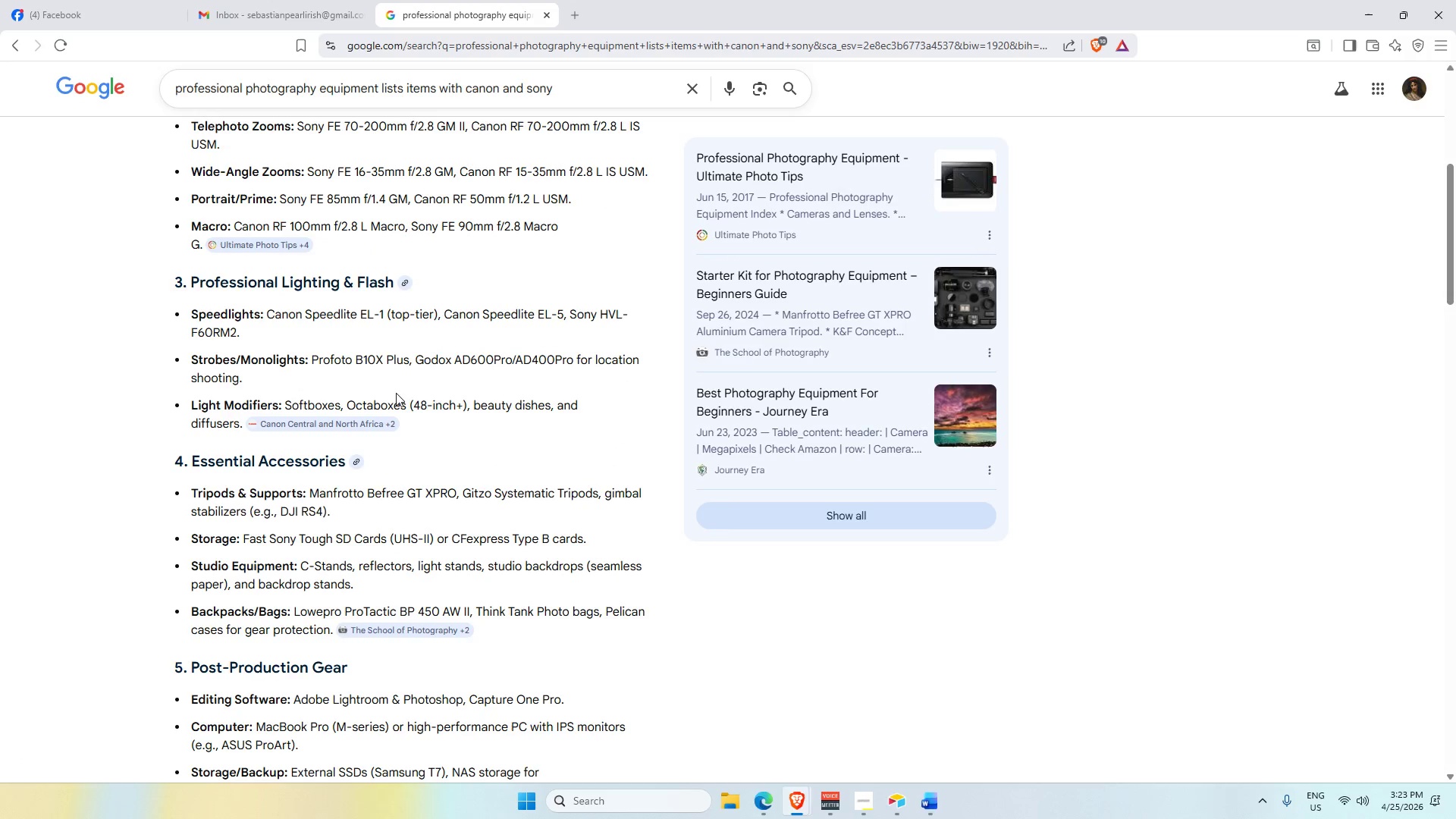 
wait(6.62)
 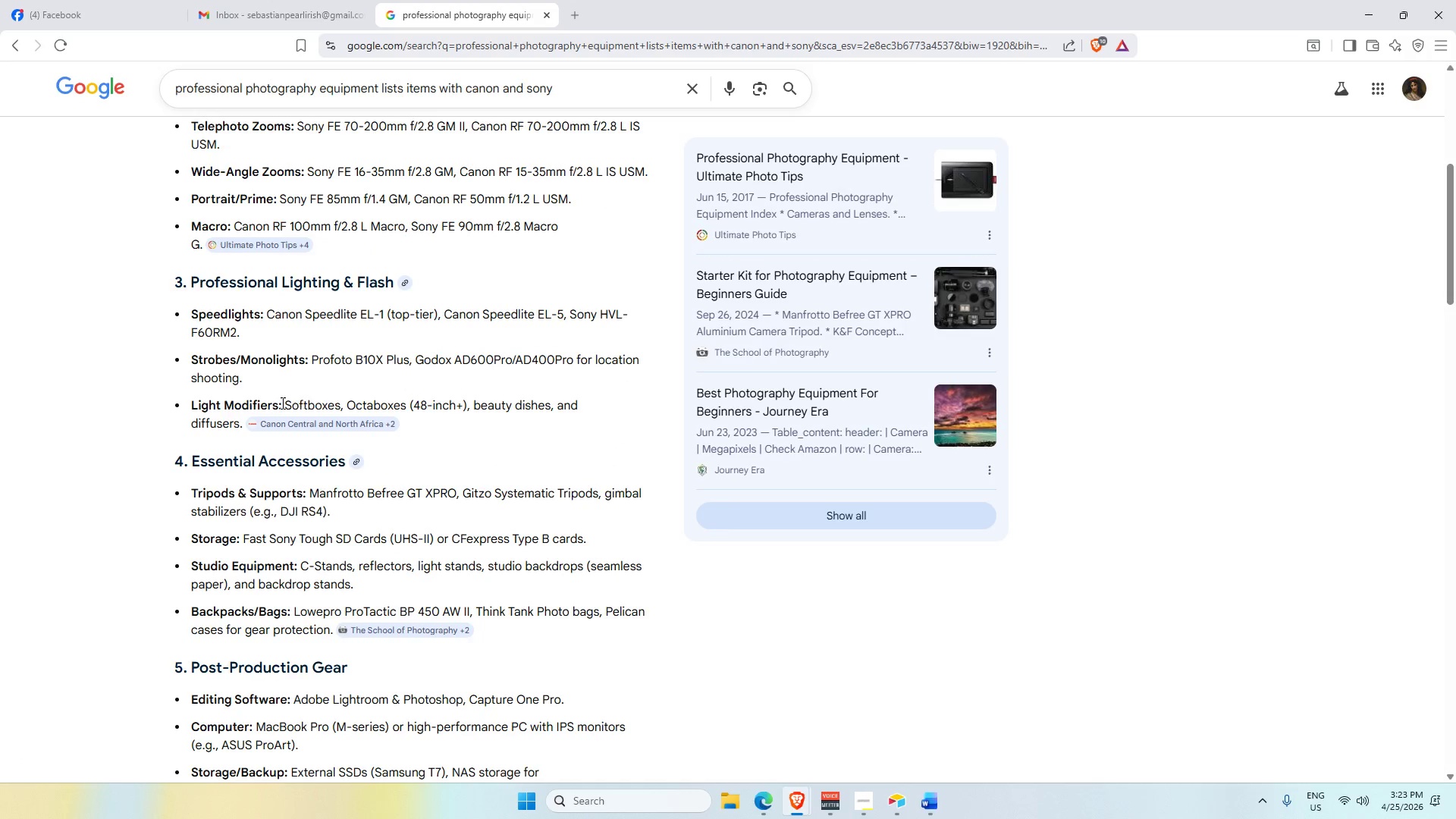 
left_click_drag(start_coordinate=[444, 316], to_coordinate=[561, 317])
 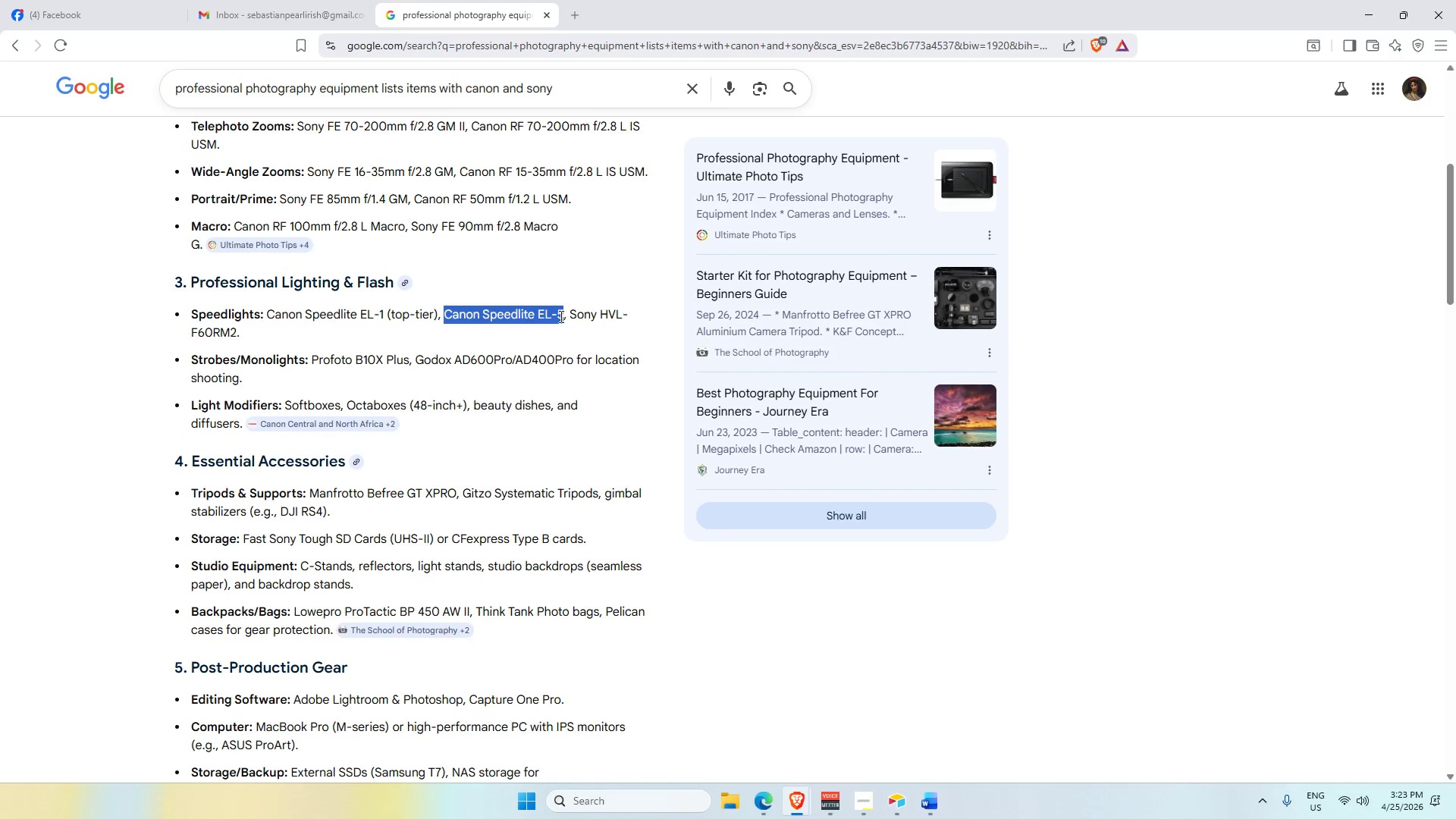 
key(Control+C)
 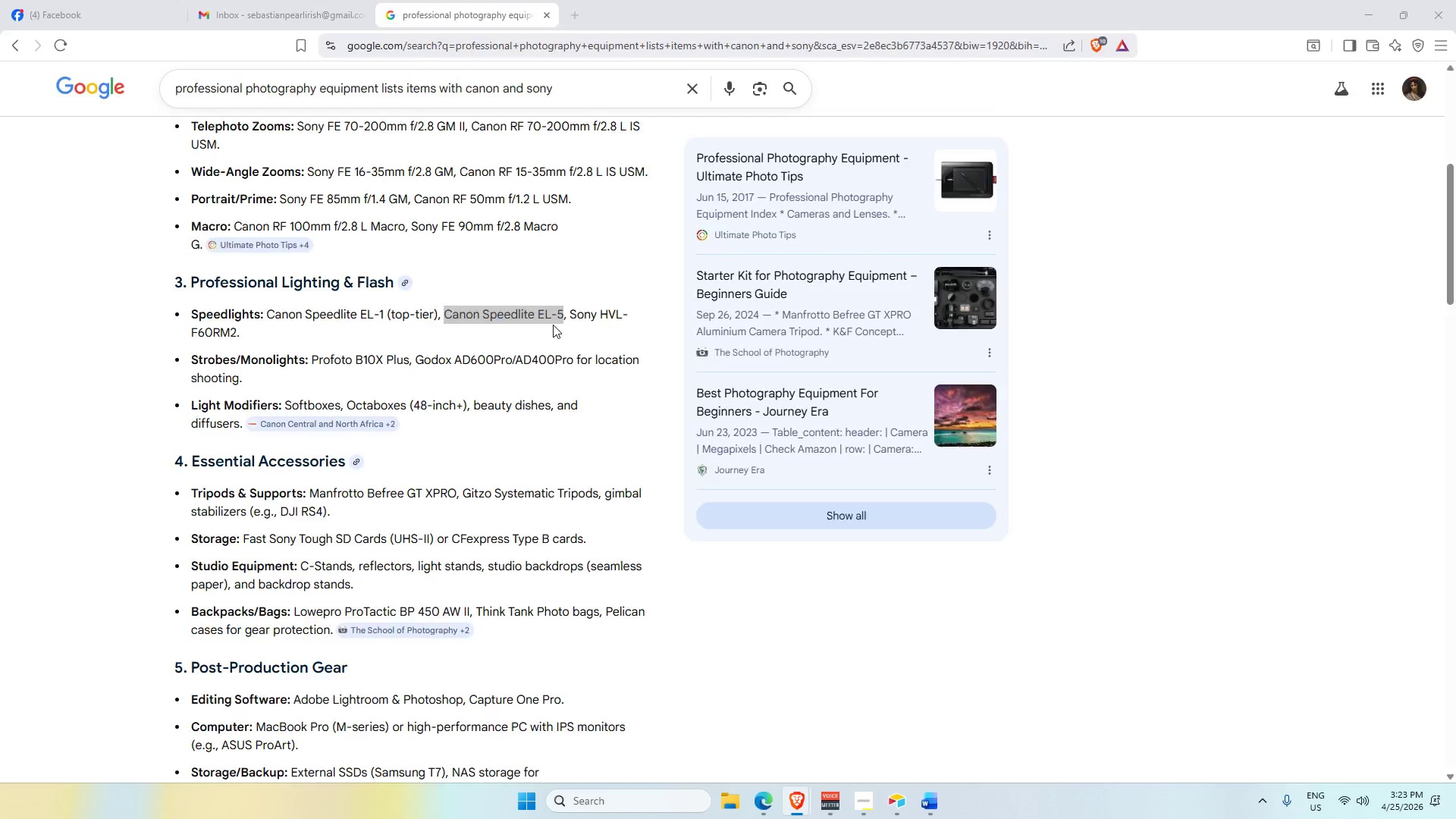 
key(Alt+AltLeft)
 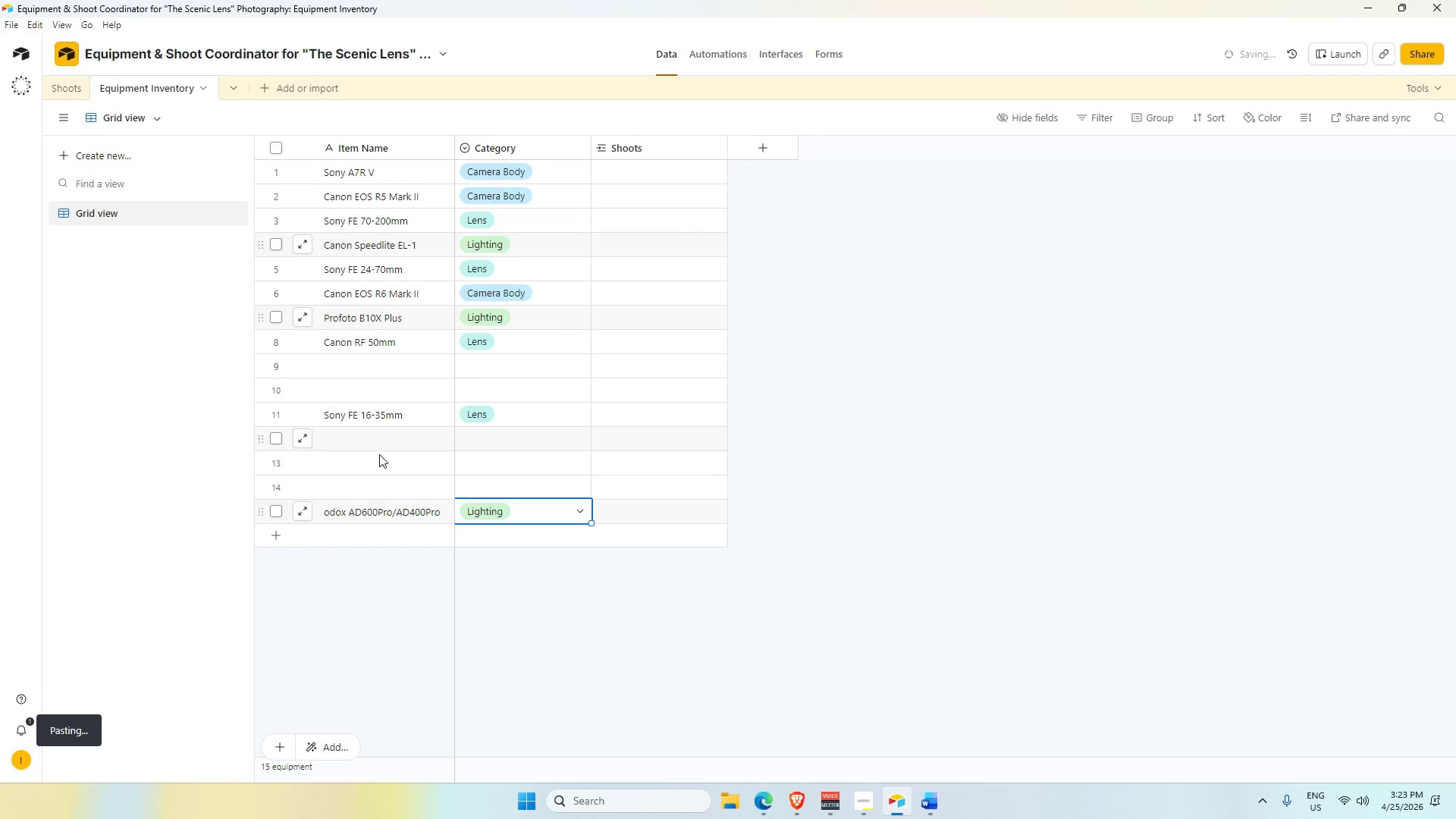 
key(Alt+Tab)
 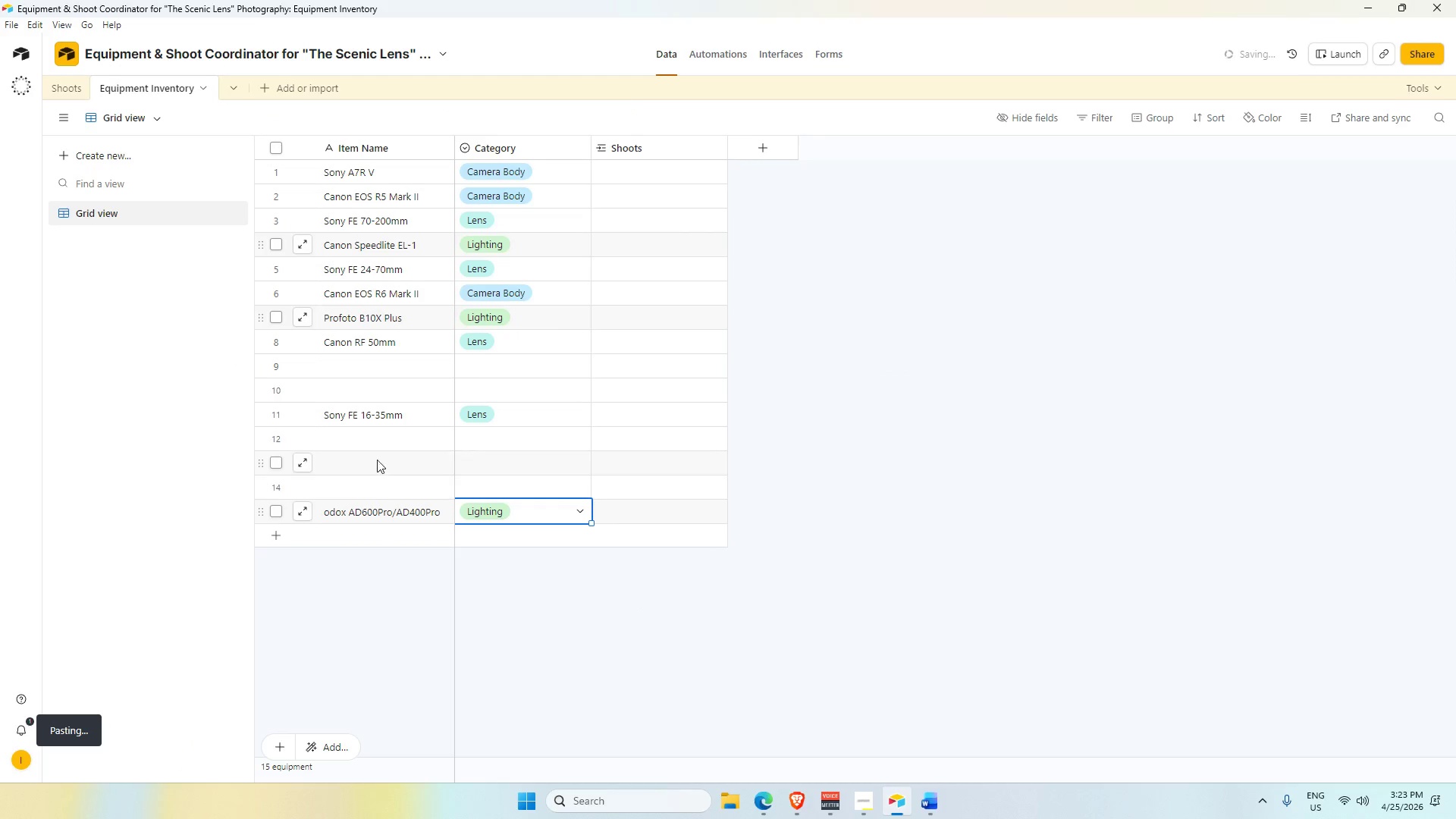 
left_click([379, 457])
 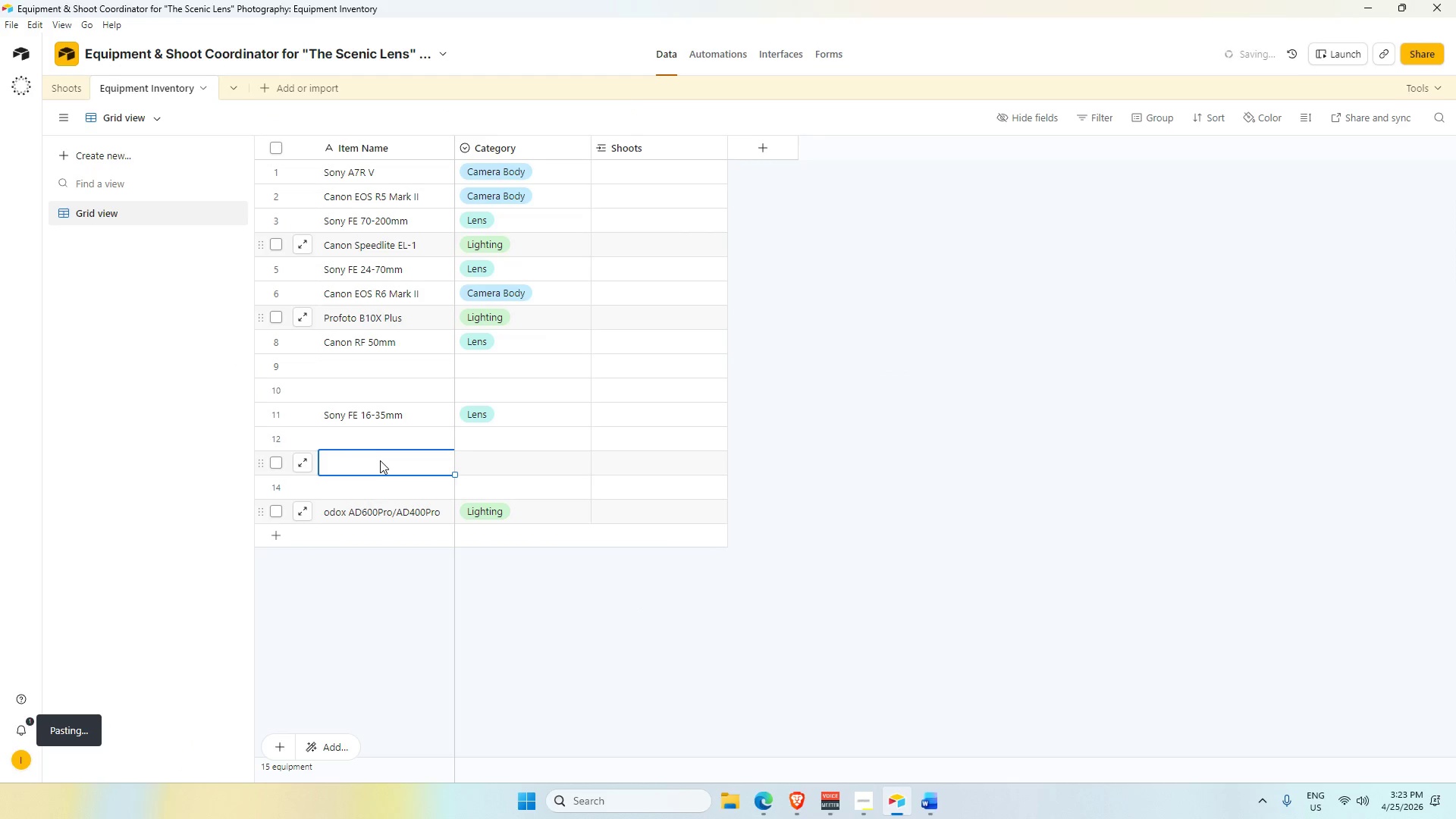 
key(Control+C)
 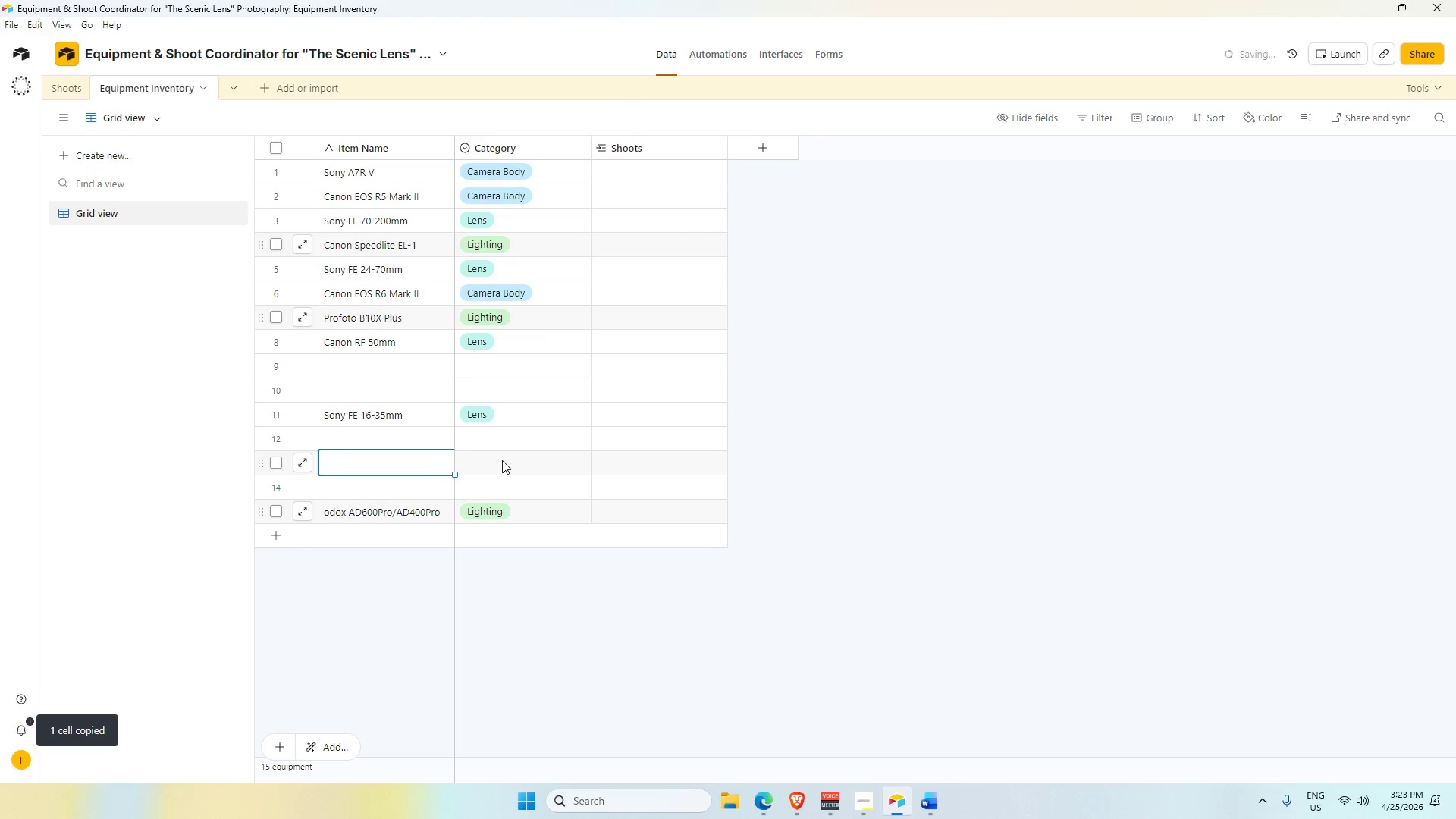 
key(Alt+AltLeft)
 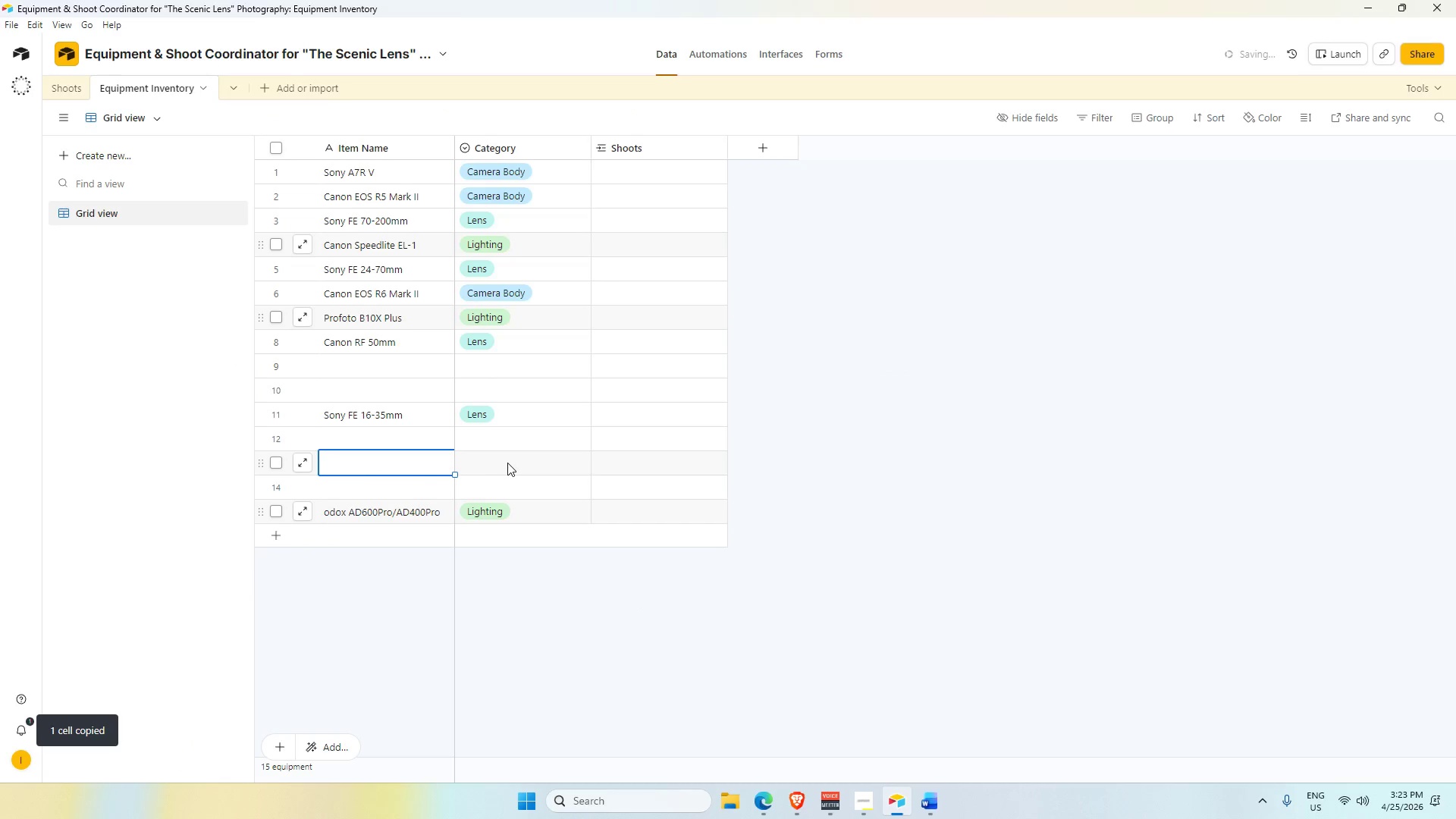 
key(Alt+Tab)
 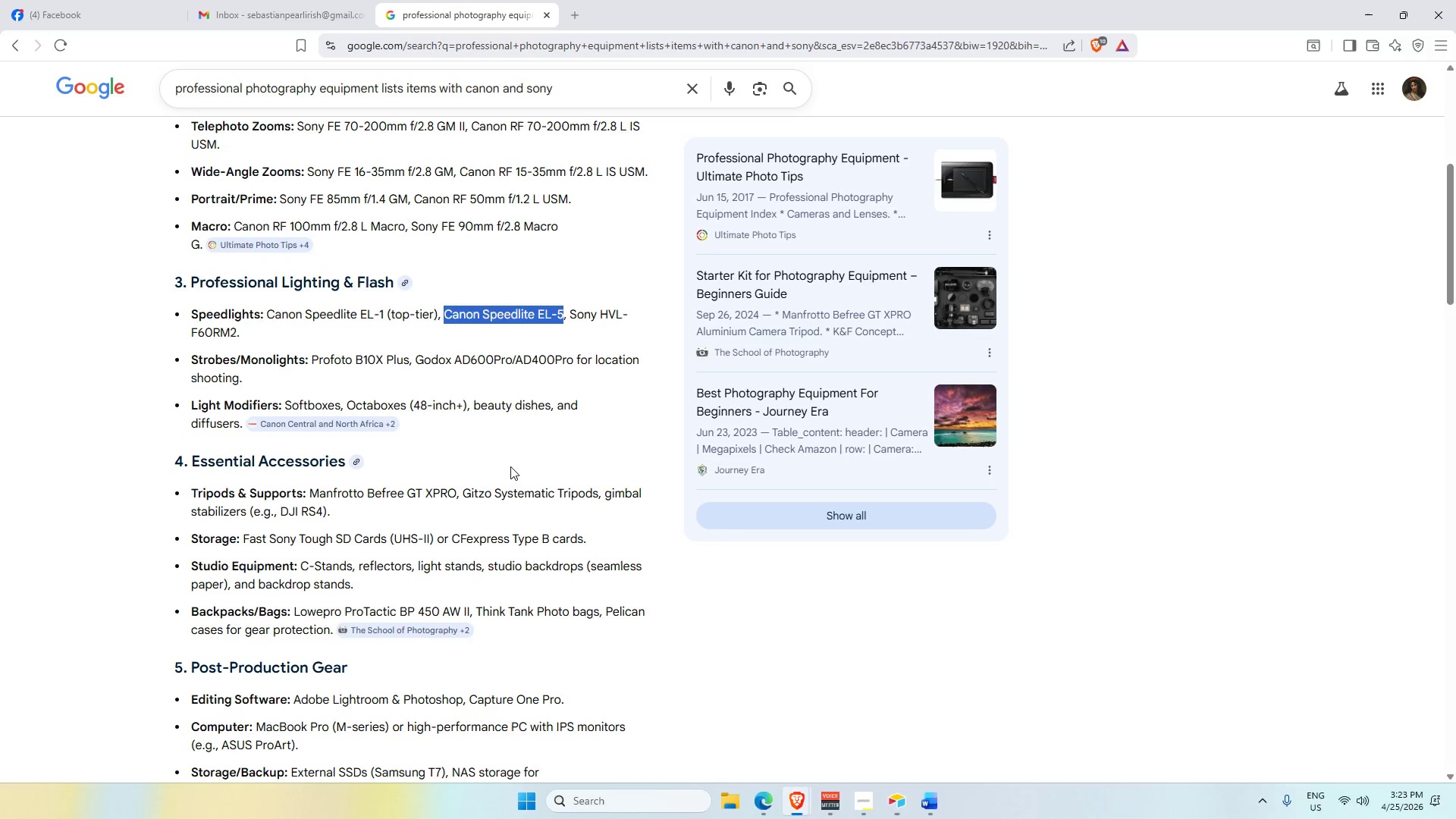 
key(Control+C)
 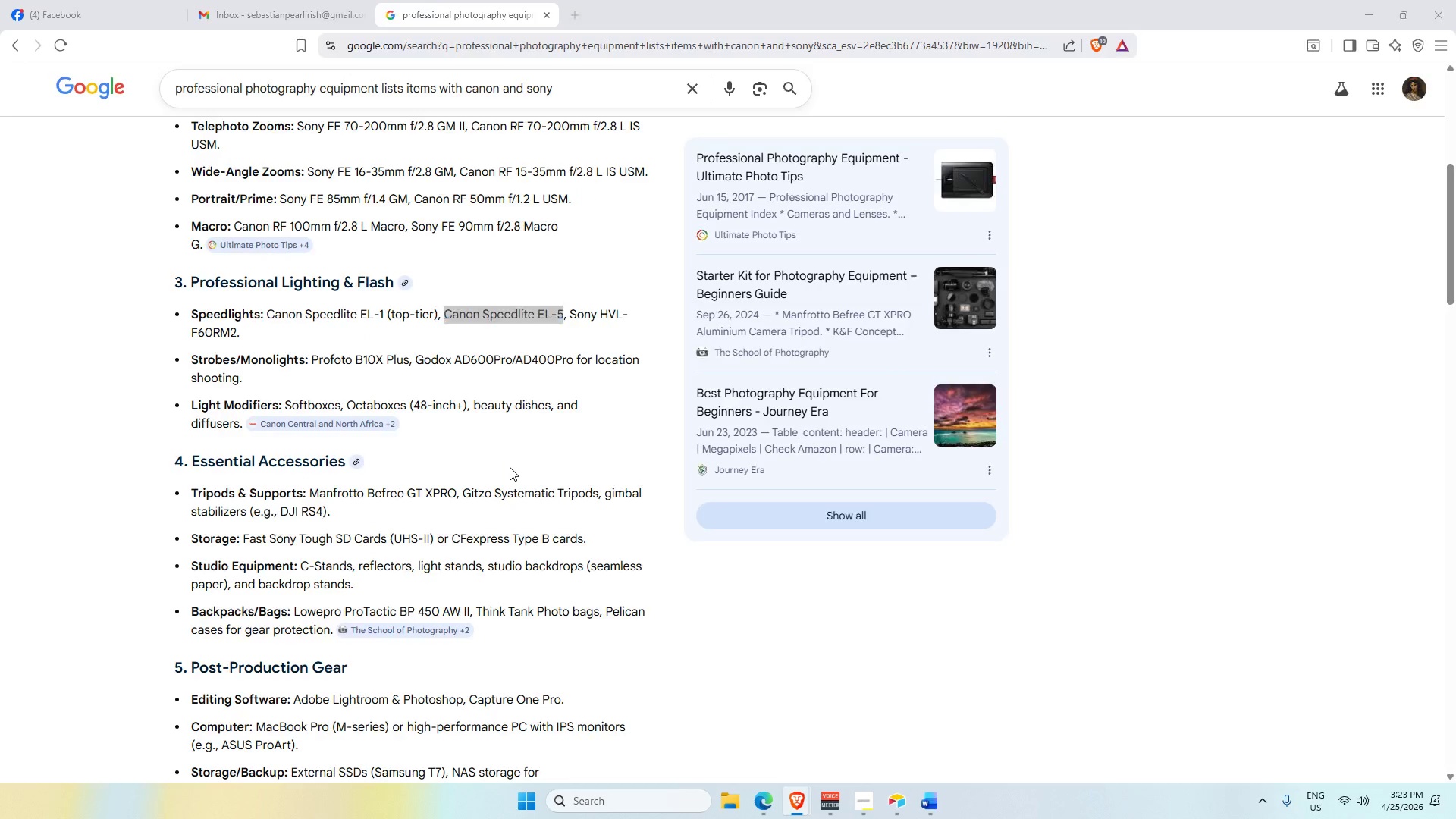 
key(Alt+AltLeft)
 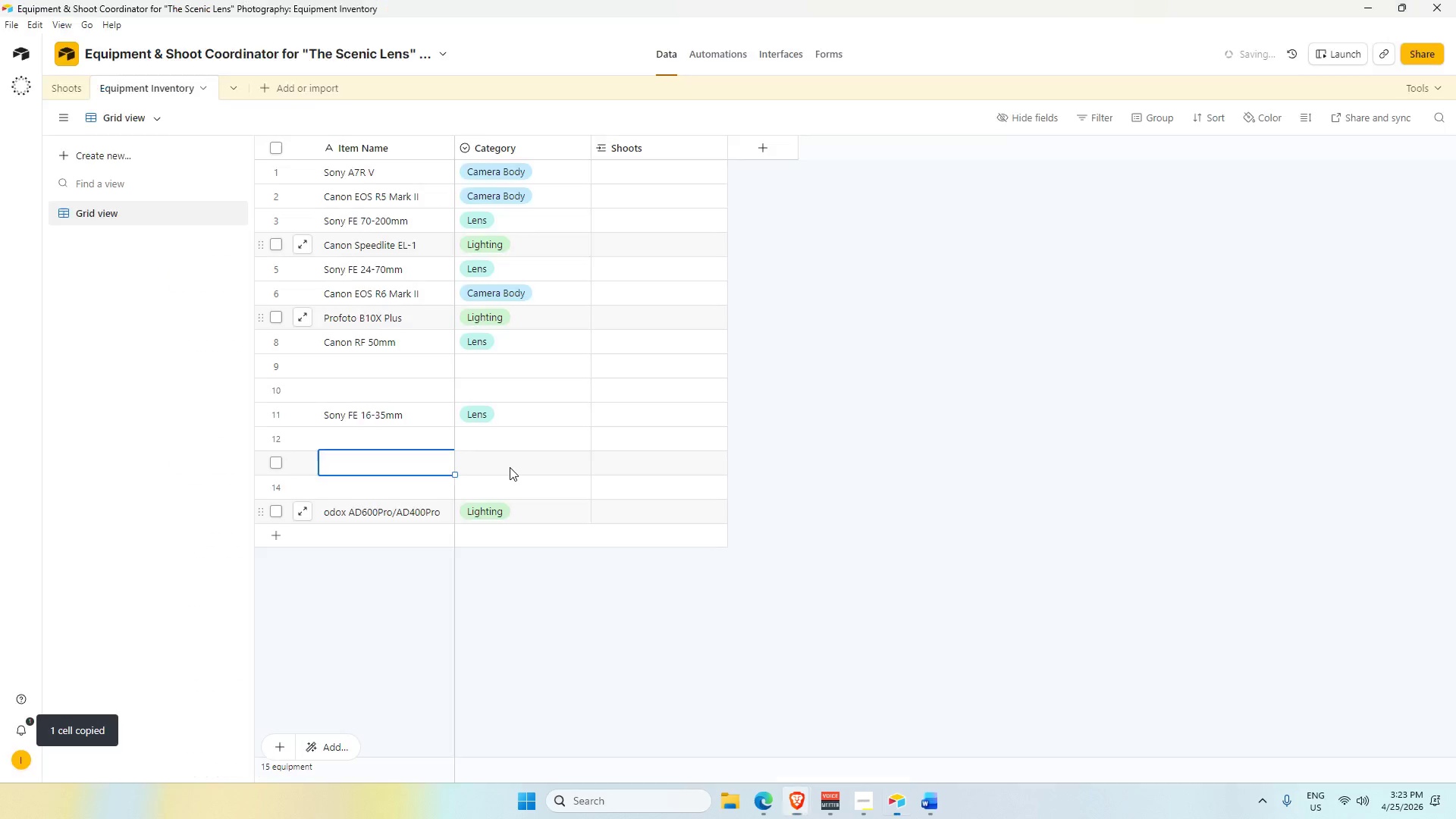 
key(Alt+Tab)
 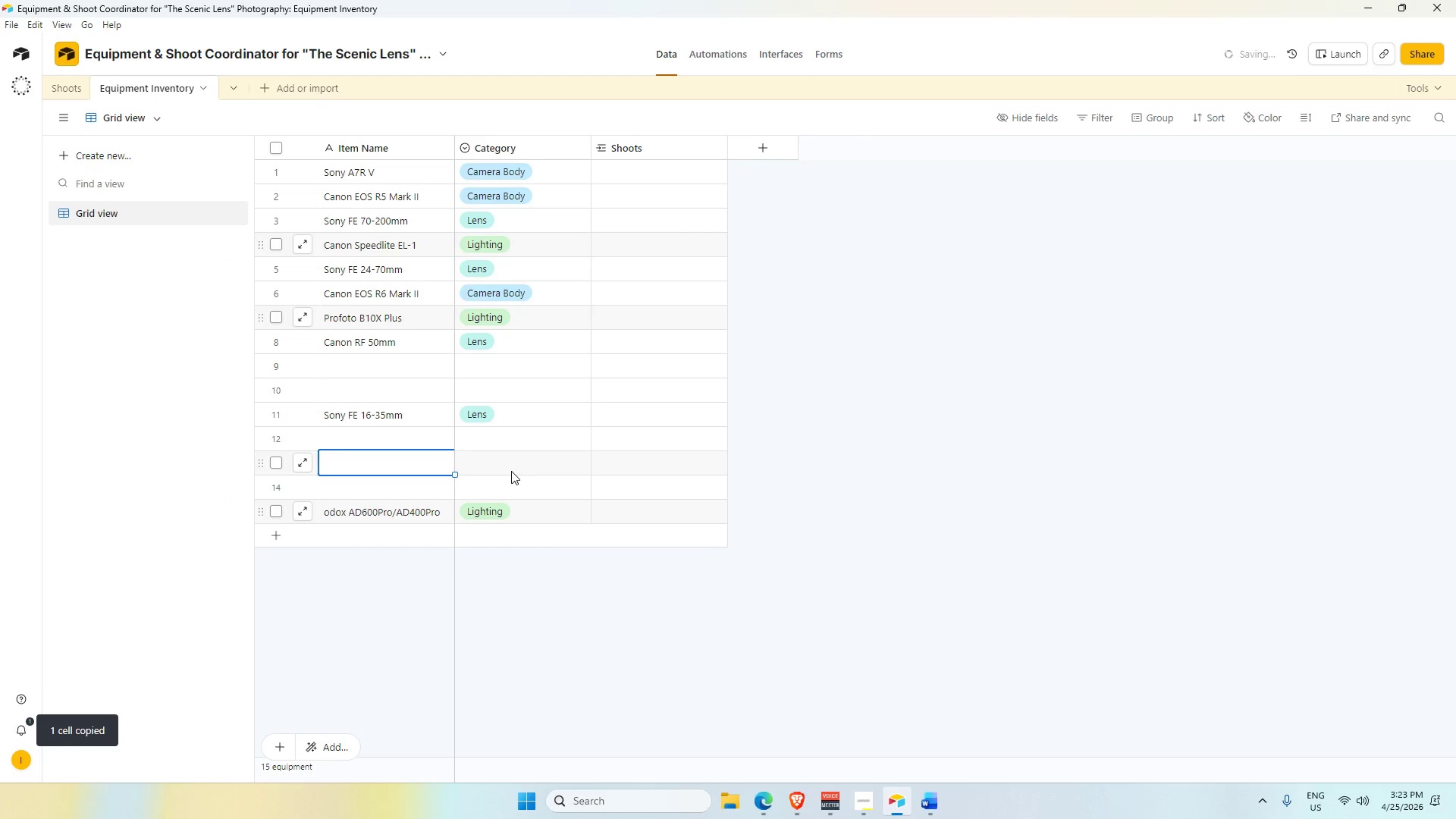 
key(Control+V)
 